 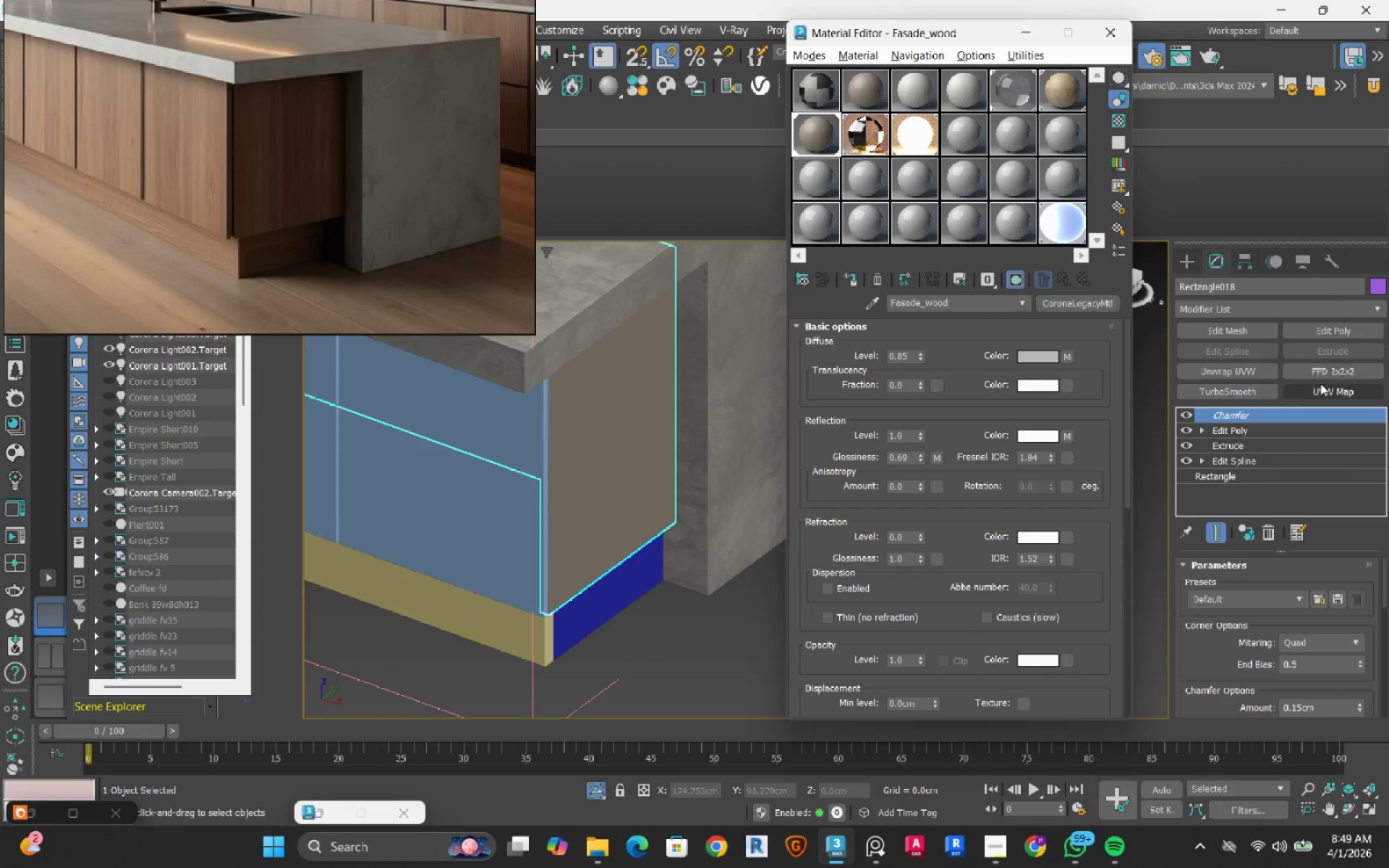 
left_click([1321, 388])
 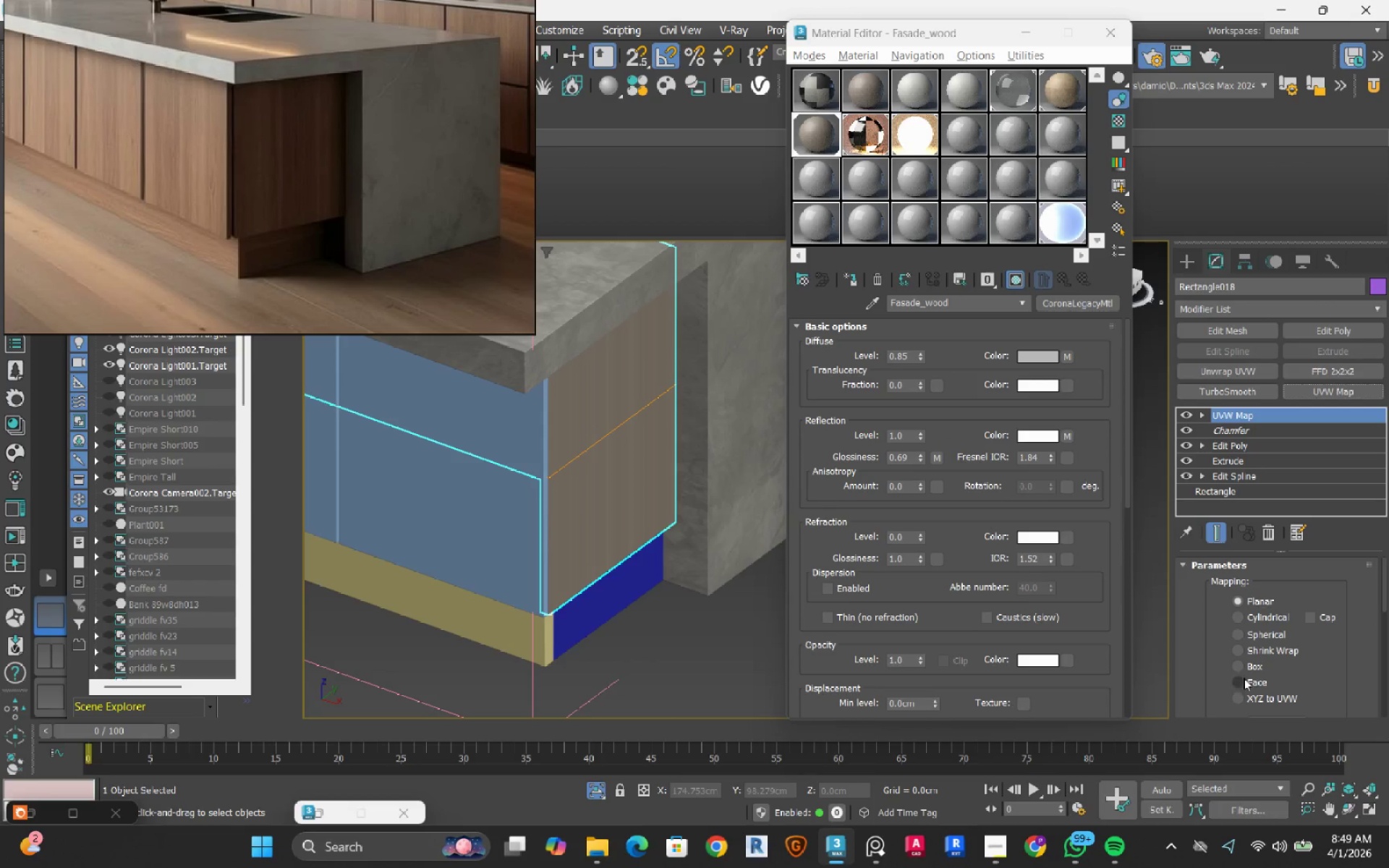 
left_click([1247, 663])
 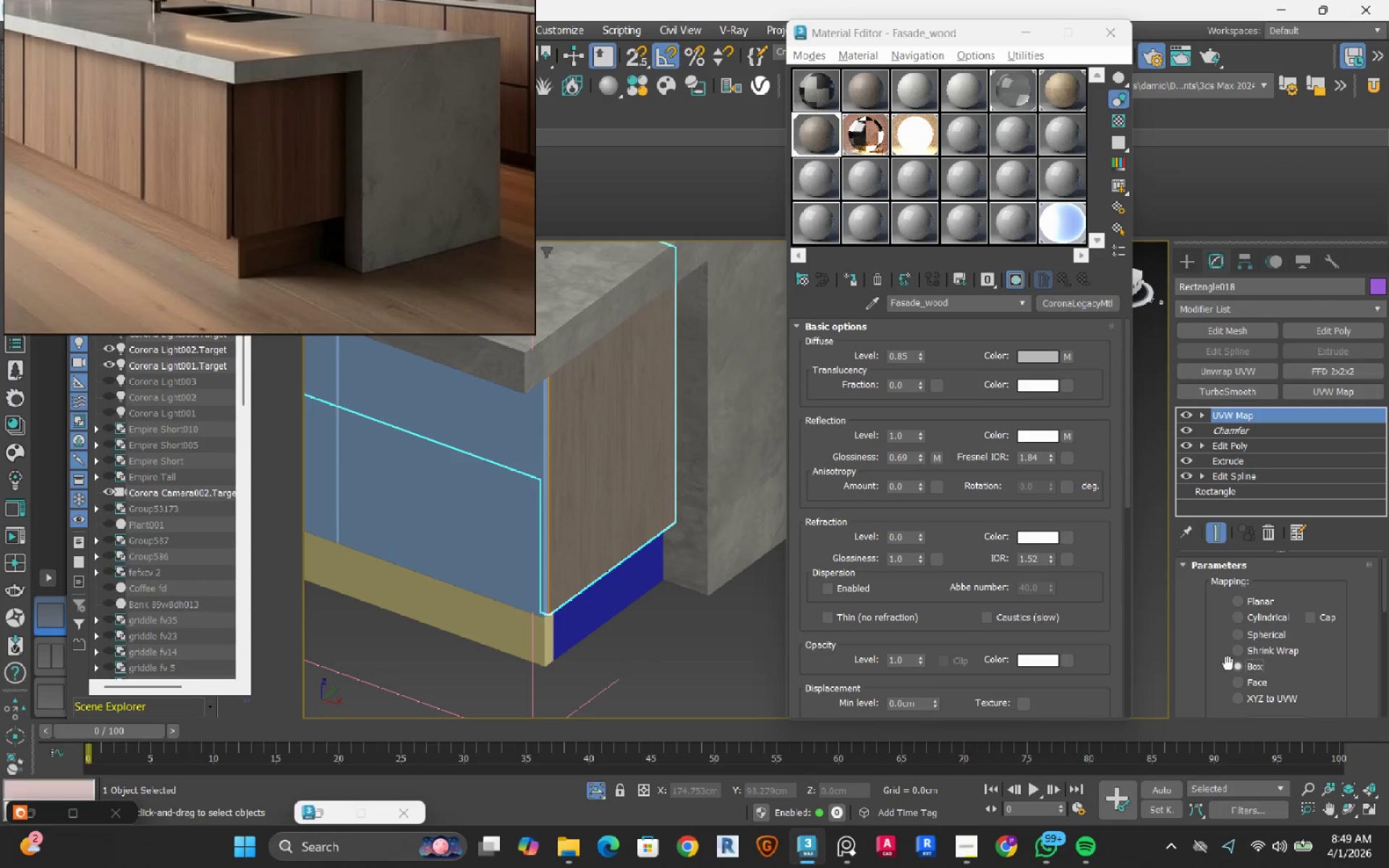 
scroll: coordinate [1194, 689], scroll_direction: down, amount: 7.0
 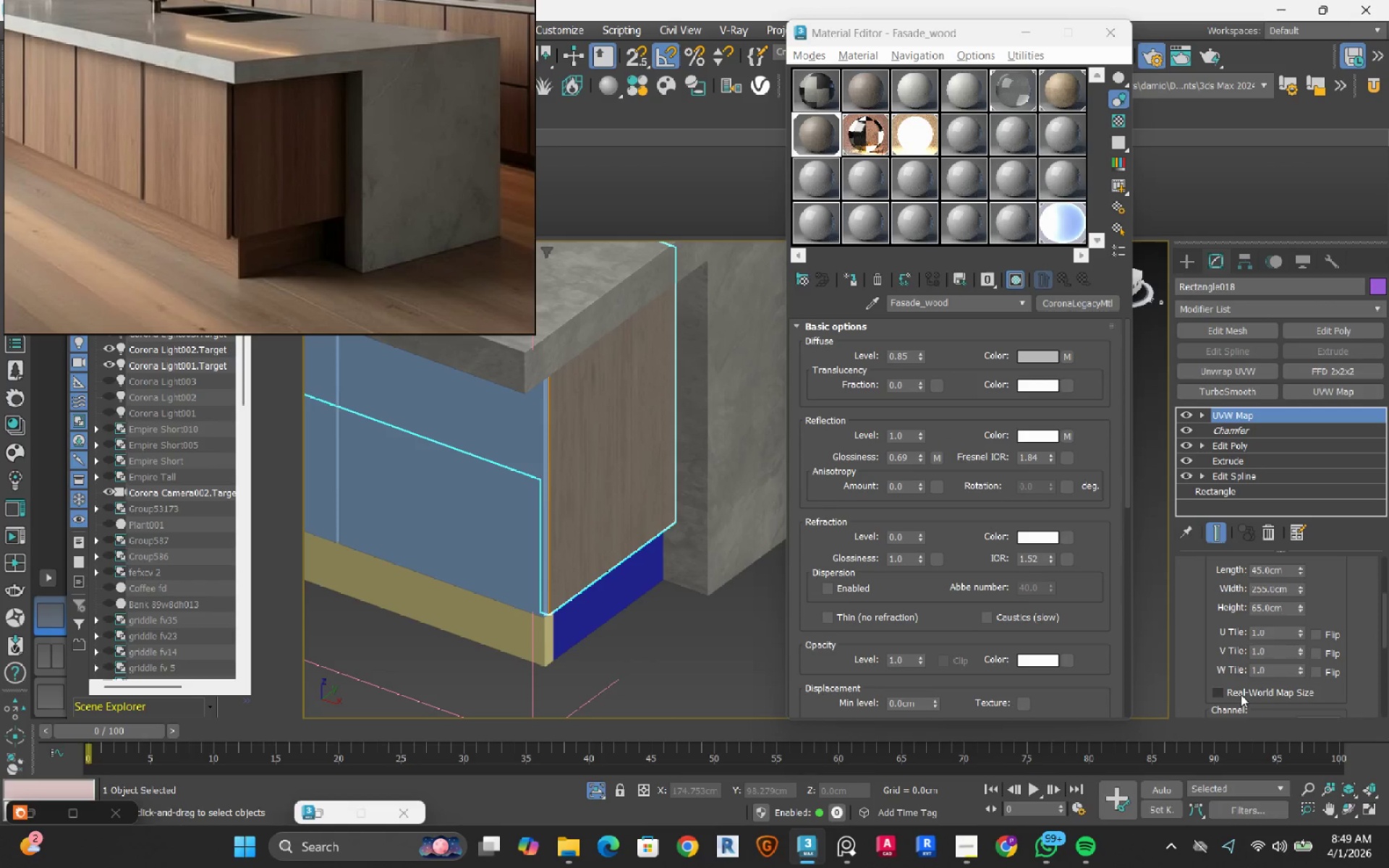 
left_click([1241, 694])
 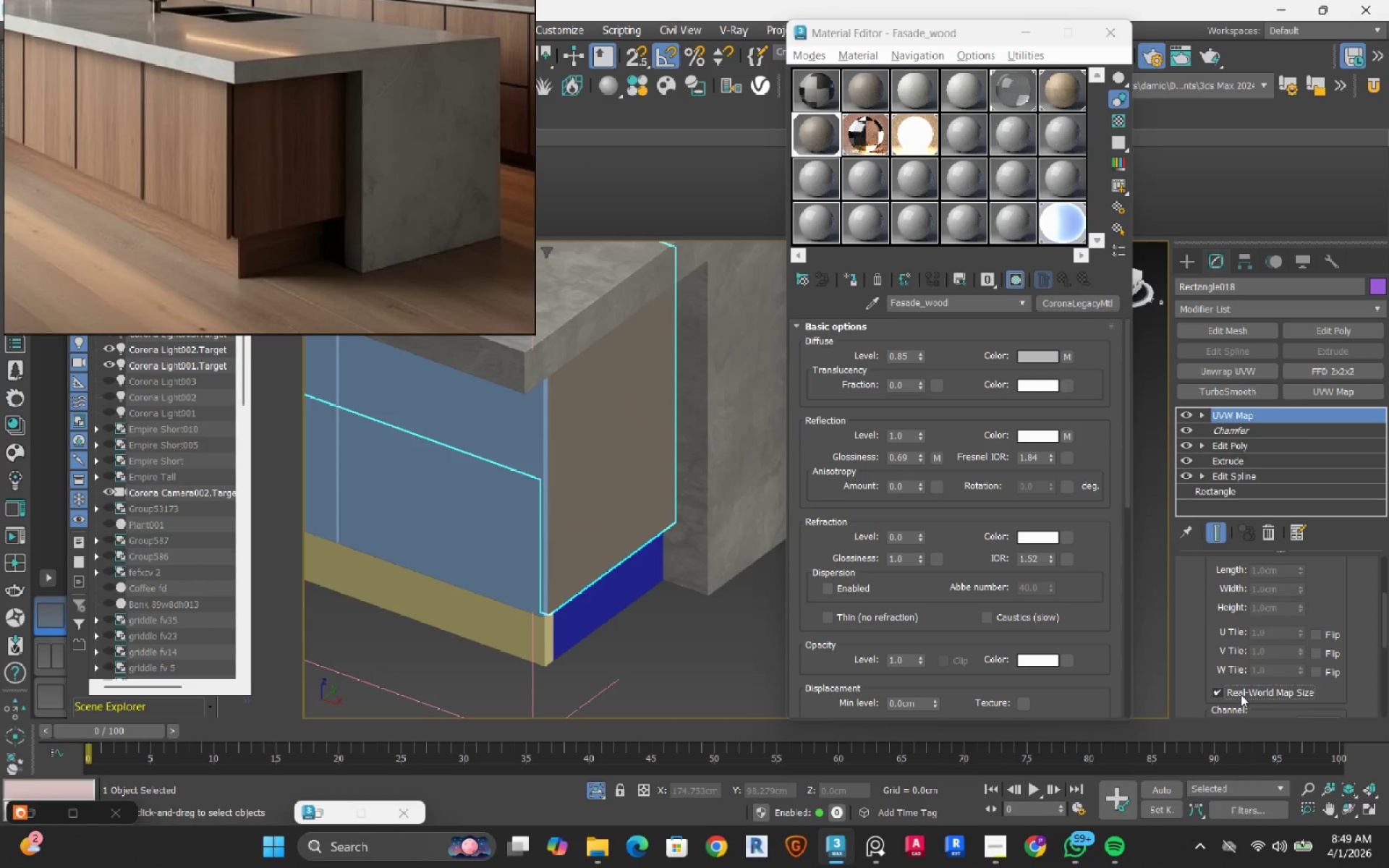 
wait(8.31)
 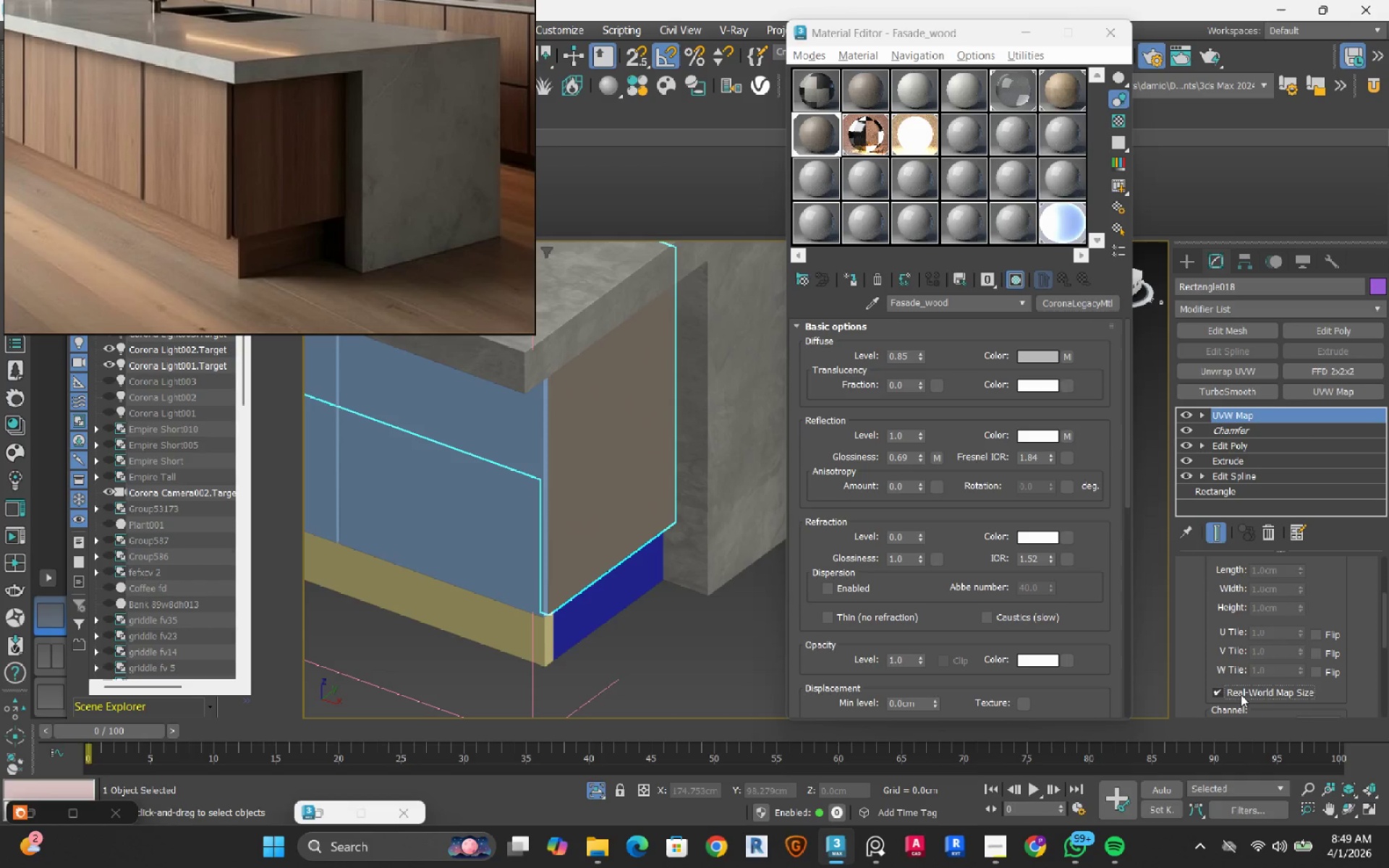 
scroll: coordinate [525, 621], scroll_direction: up, amount: 4.0
 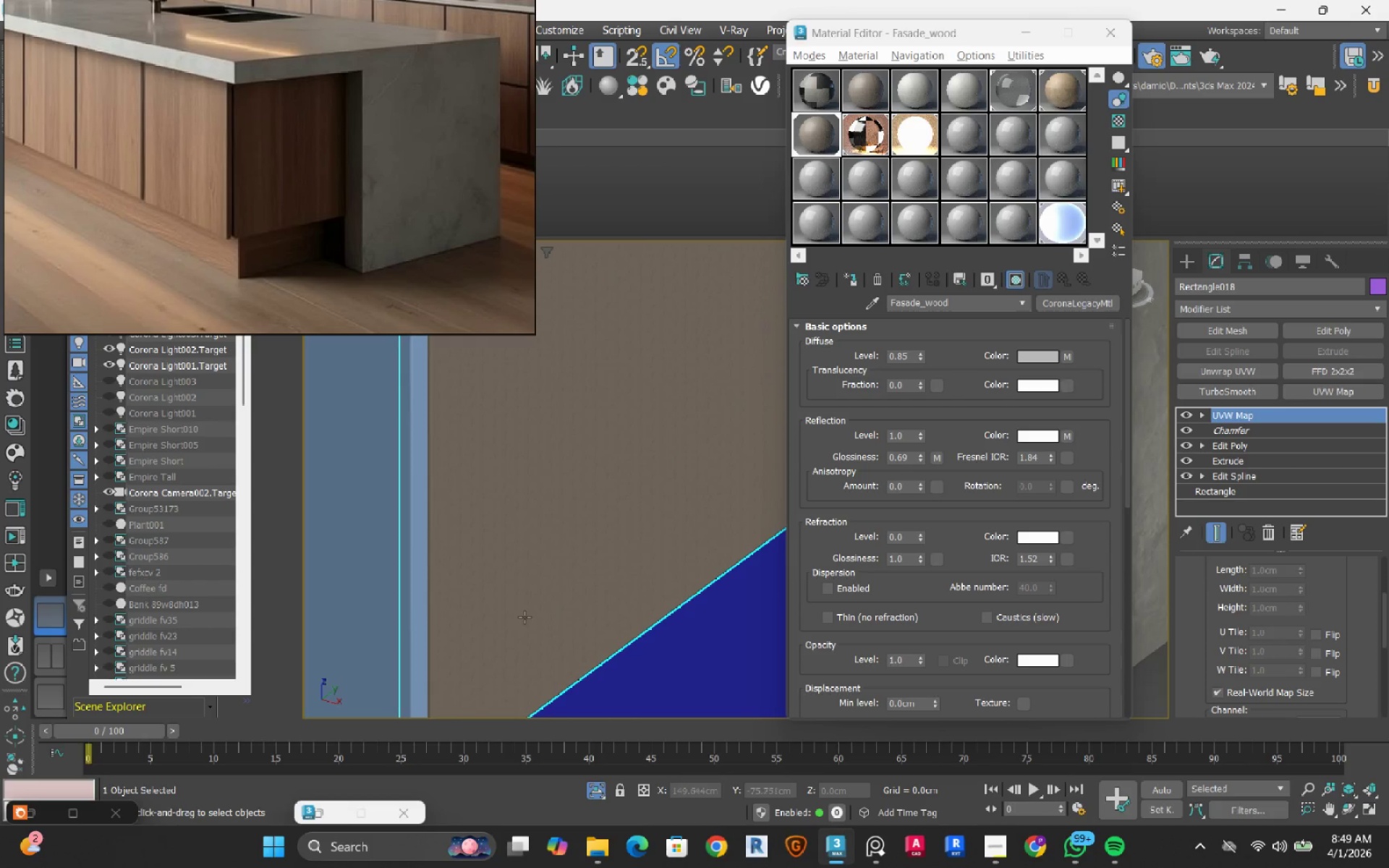 
scroll: coordinate [524, 616], scroll_direction: down, amount: 2.0
 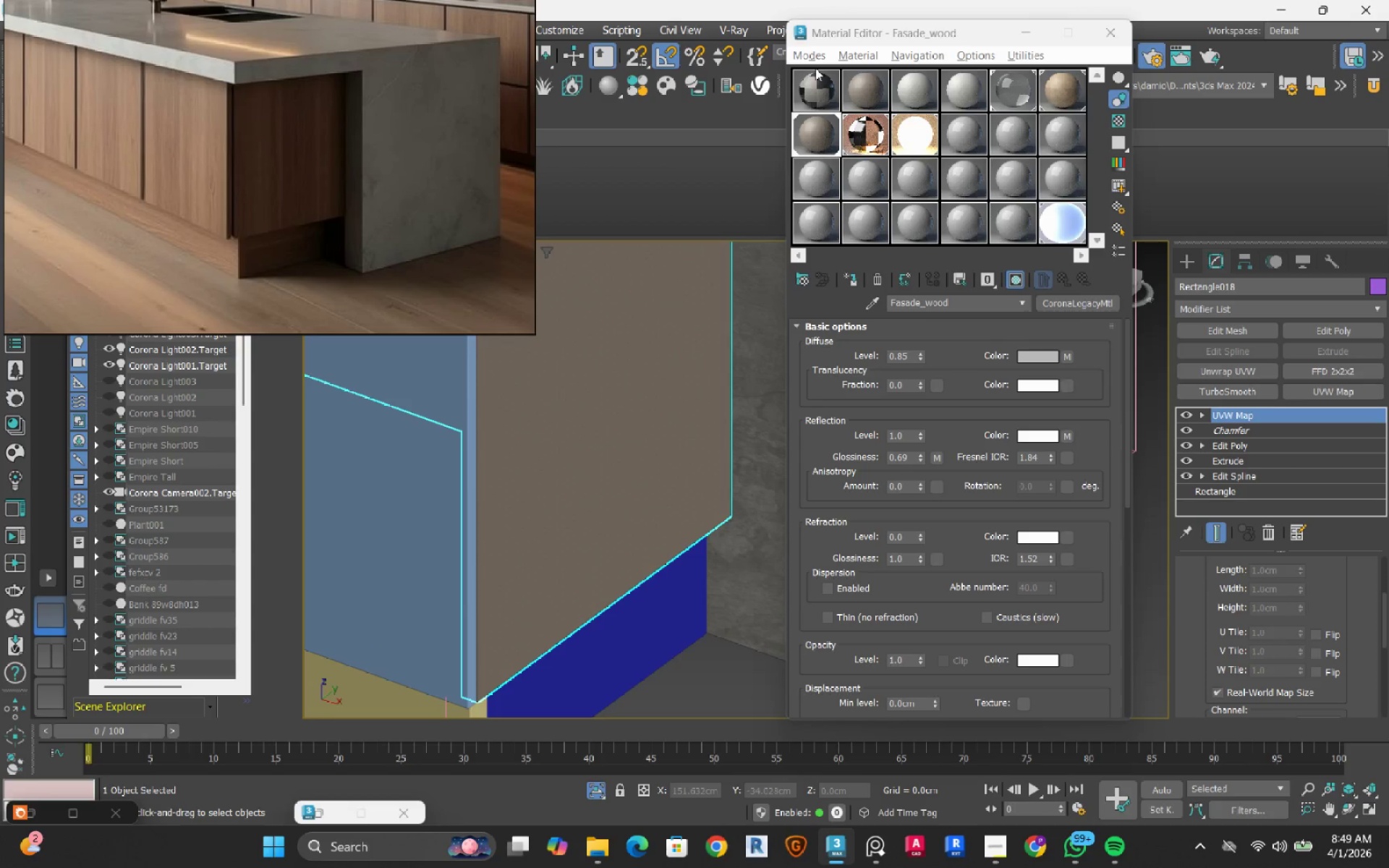 
left_click([812, 56])
 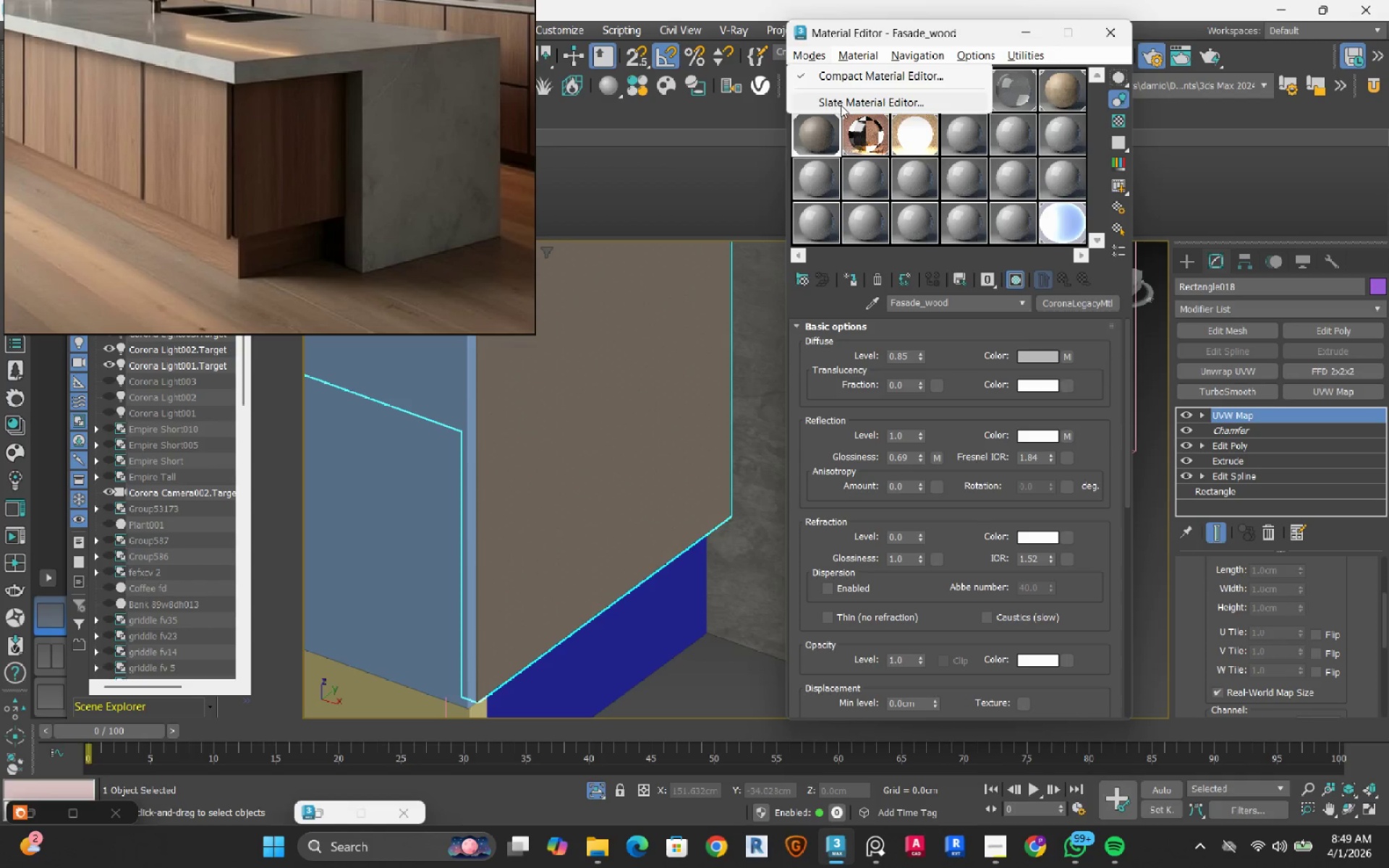 
left_click([841, 105])
 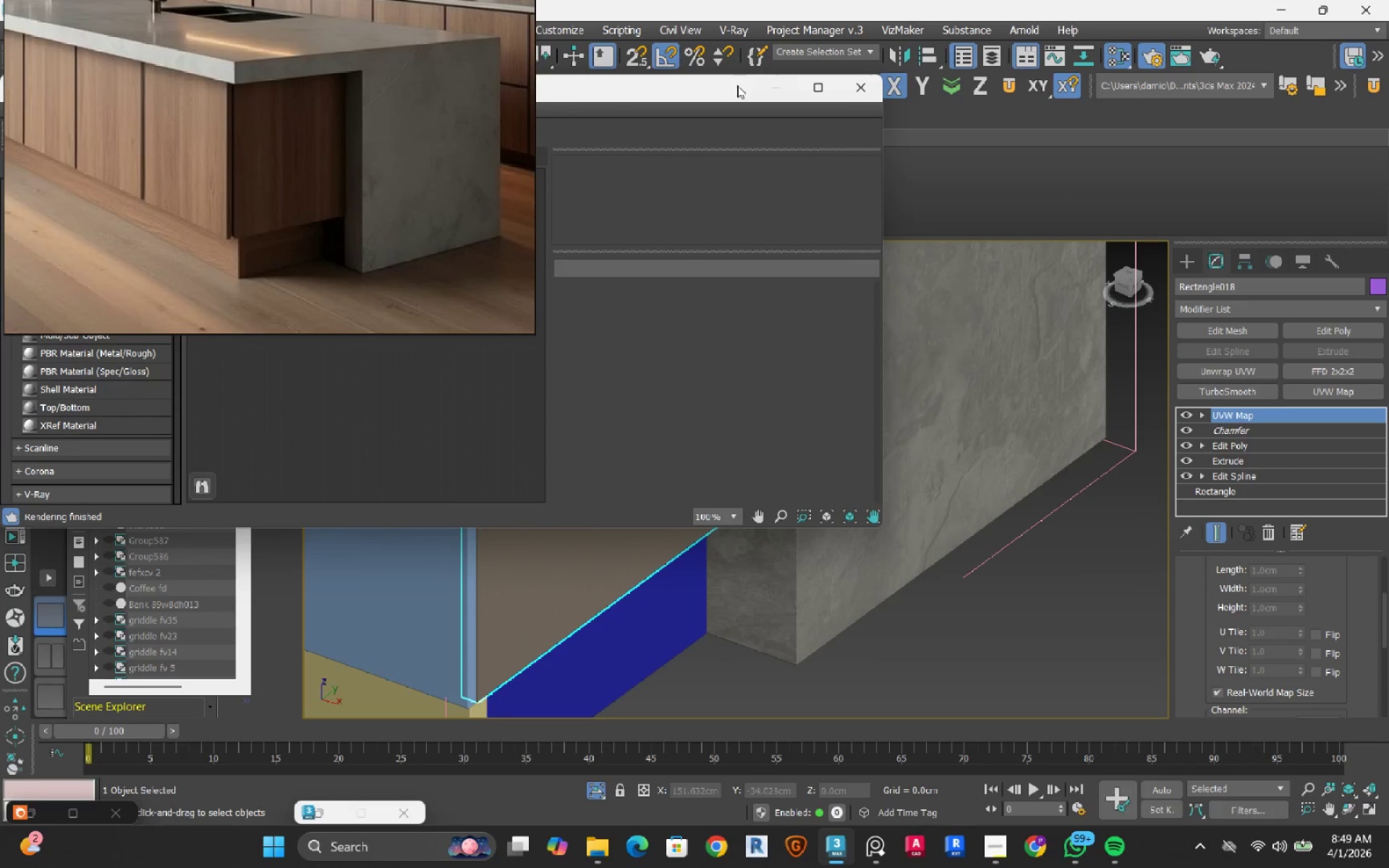 
left_click_drag(start_coordinate=[694, 86], to_coordinate=[1271, 146])
 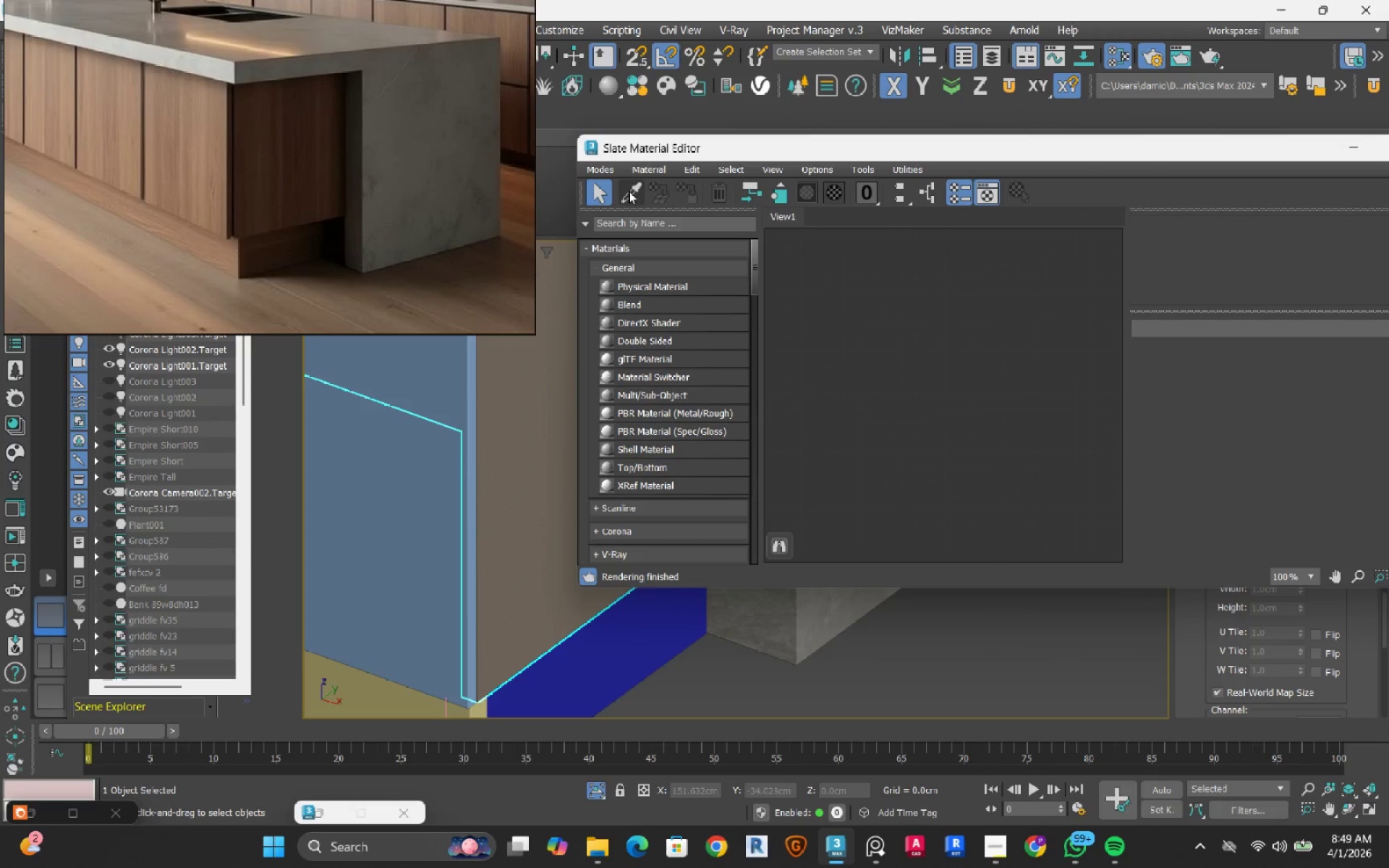 
left_click([629, 191])
 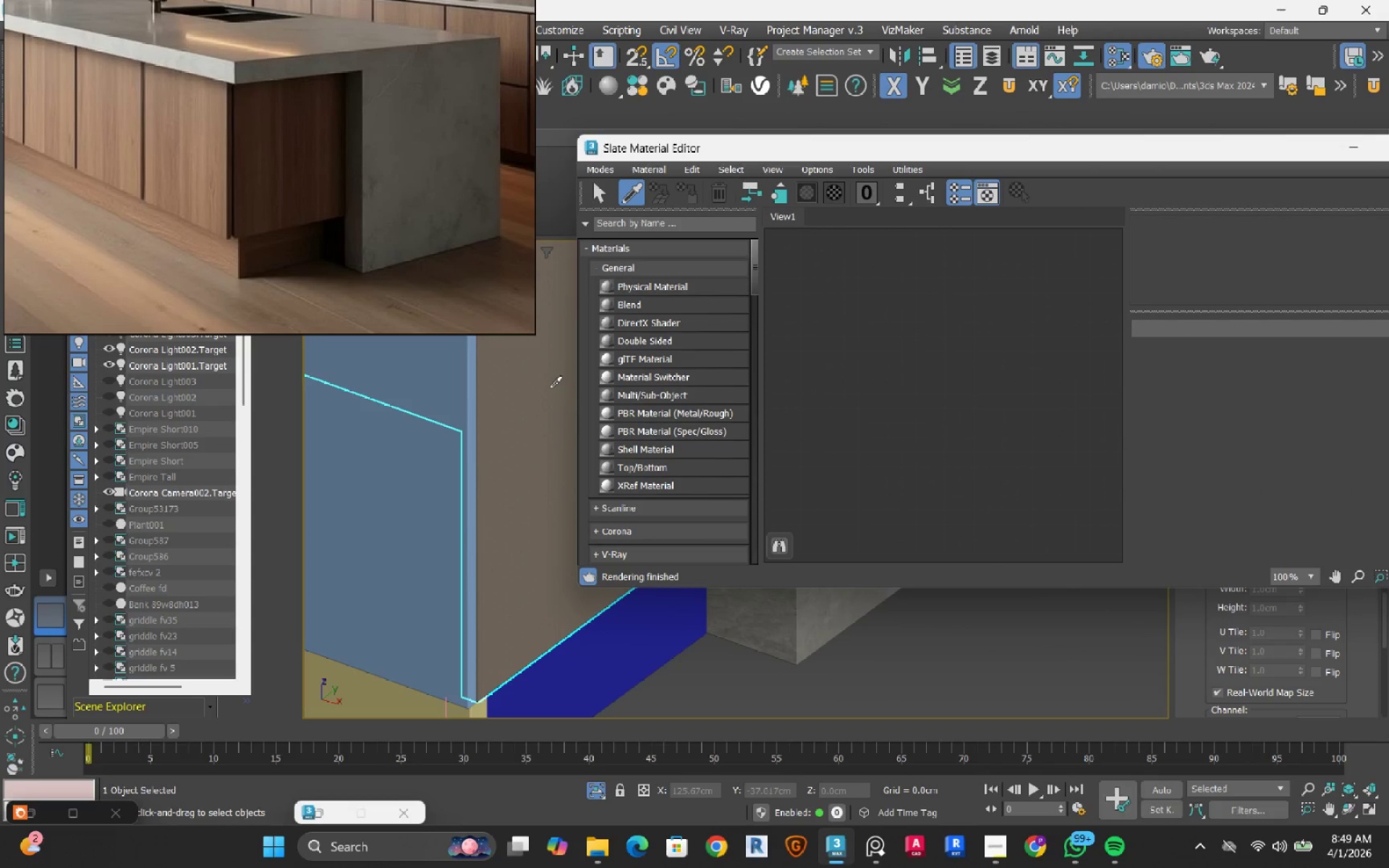 
left_click([550, 388])
 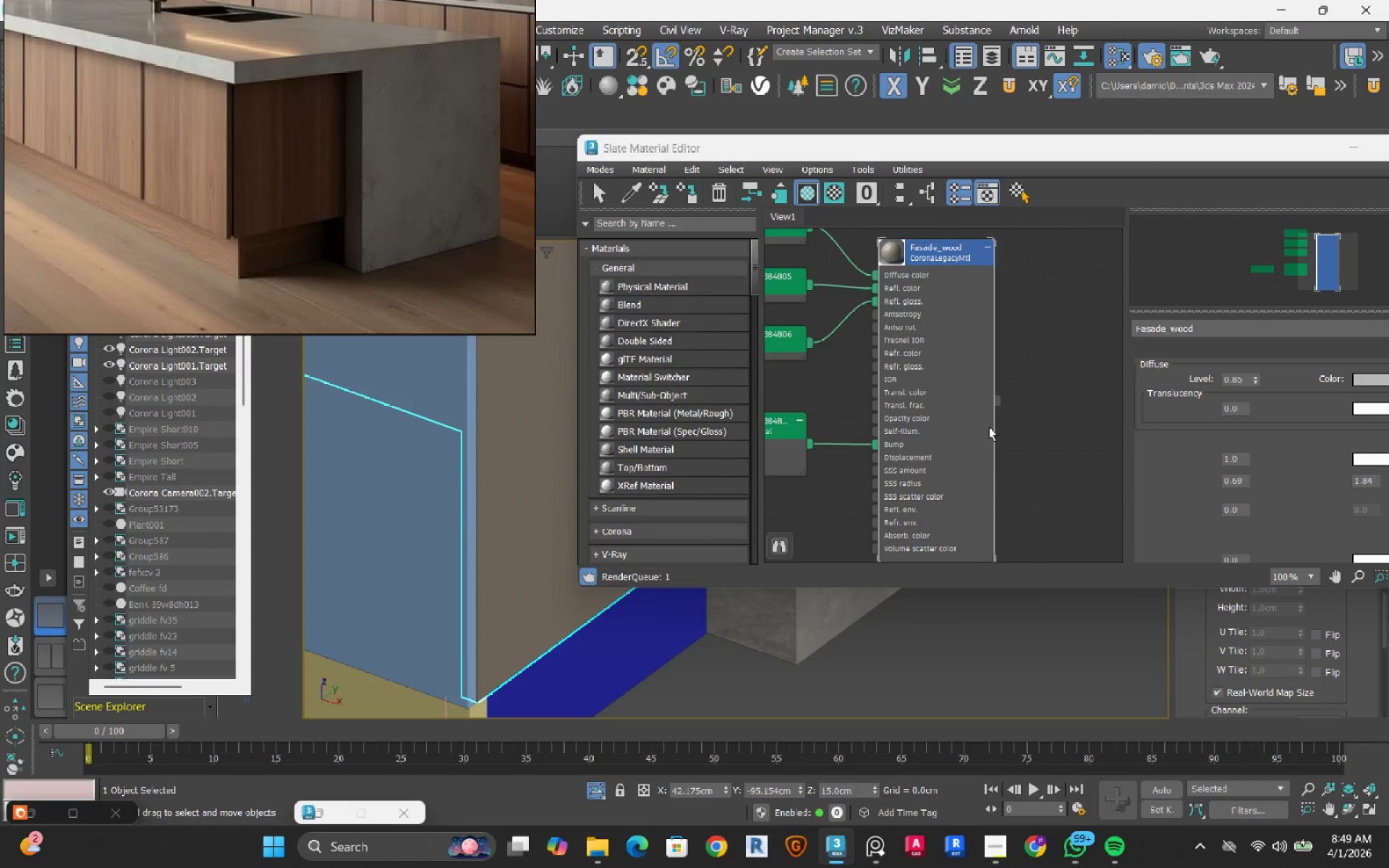 
scroll: coordinate [989, 420], scroll_direction: down, amount: 5.0
 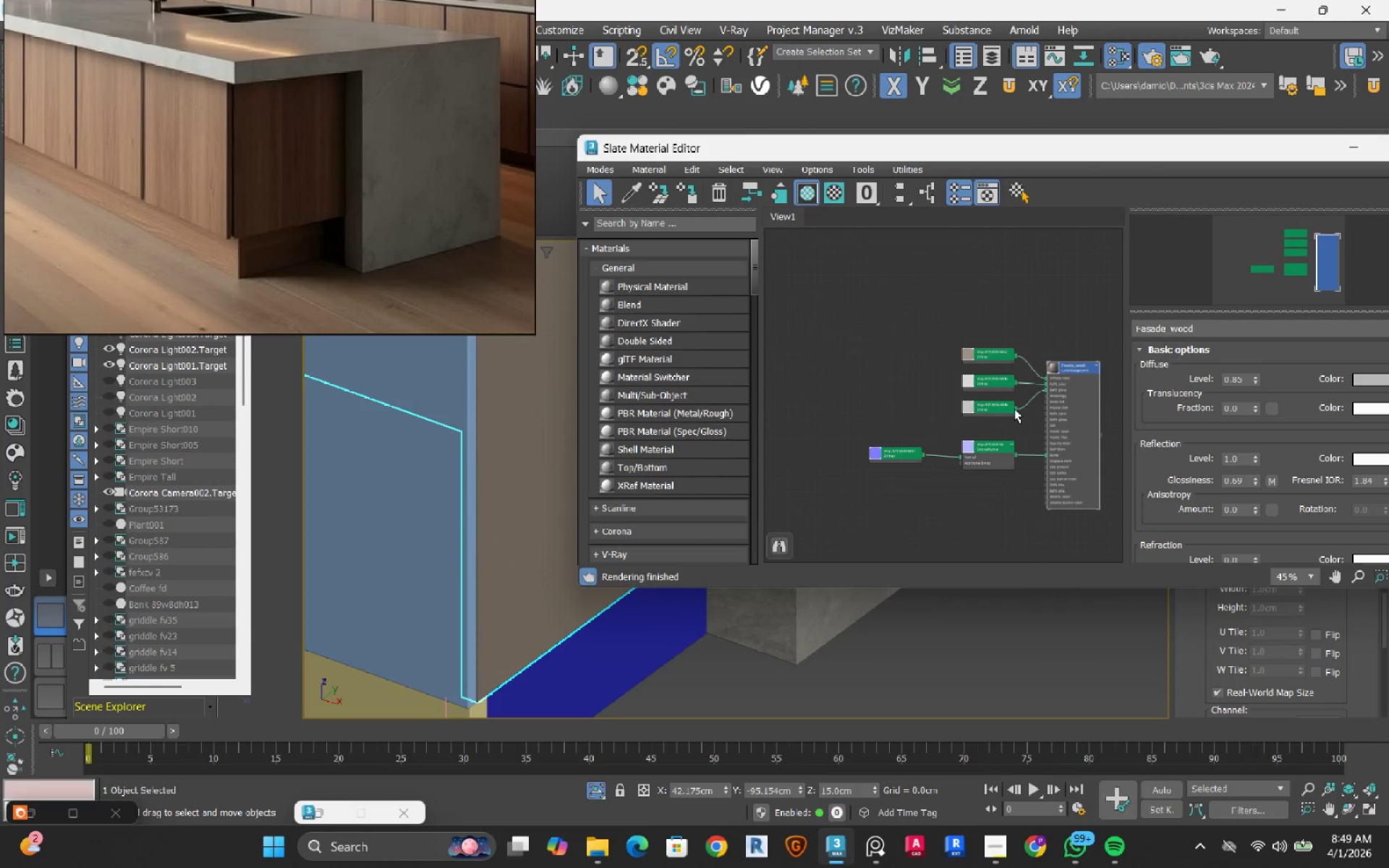 
scroll: coordinate [1009, 376], scroll_direction: up, amount: 2.0
 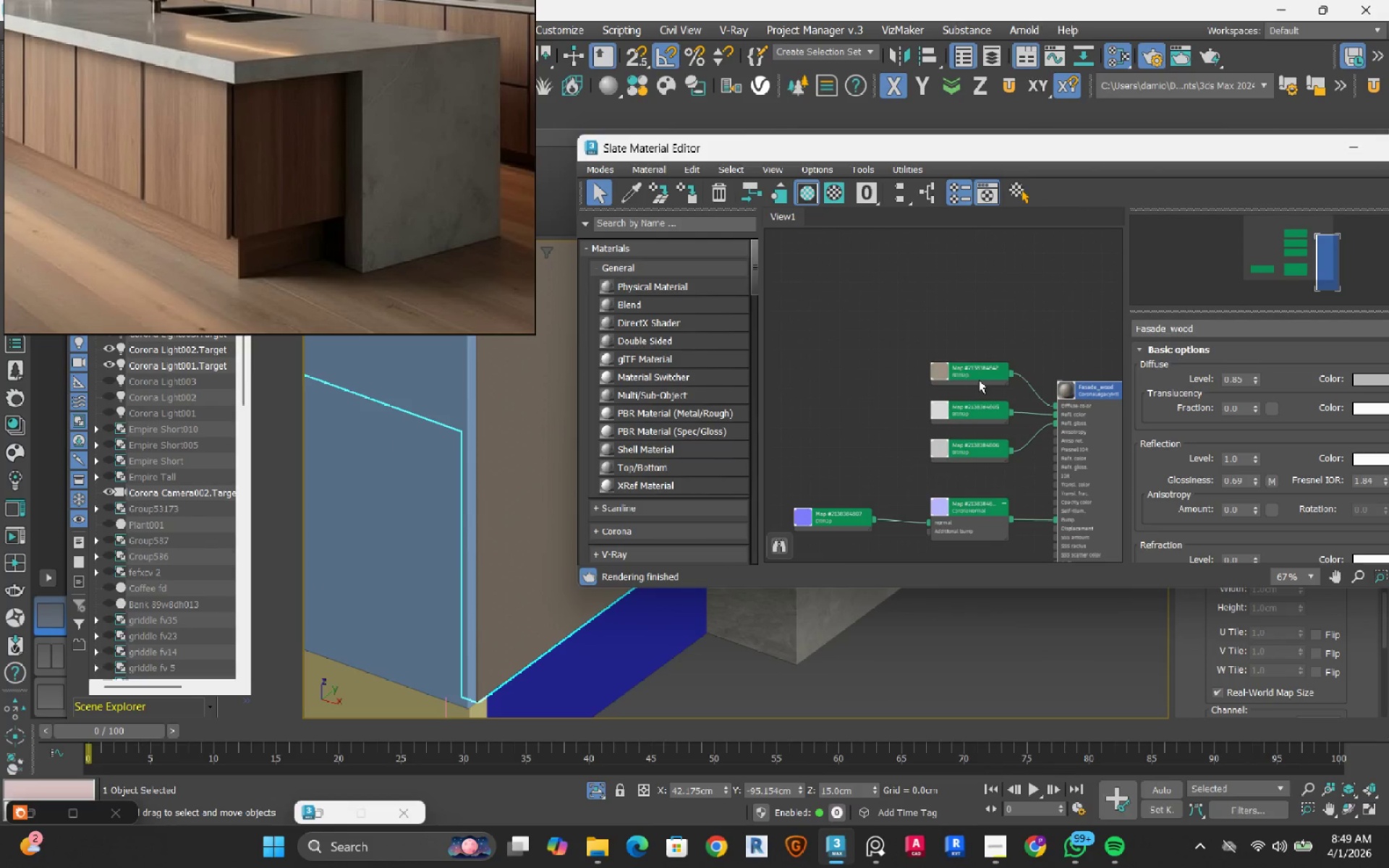 
left_click_drag(start_coordinate=[979, 380], to_coordinate=[828, 311])
 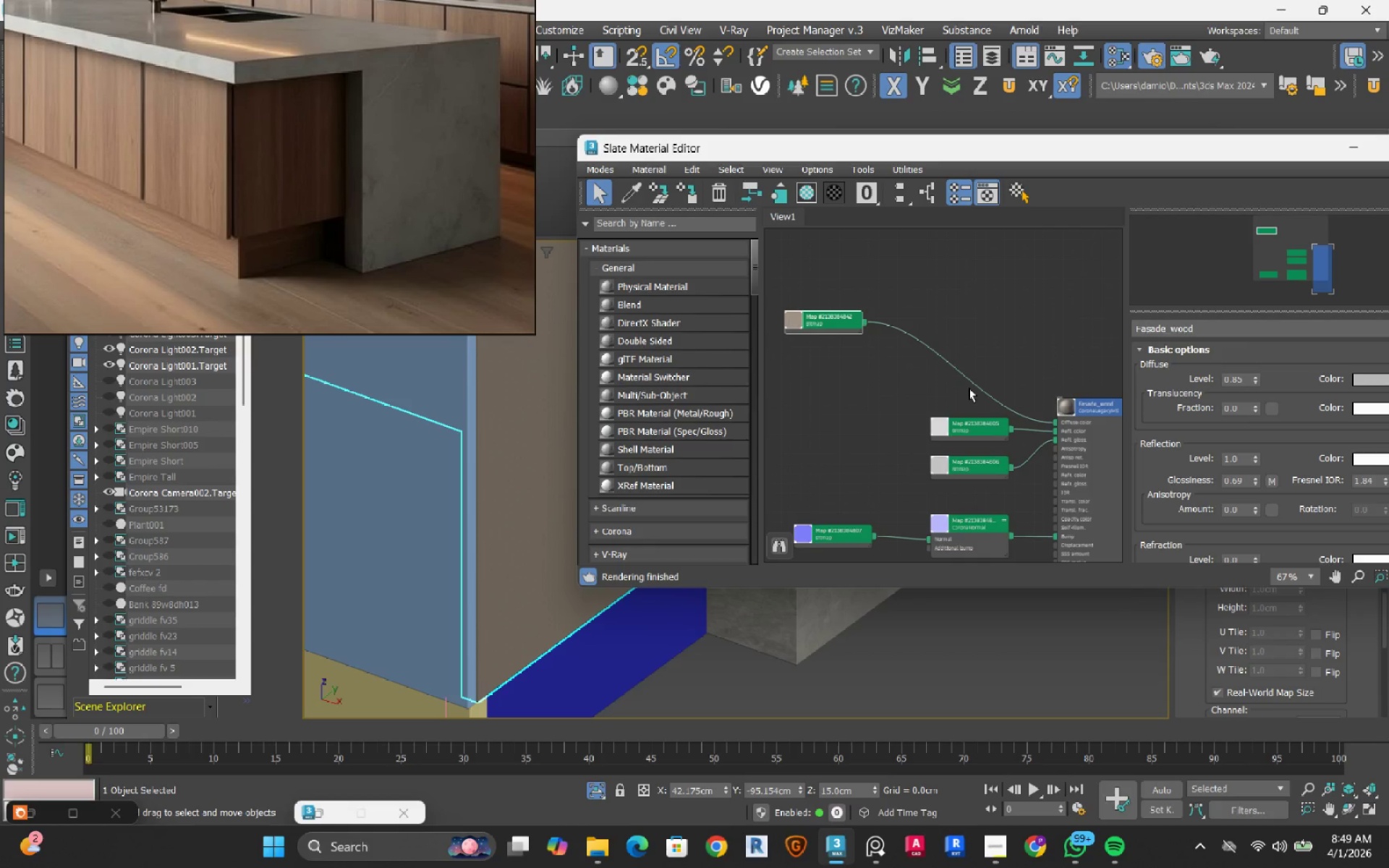 
wait(26.69)
 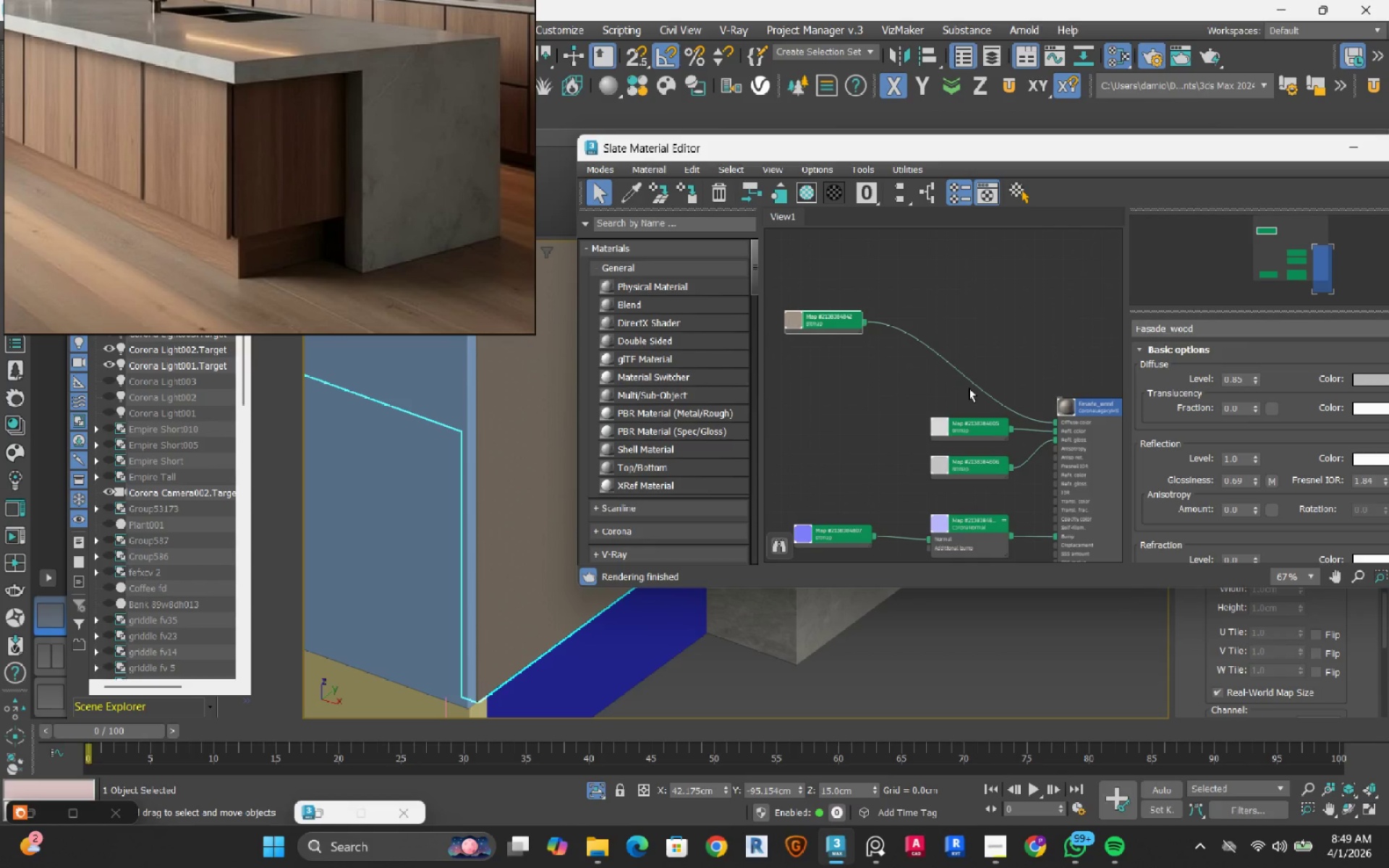 
scroll: coordinate [638, 434], scroll_direction: down, amount: 20.0
 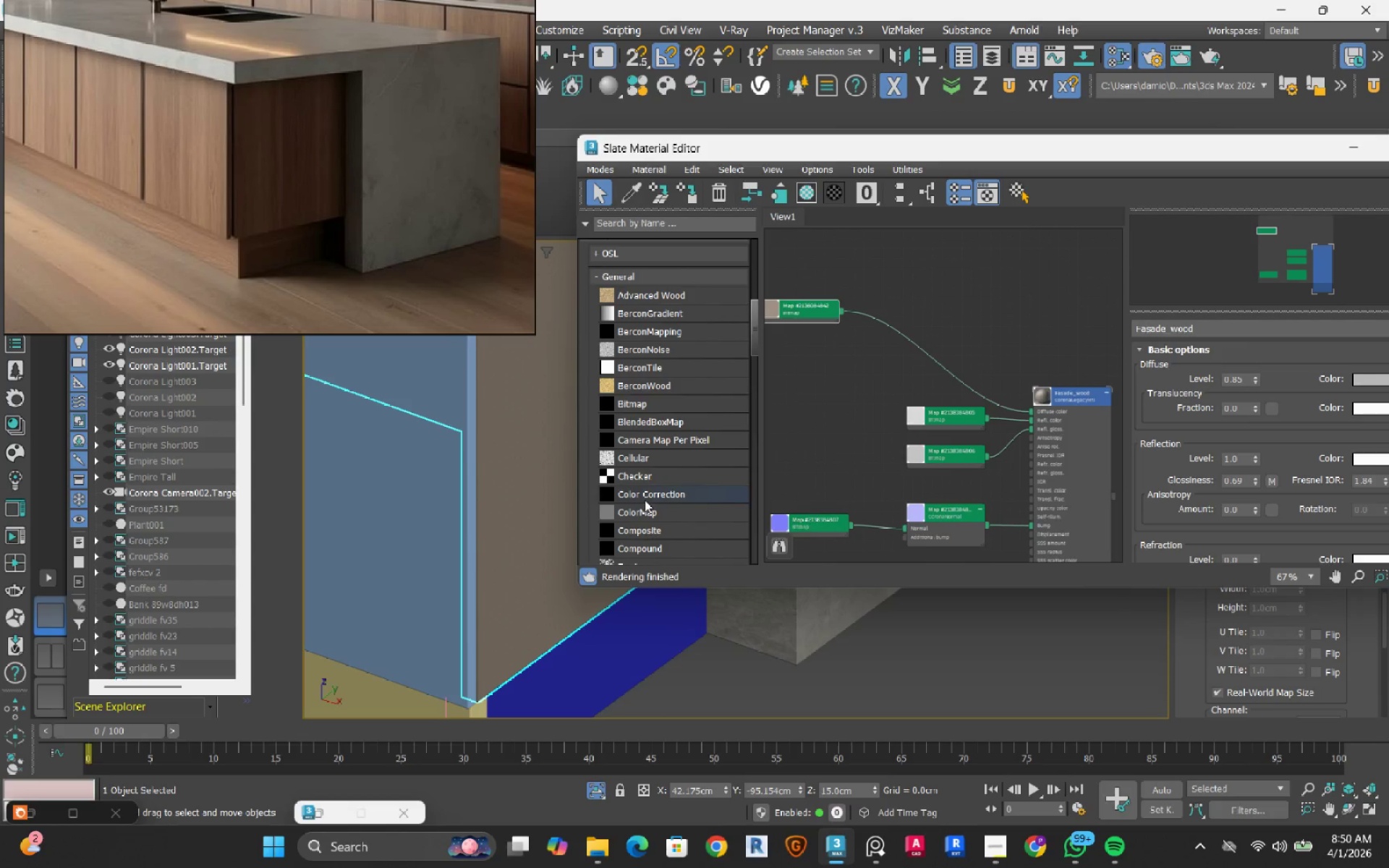 
left_click_drag(start_coordinate=[645, 500], to_coordinate=[933, 354])
 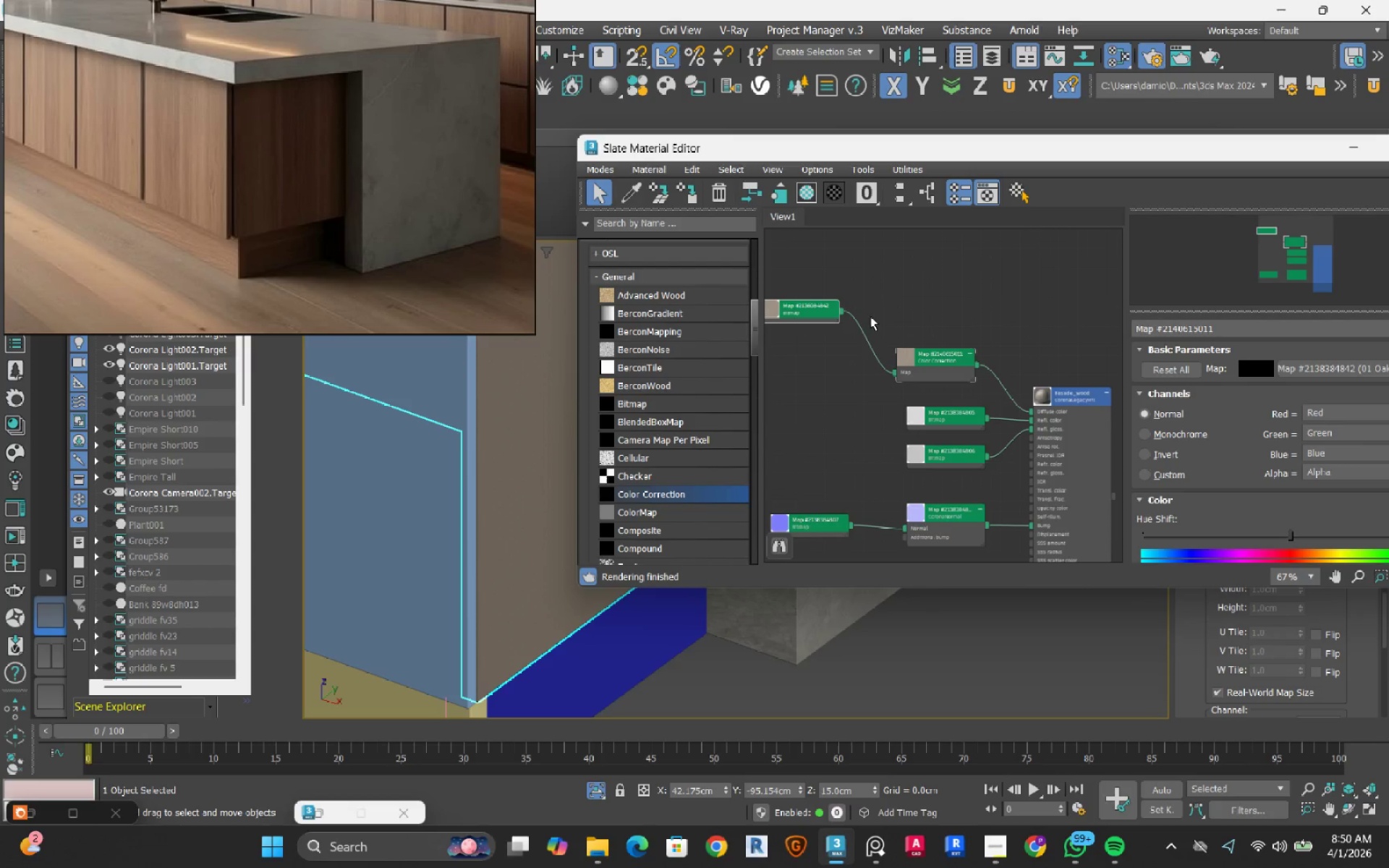 
left_click([836, 335])
 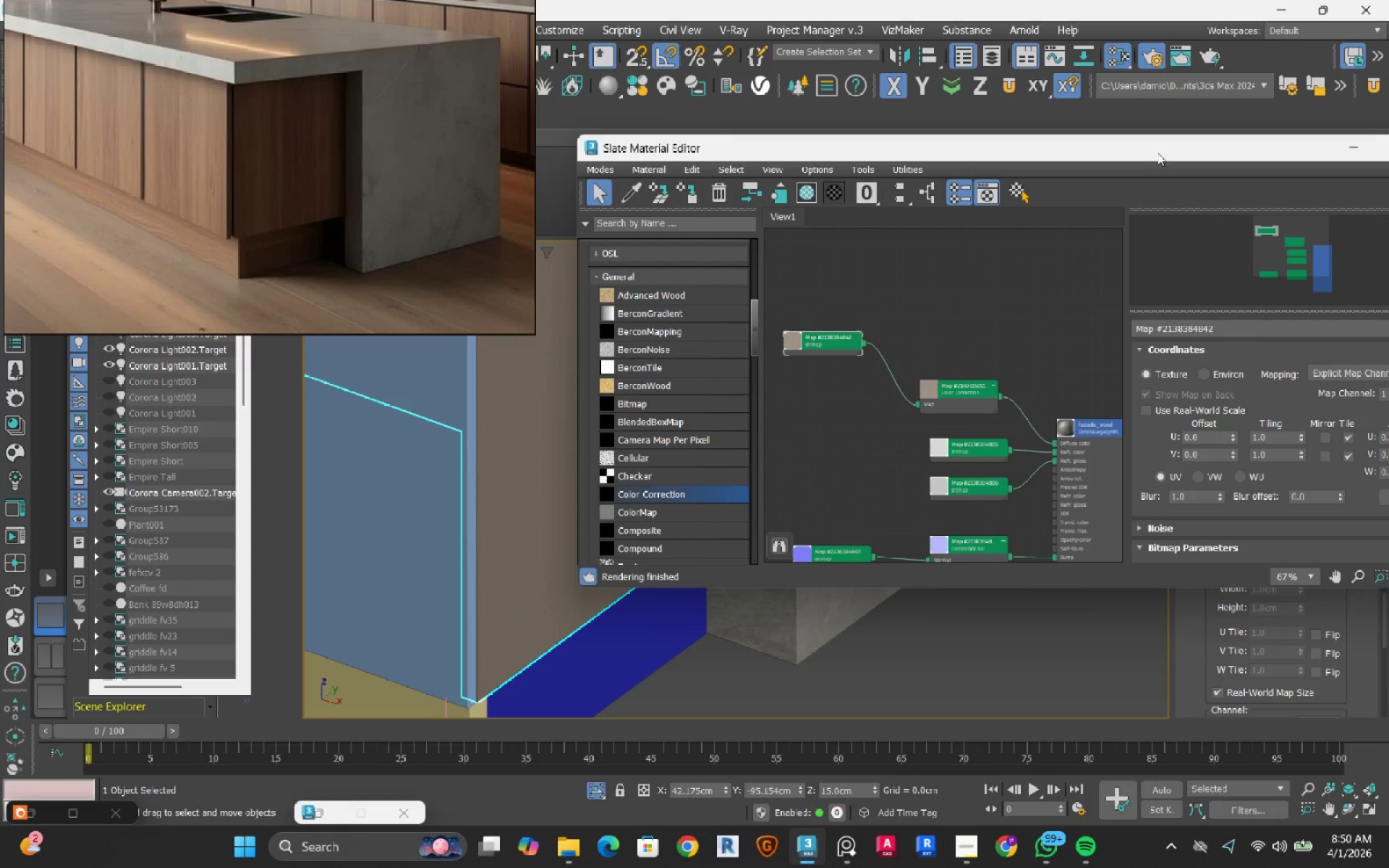 
left_click_drag(start_coordinate=[1152, 148], to_coordinate=[1150, 134])
 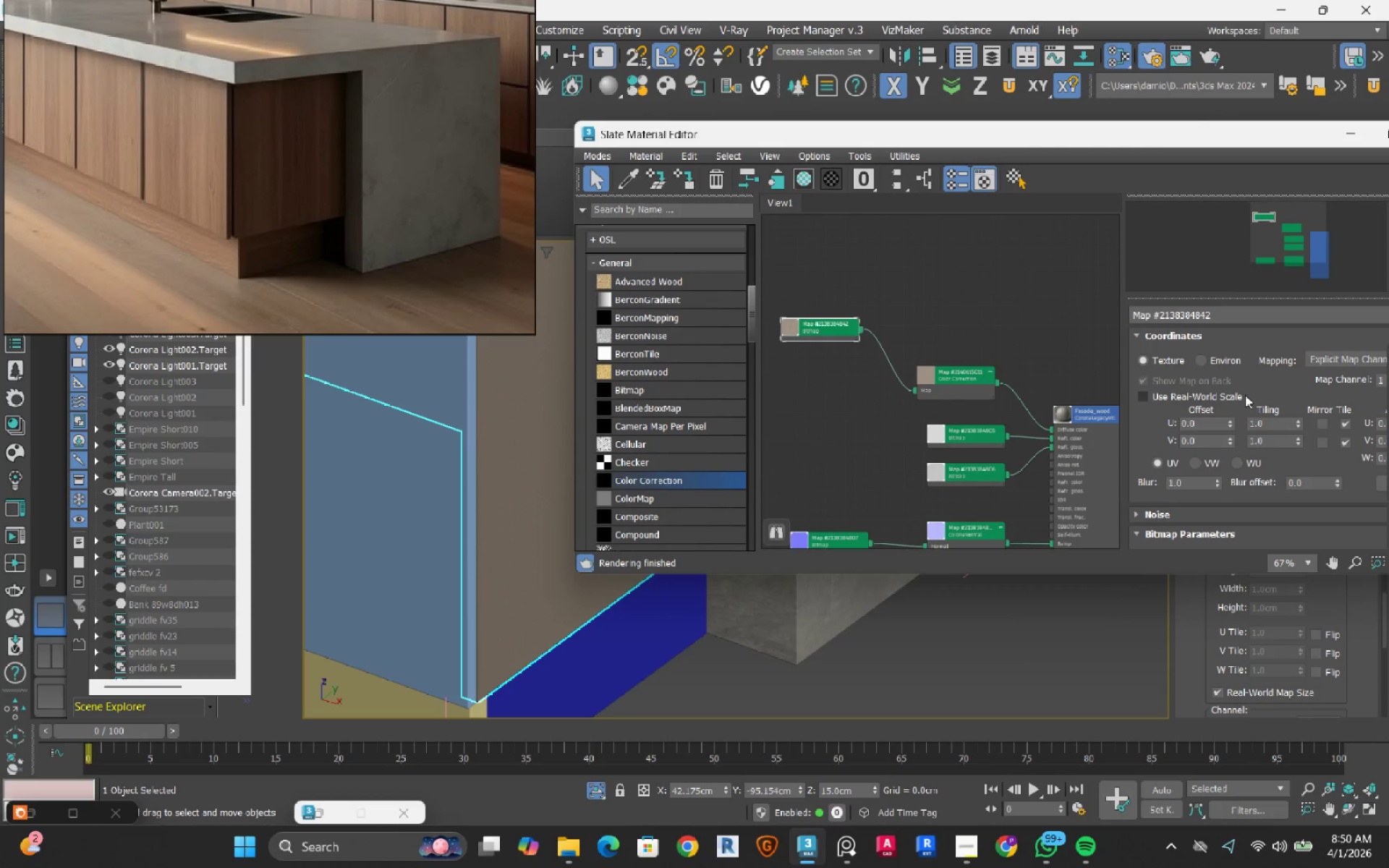 
left_click([1231, 395])
 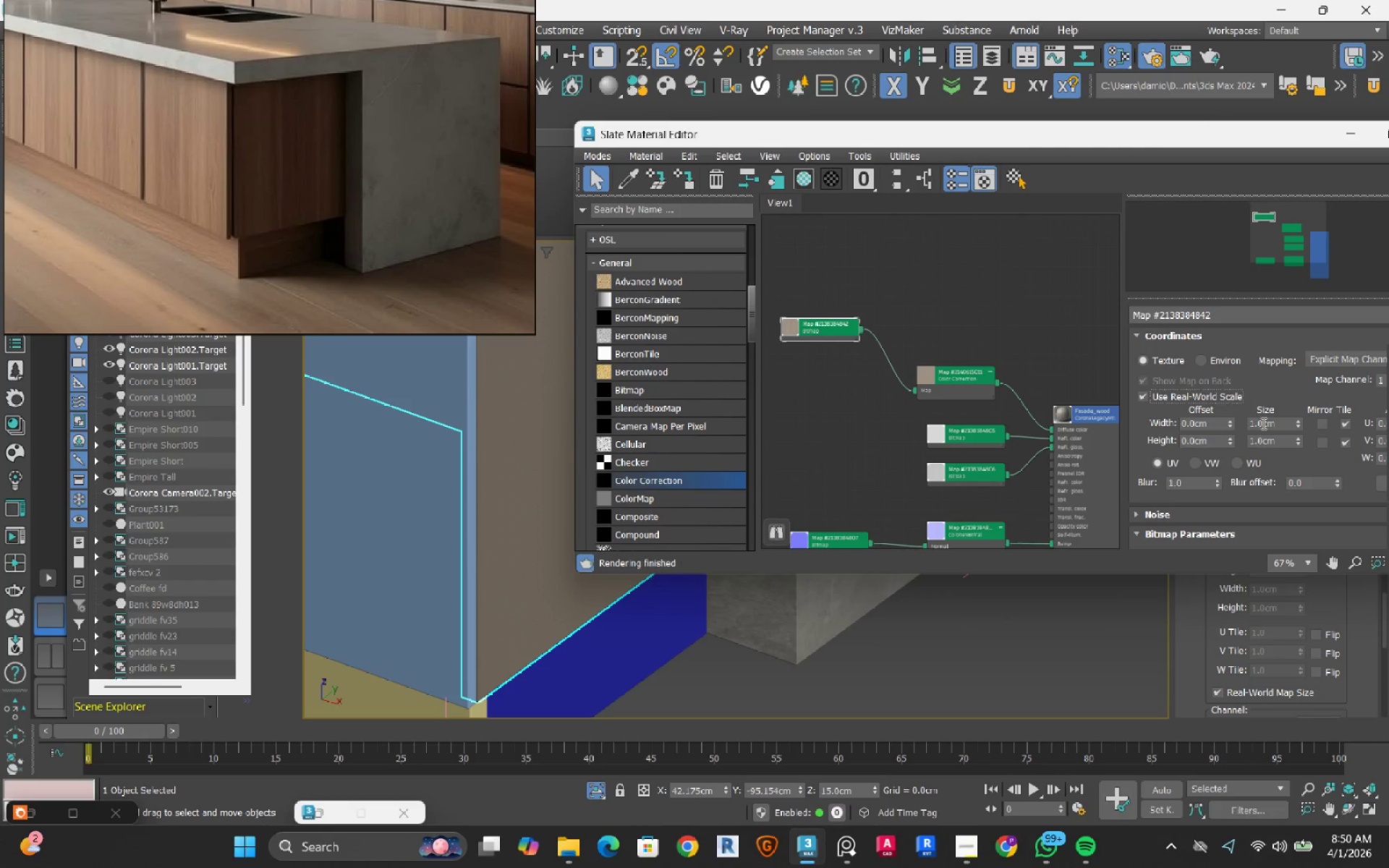 
double_click([1262, 423])
 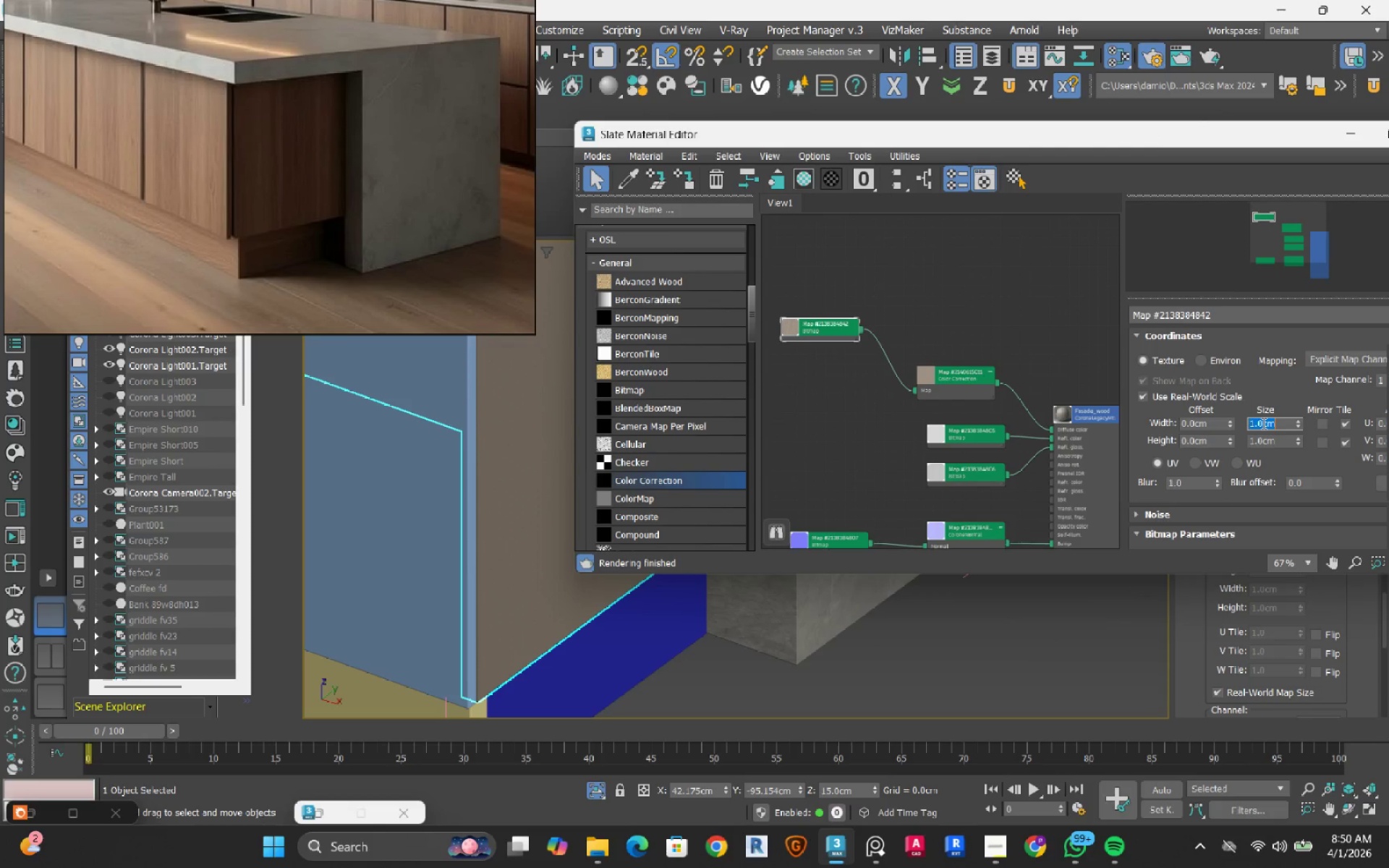 
key(Numpad1)
 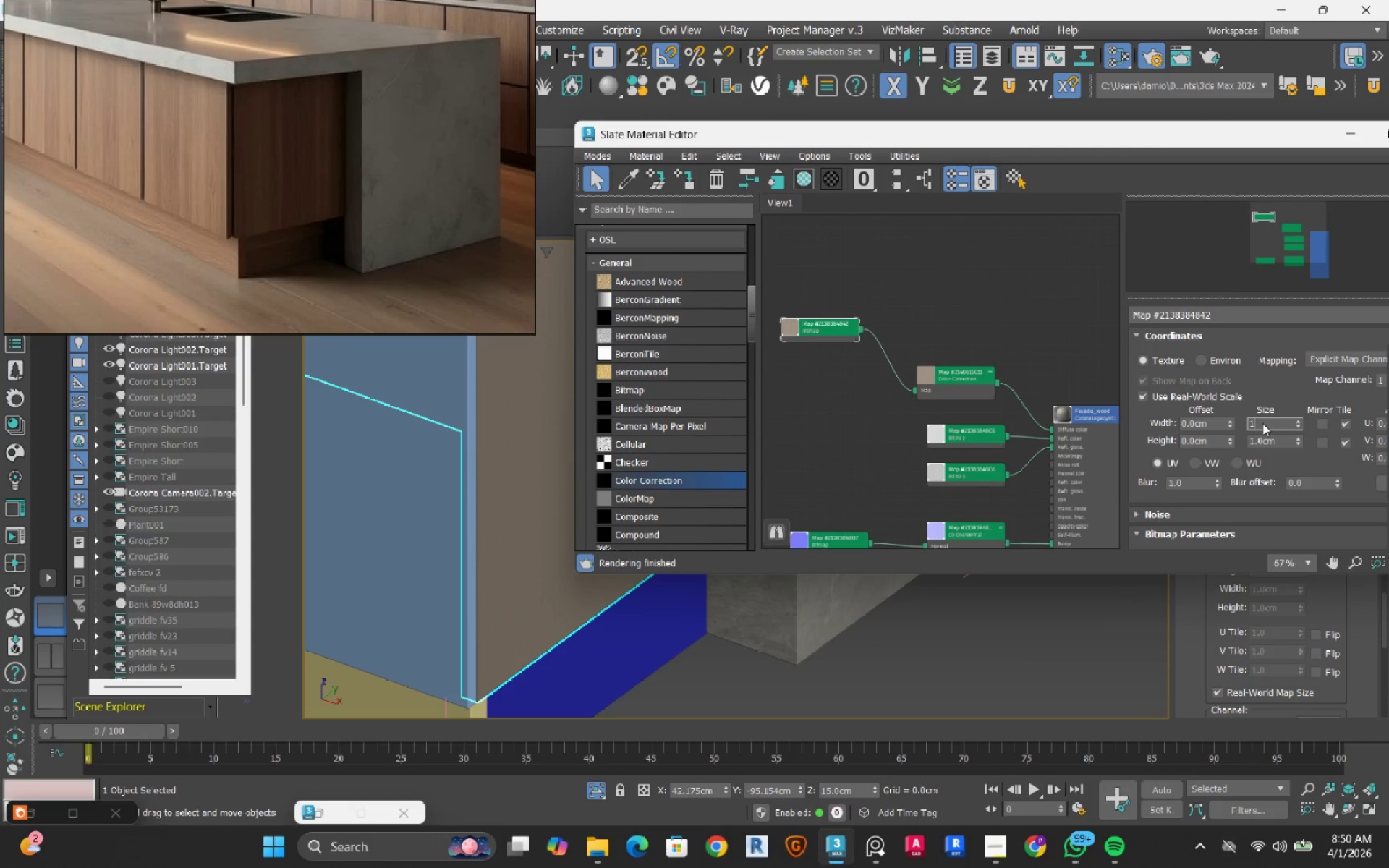 
key(Numpad0)
 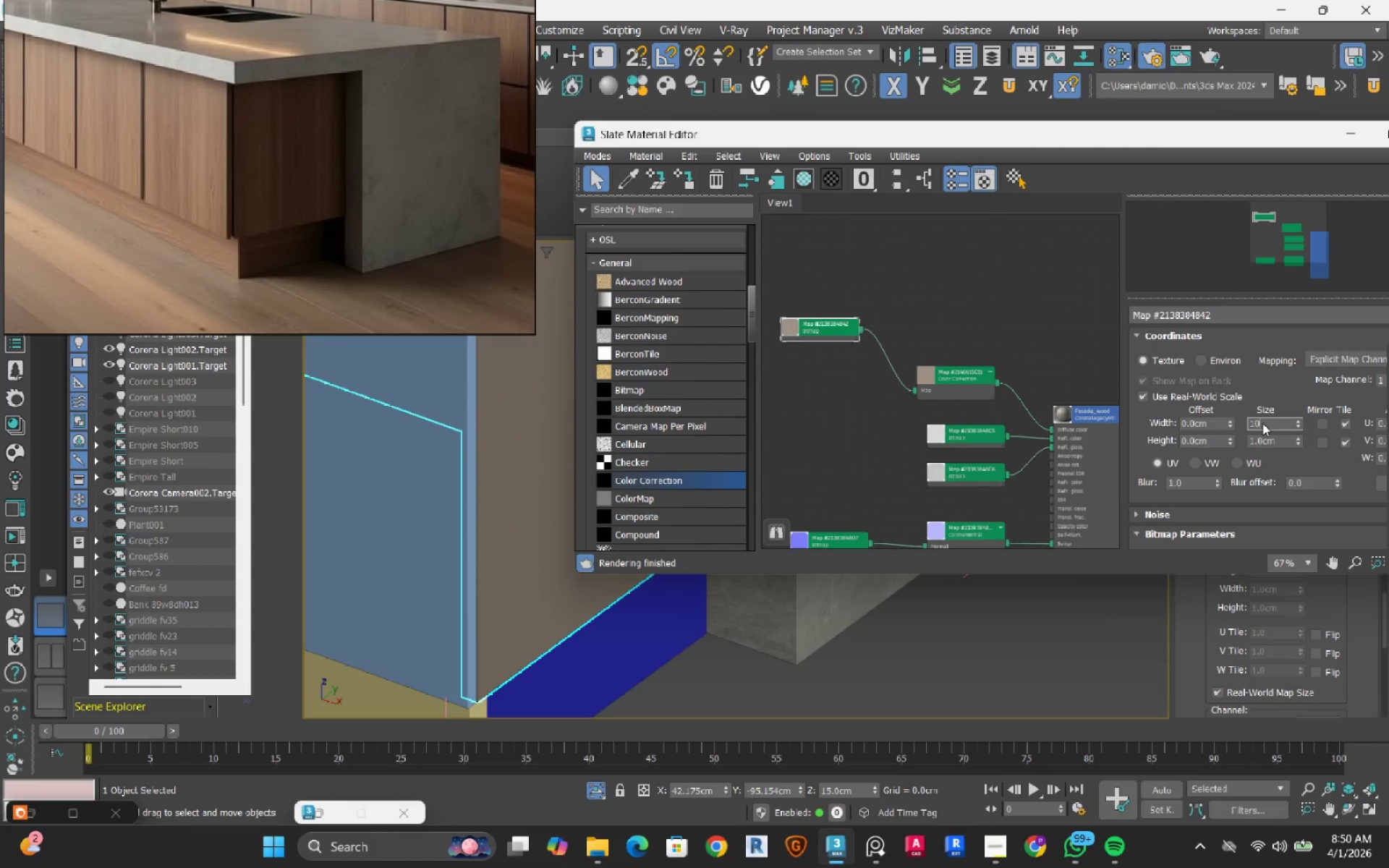 
key(Numpad0)
 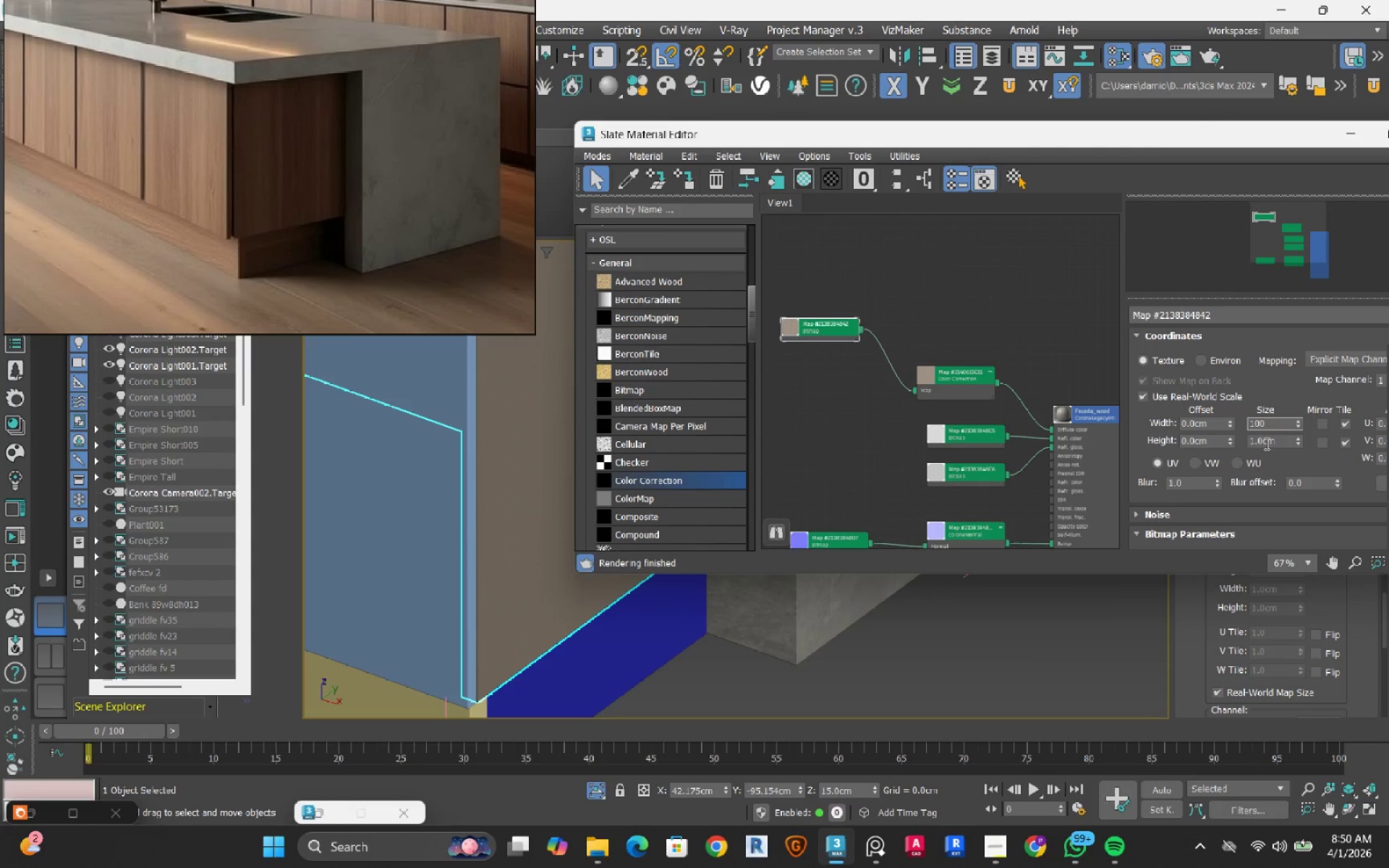 
double_click([1265, 443])
 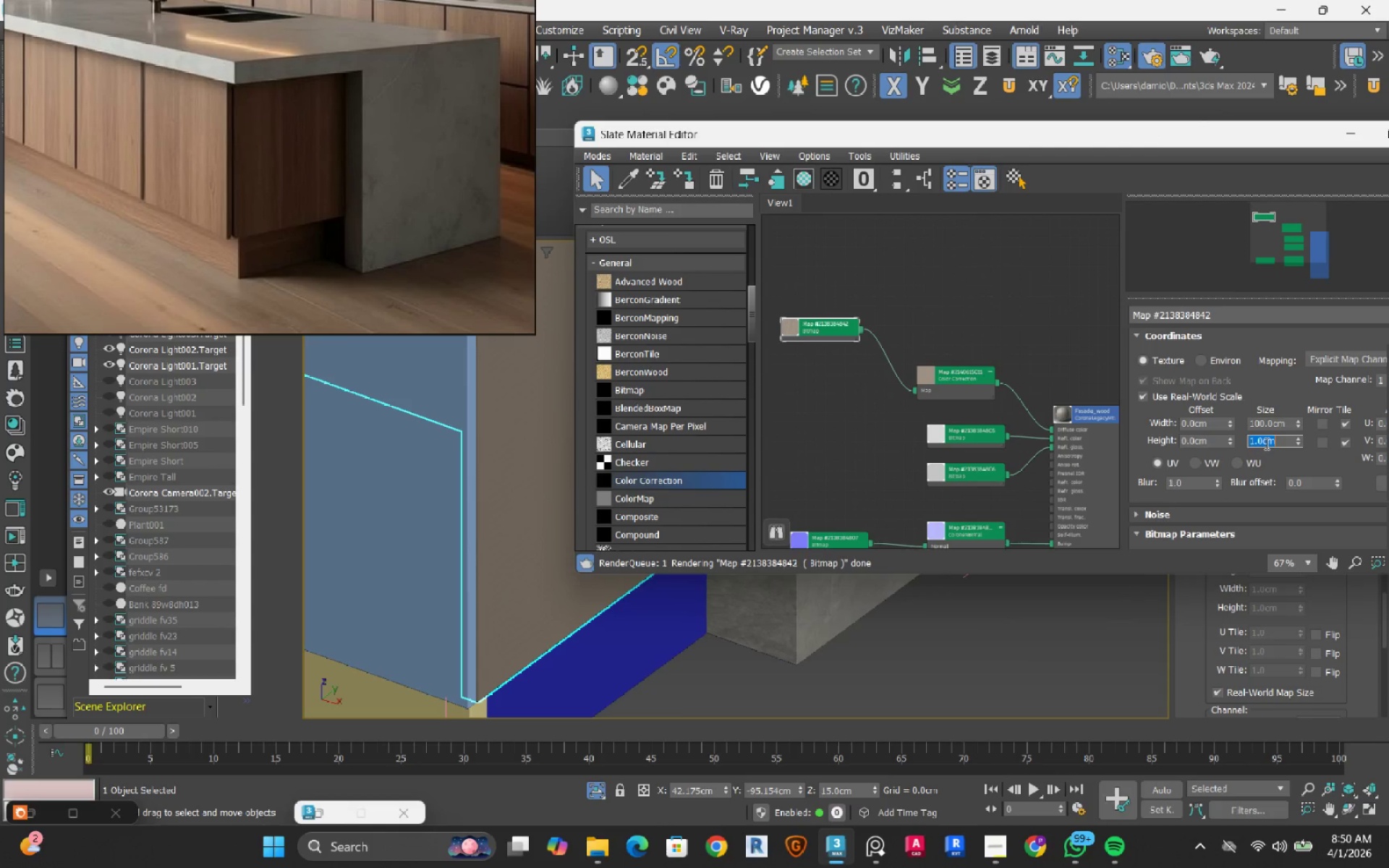 
key(Numpad1)
 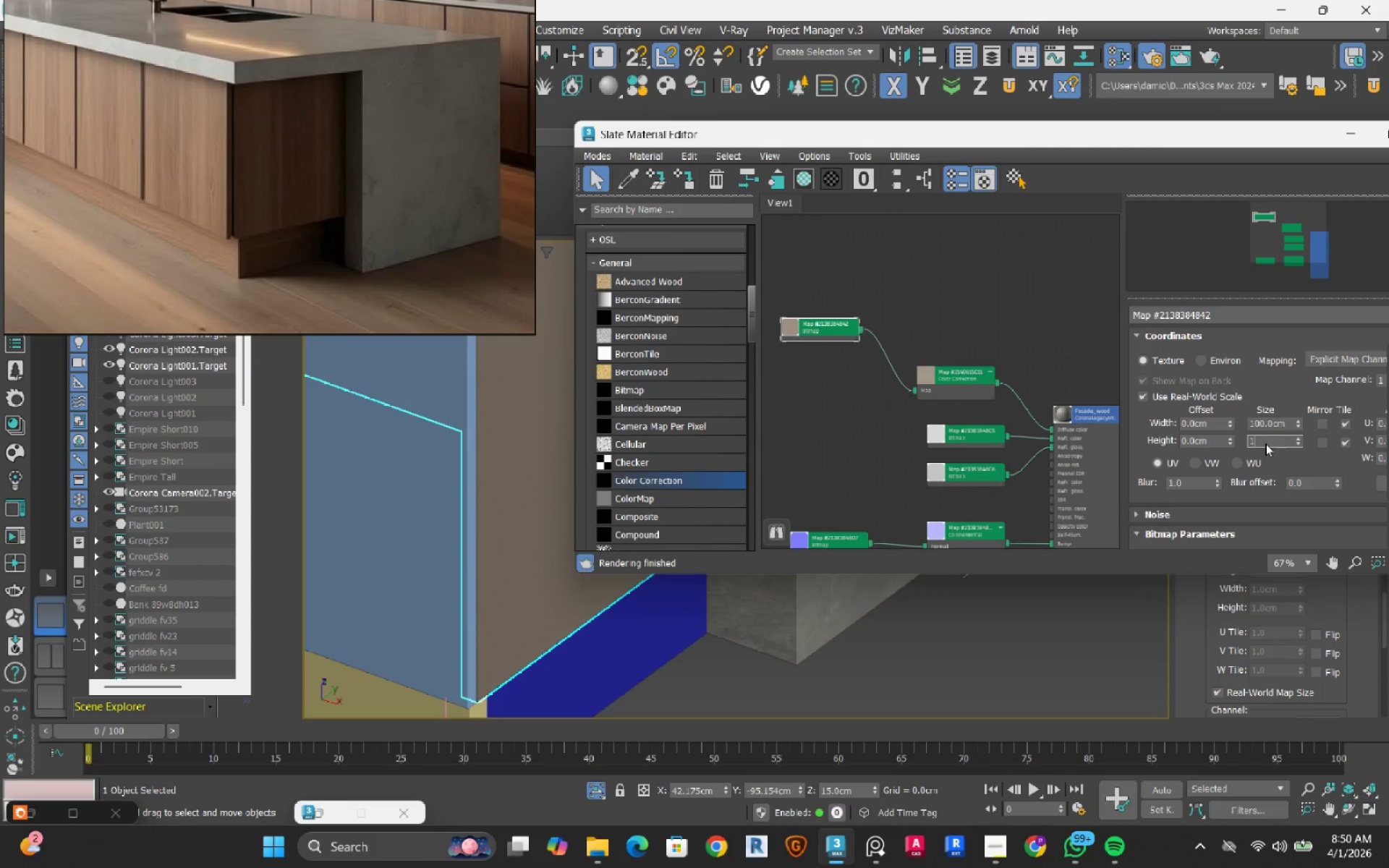 
key(Numpad0)
 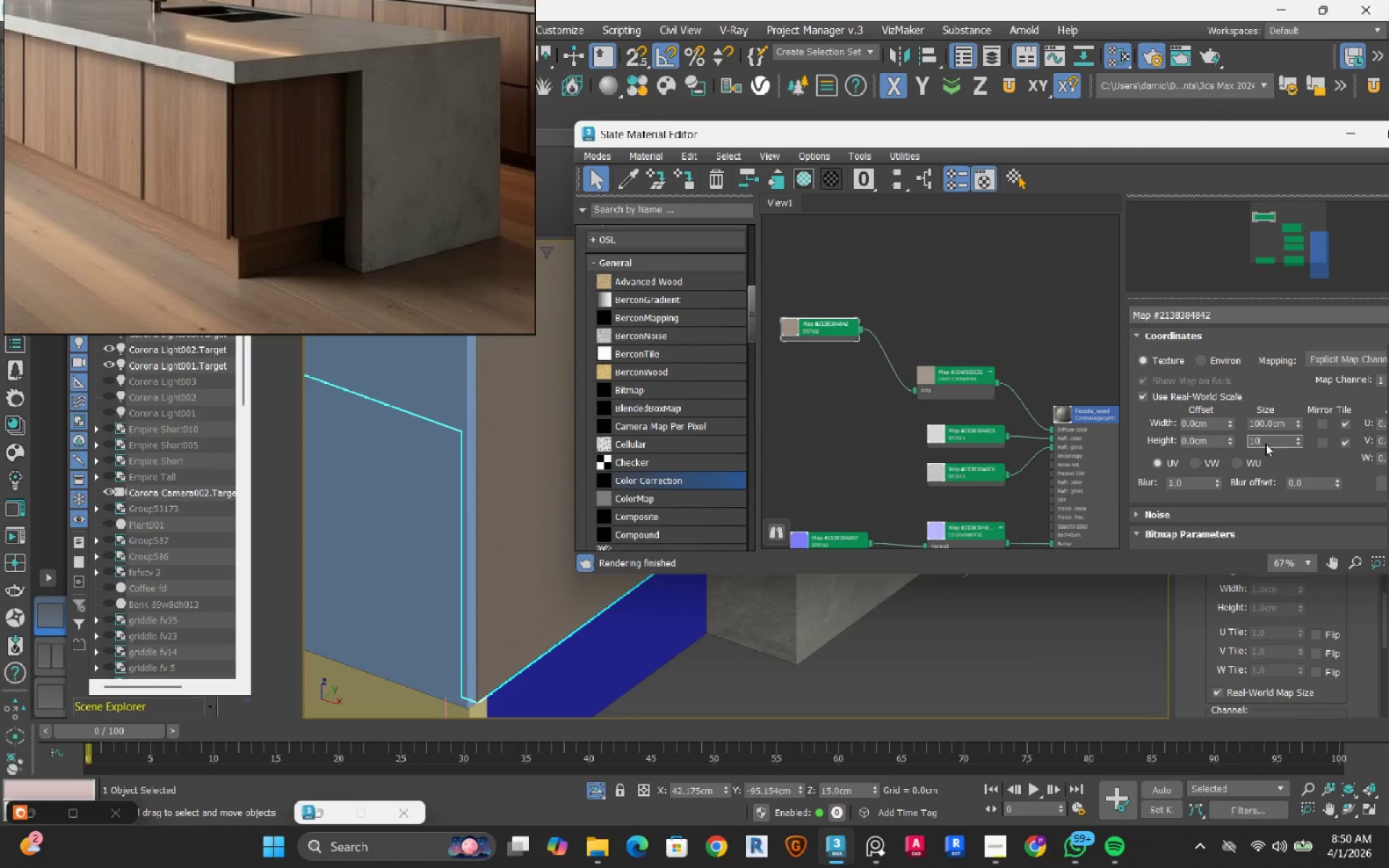 
key(Numpad0)
 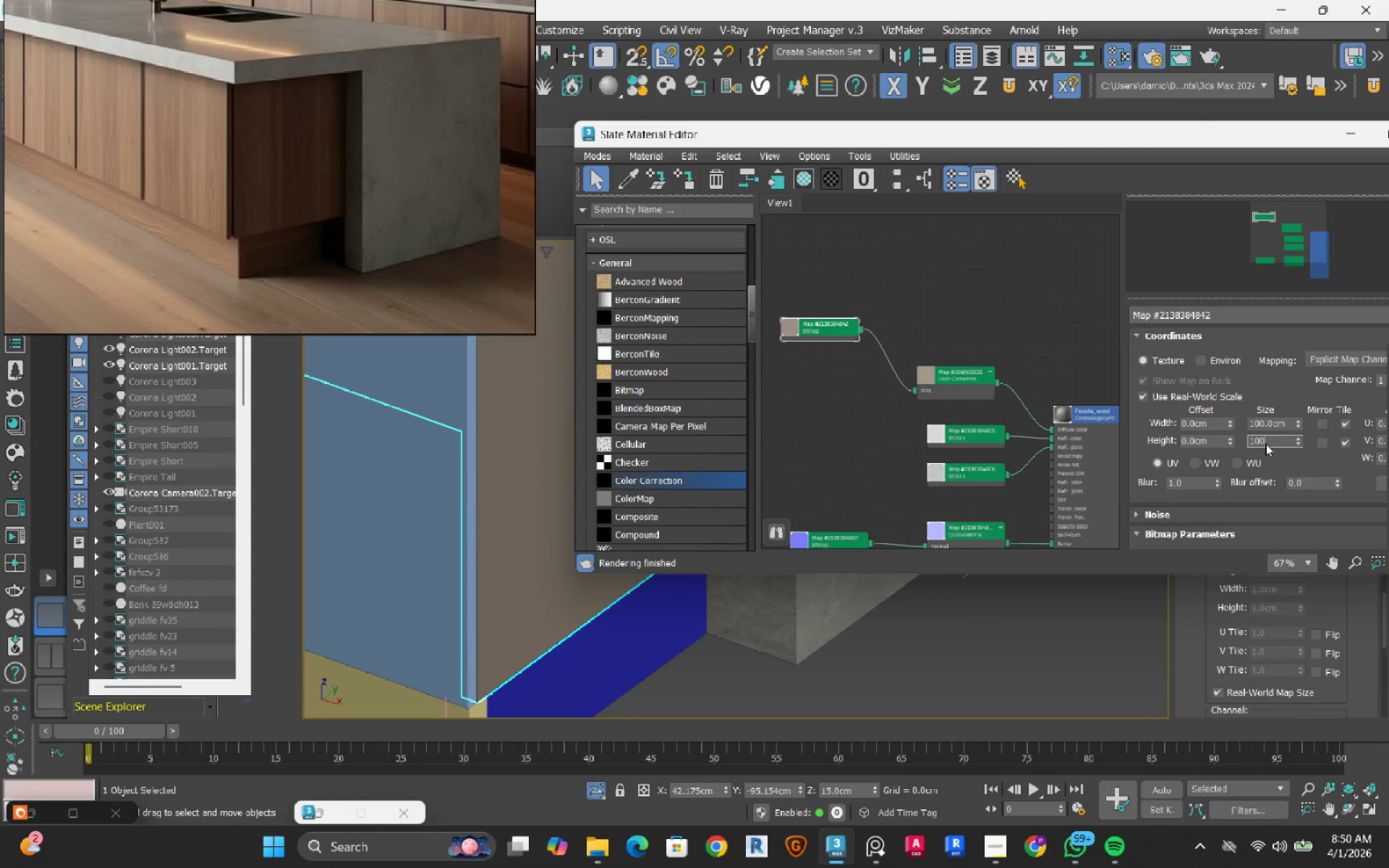 
key(NumpadEnter)
 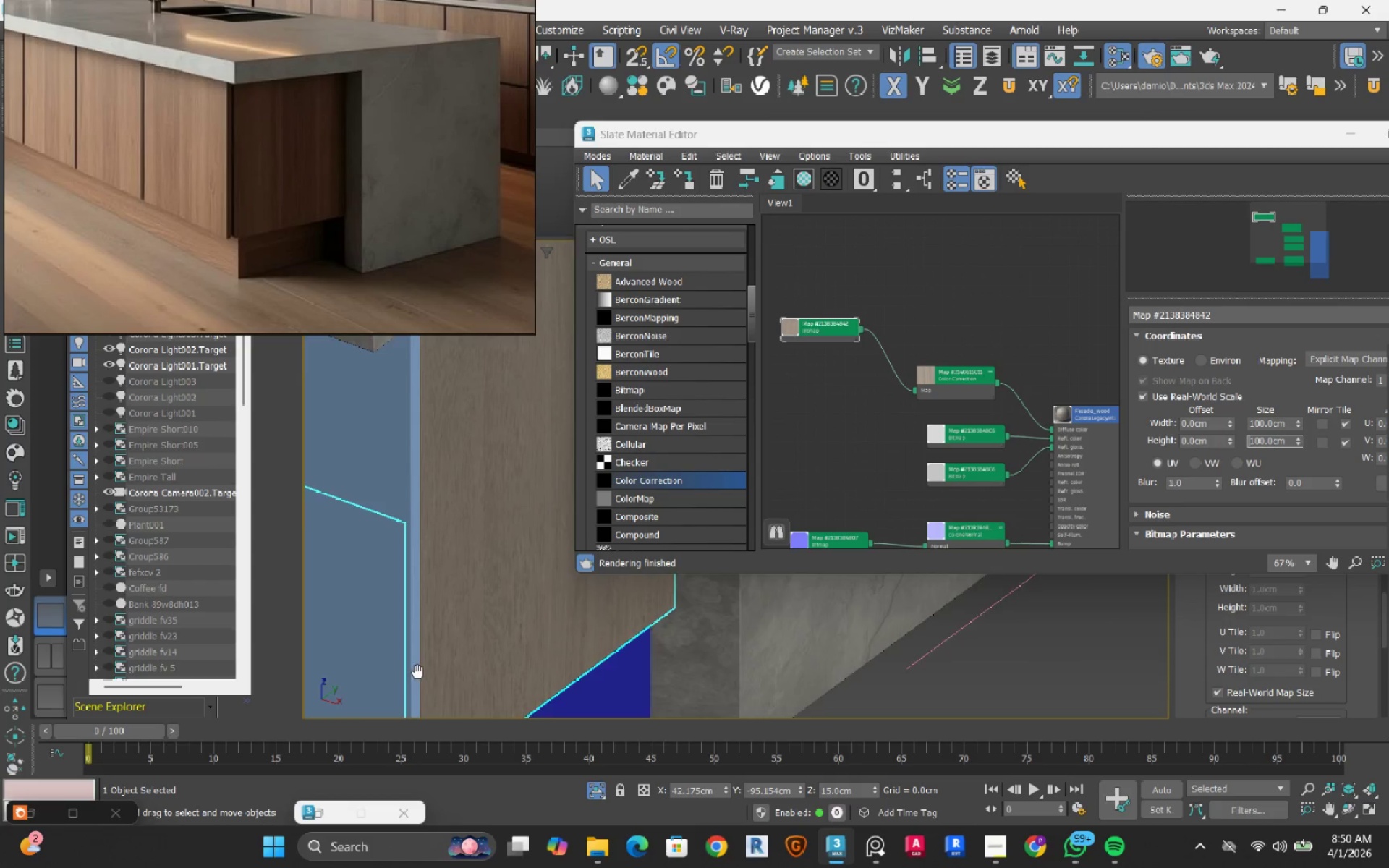 
scroll: coordinate [461, 578], scroll_direction: down, amount: 2.0
 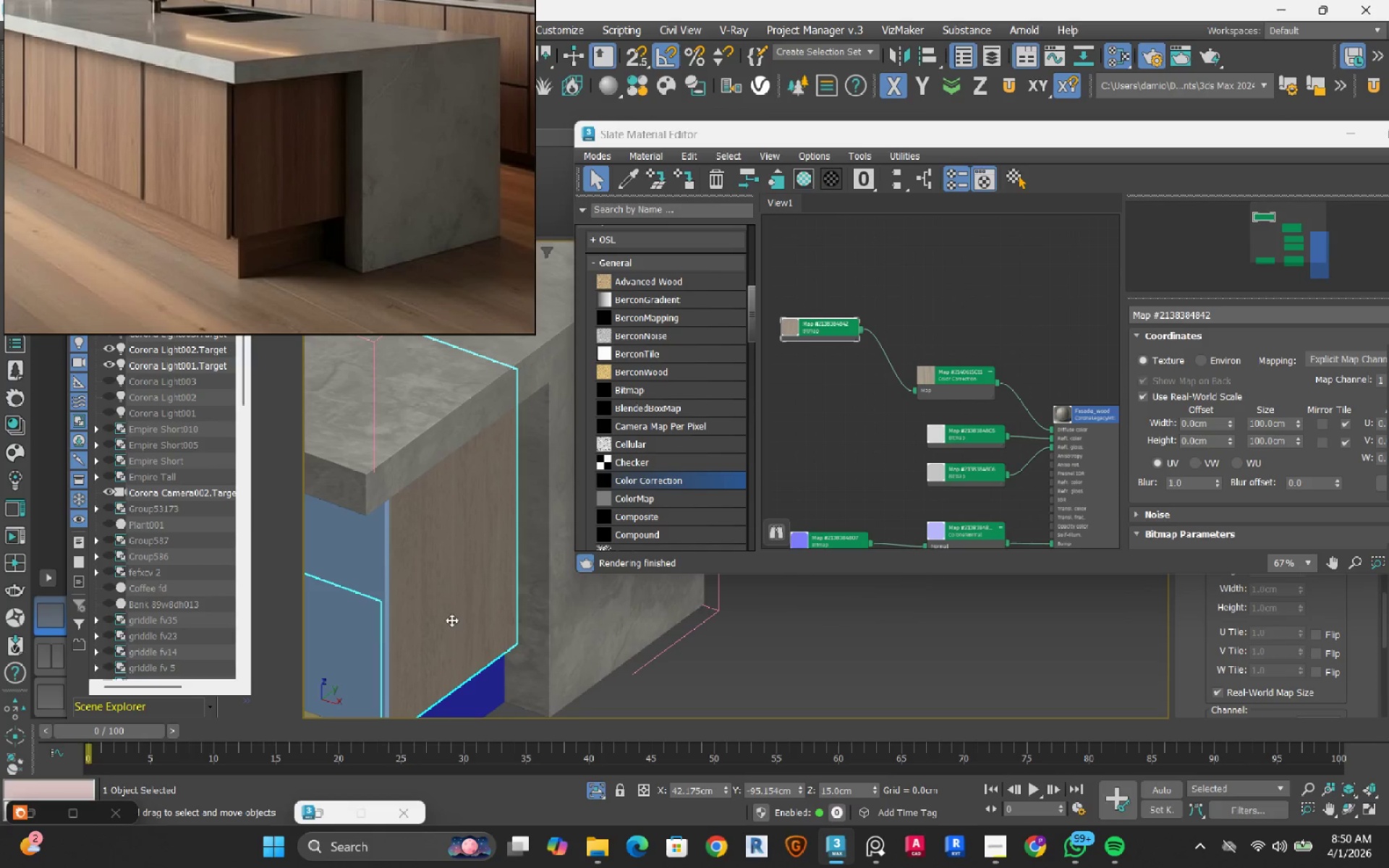 
scroll: coordinate [449, 636], scroll_direction: up, amount: 1.0
 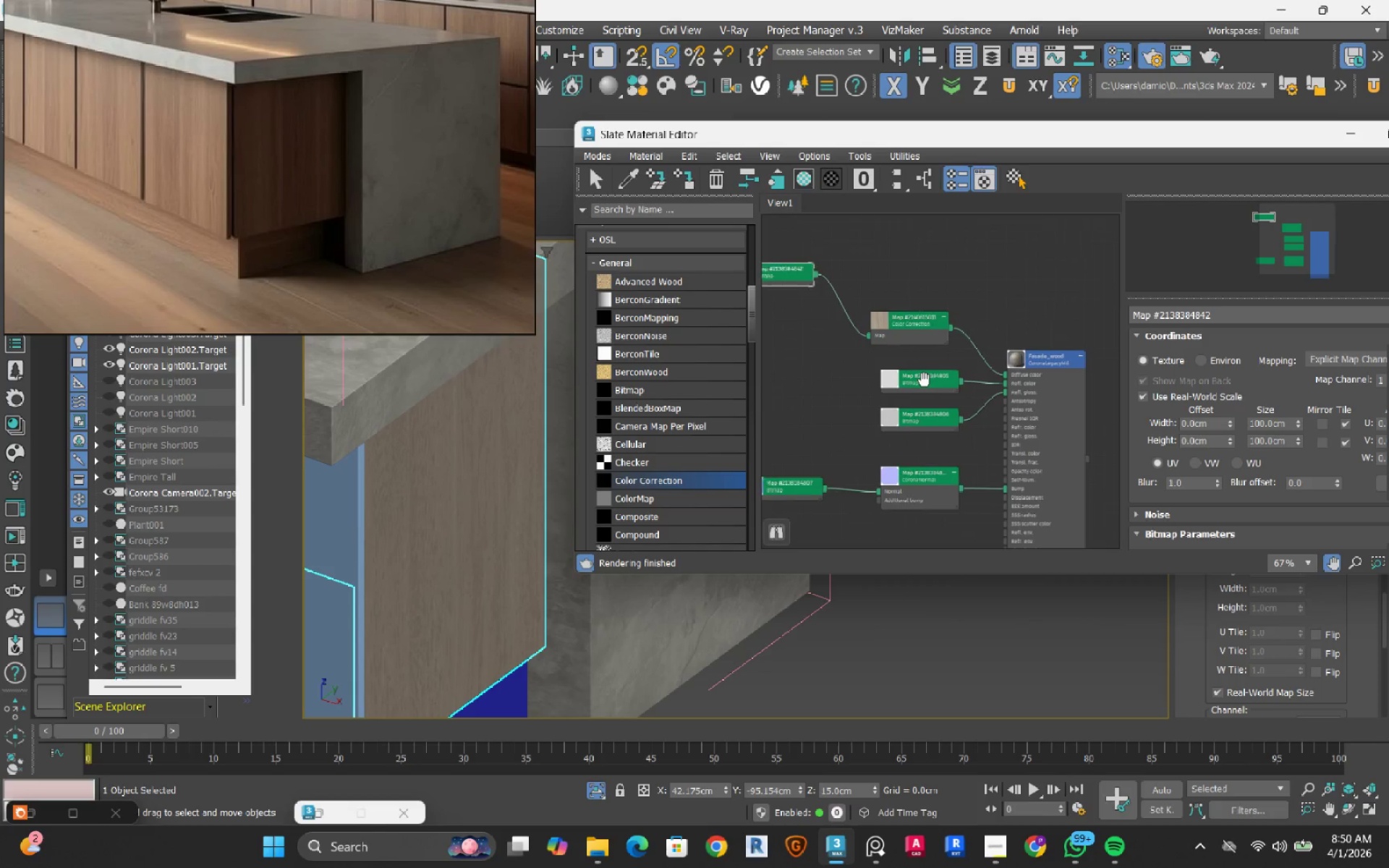 
left_click([912, 376])
 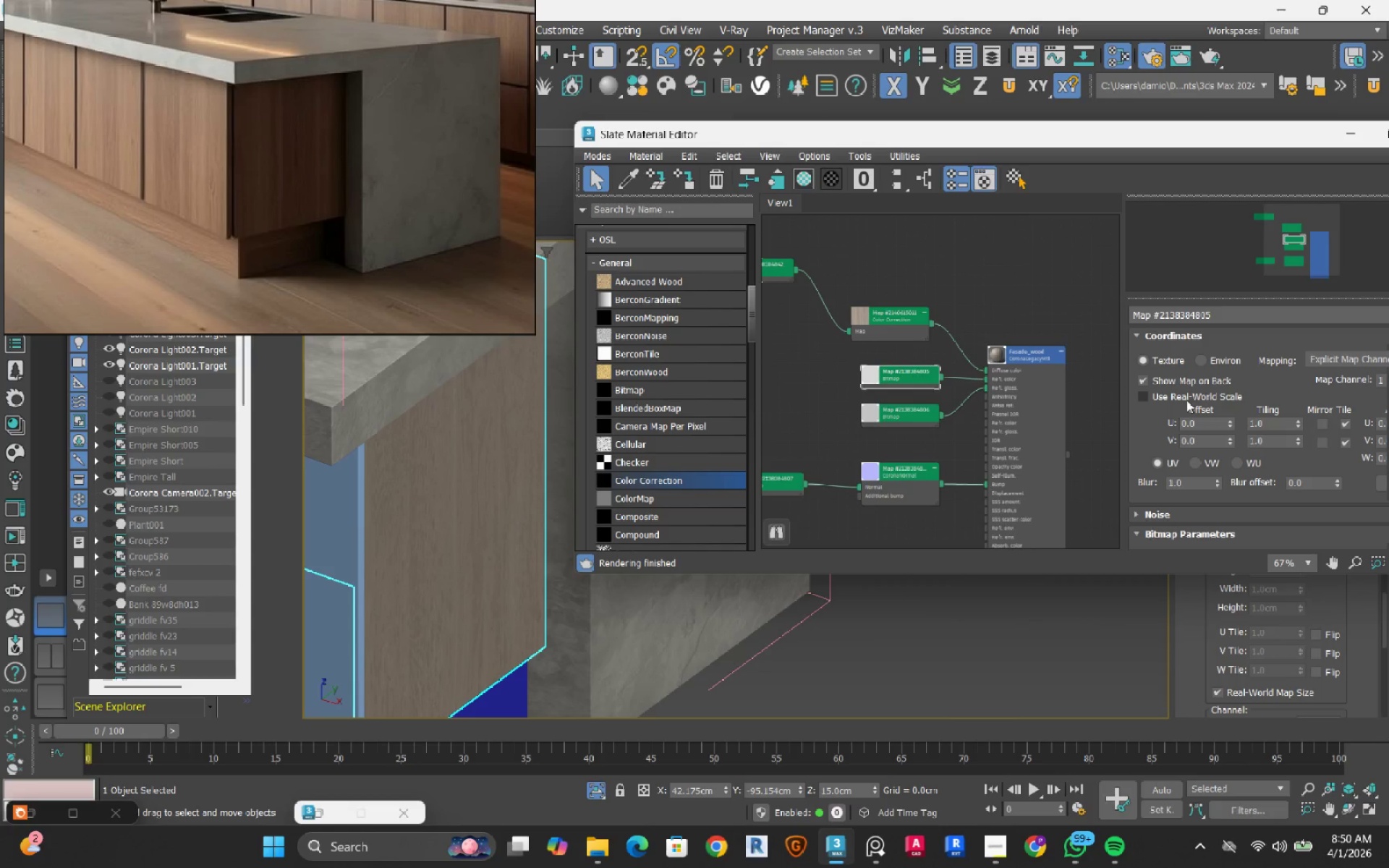 
left_click([1194, 396])
 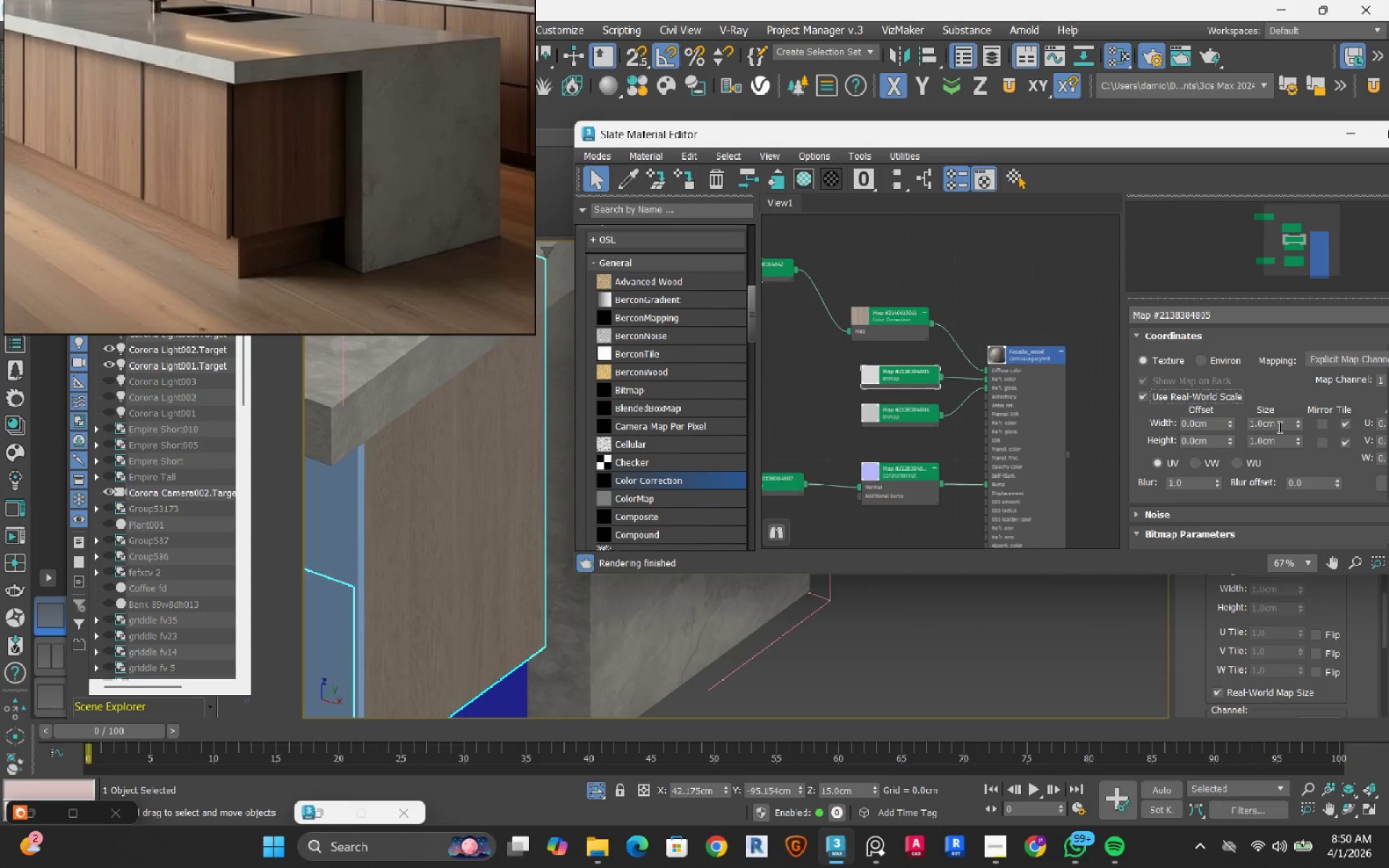 
double_click([1278, 427])
 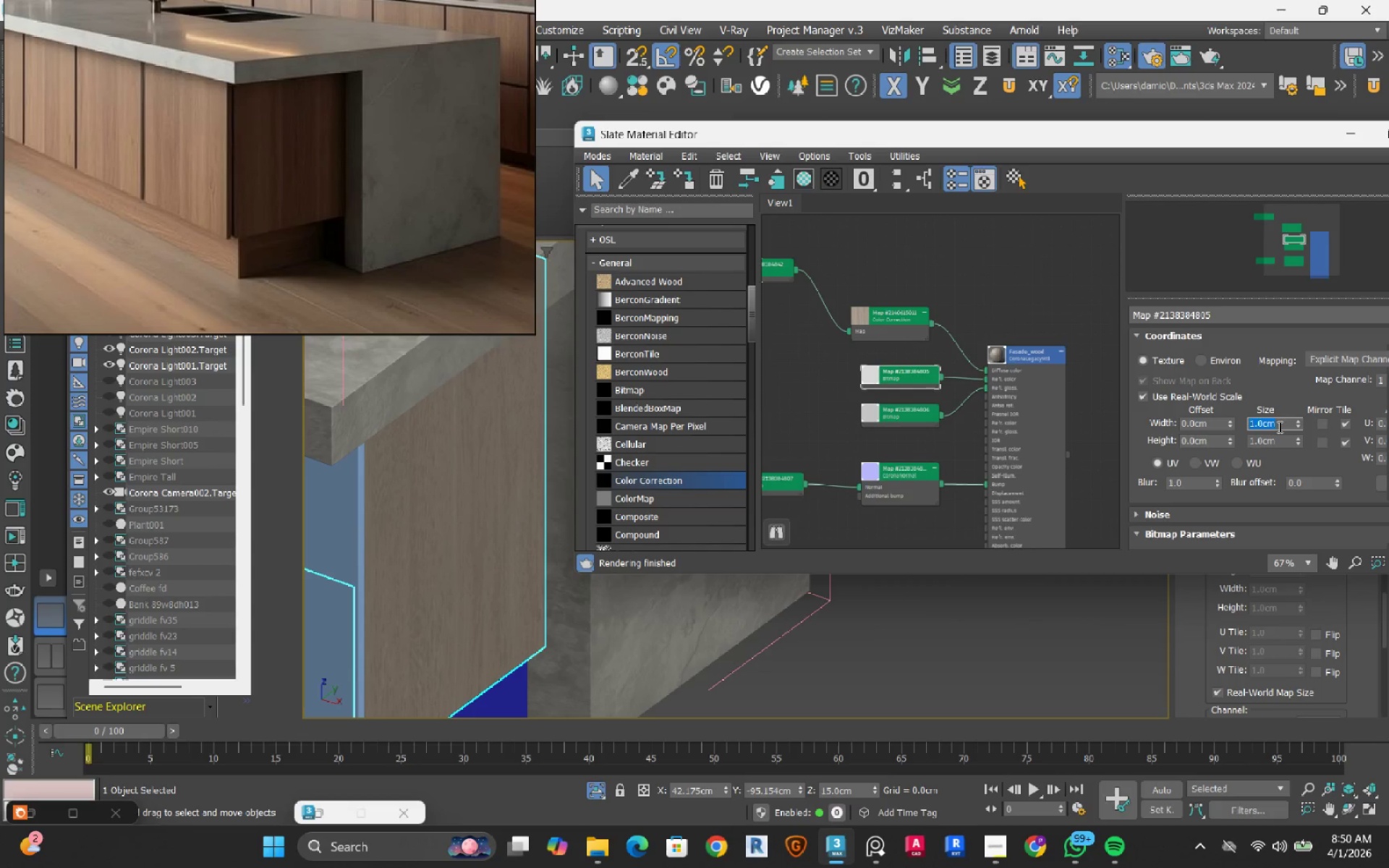 
key(Numpad1)
 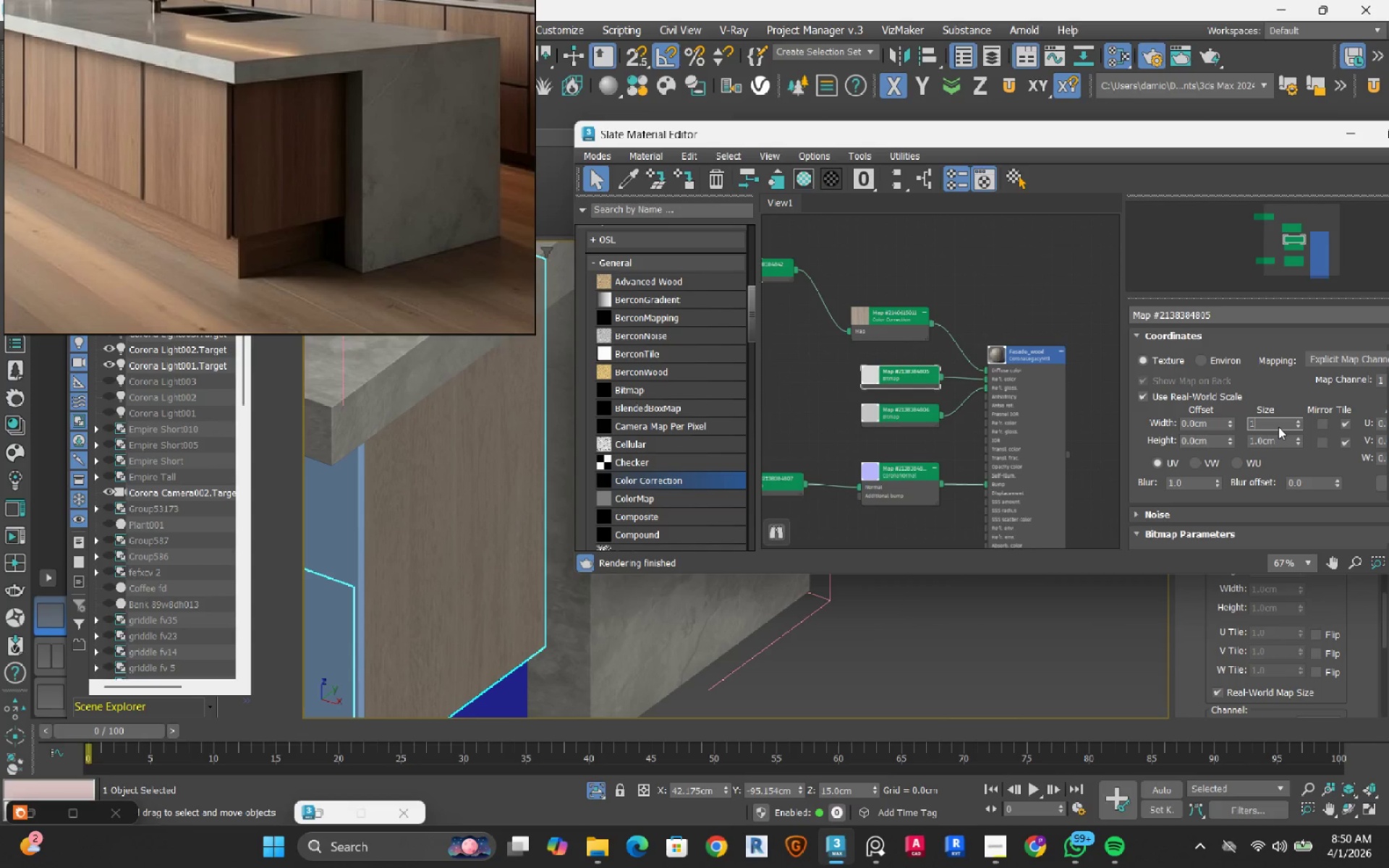 
key(Numpad0)
 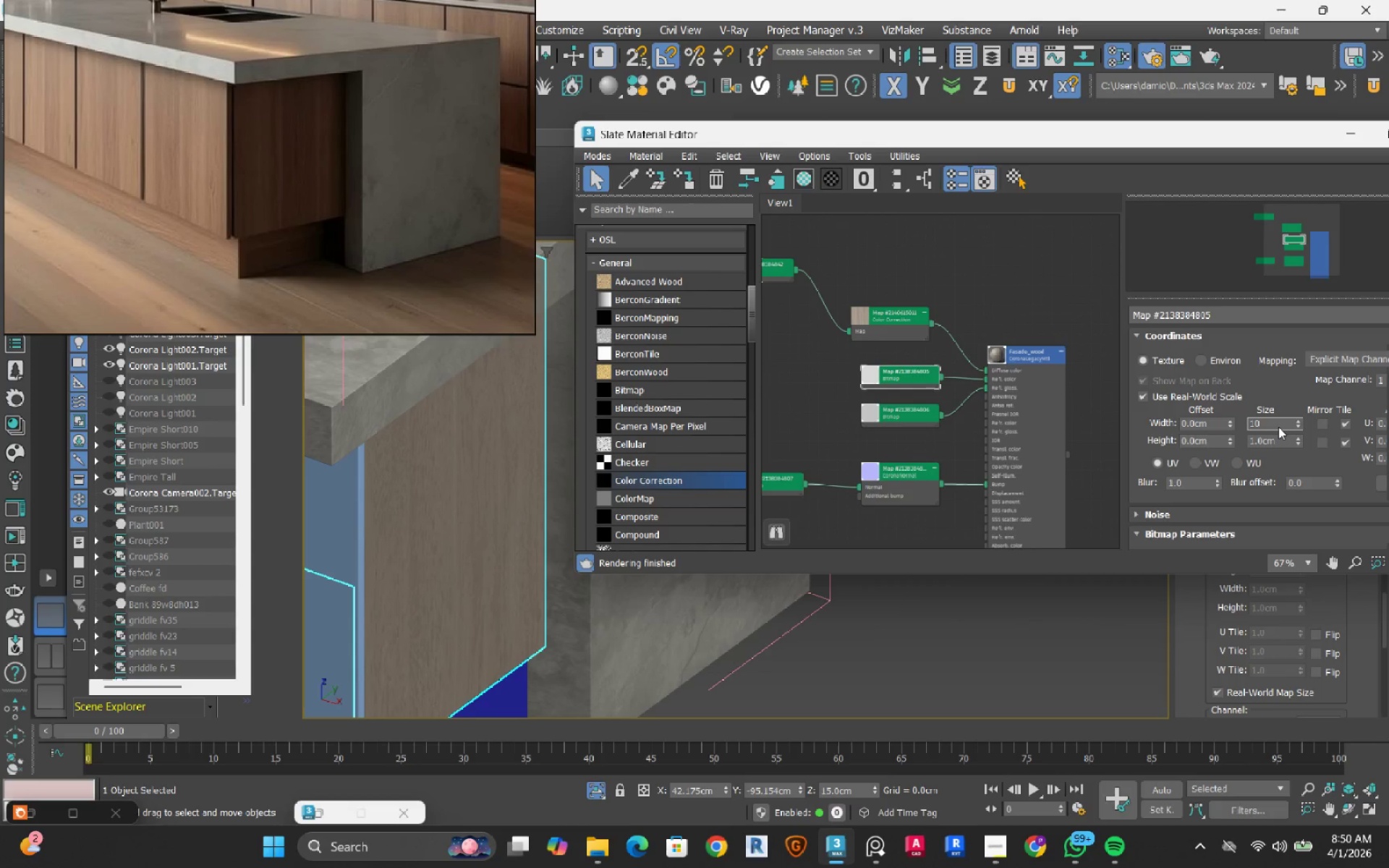 
key(Numpad0)
 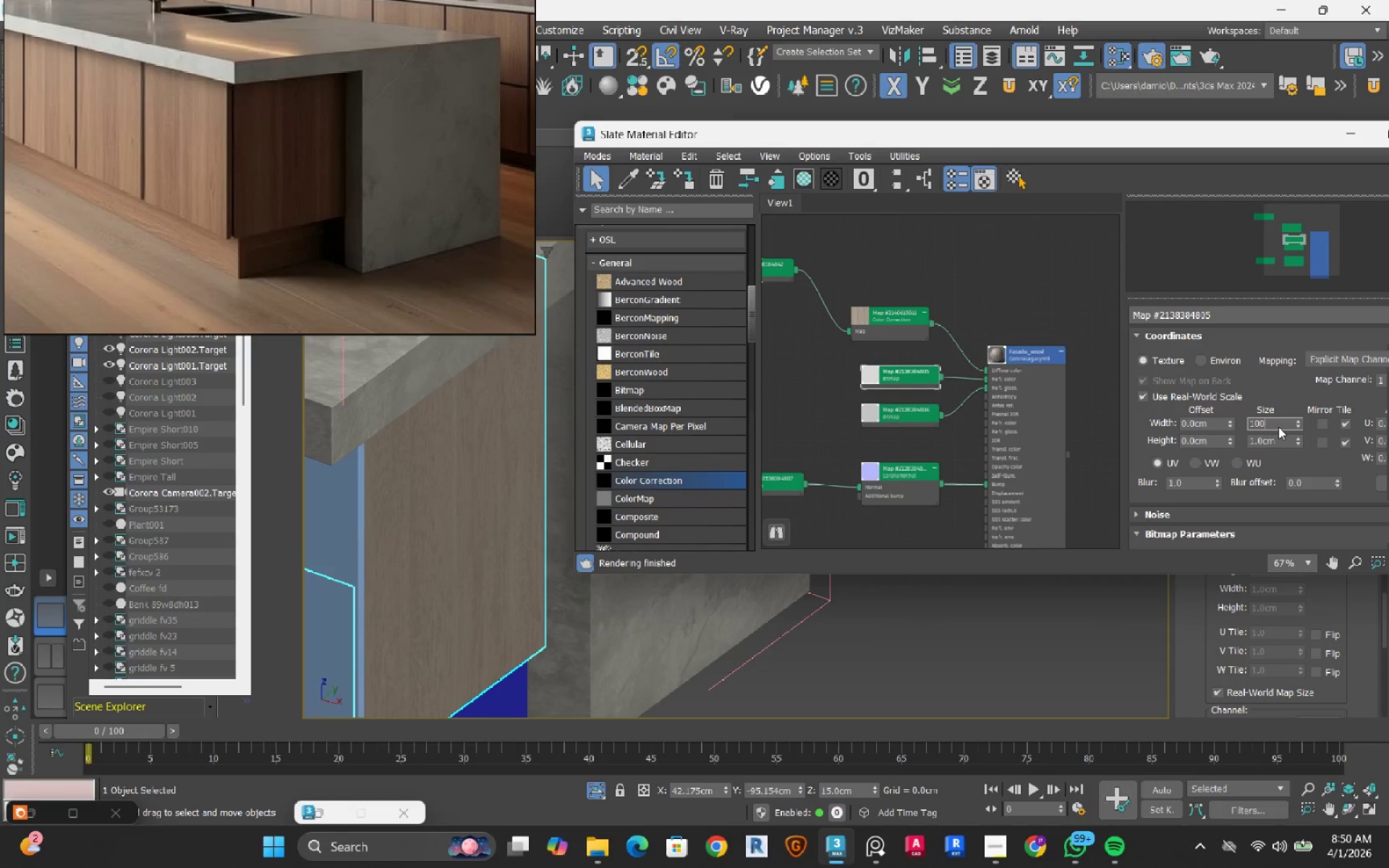 
key(NumpadEnter)
 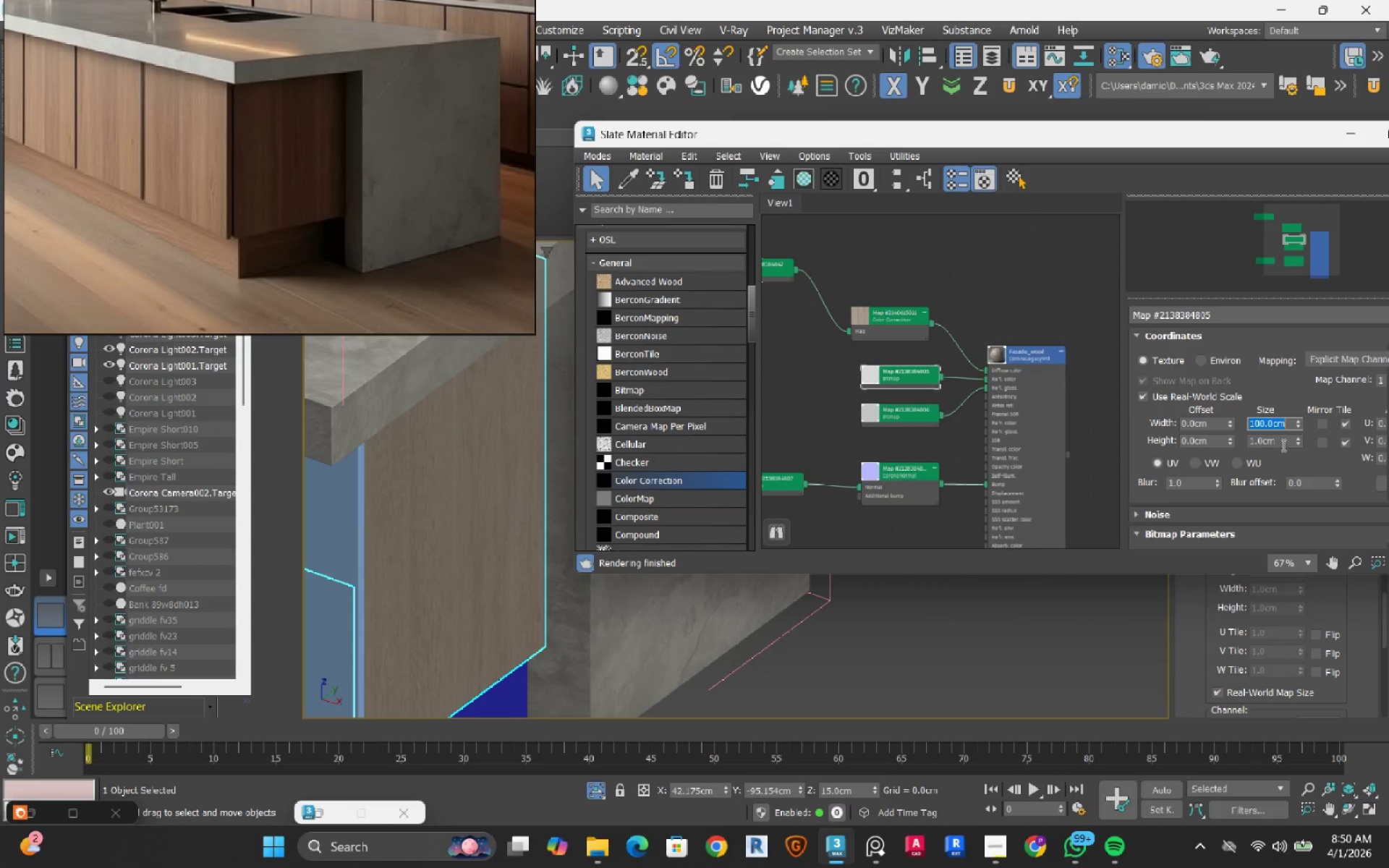 
left_click([1282, 445])
 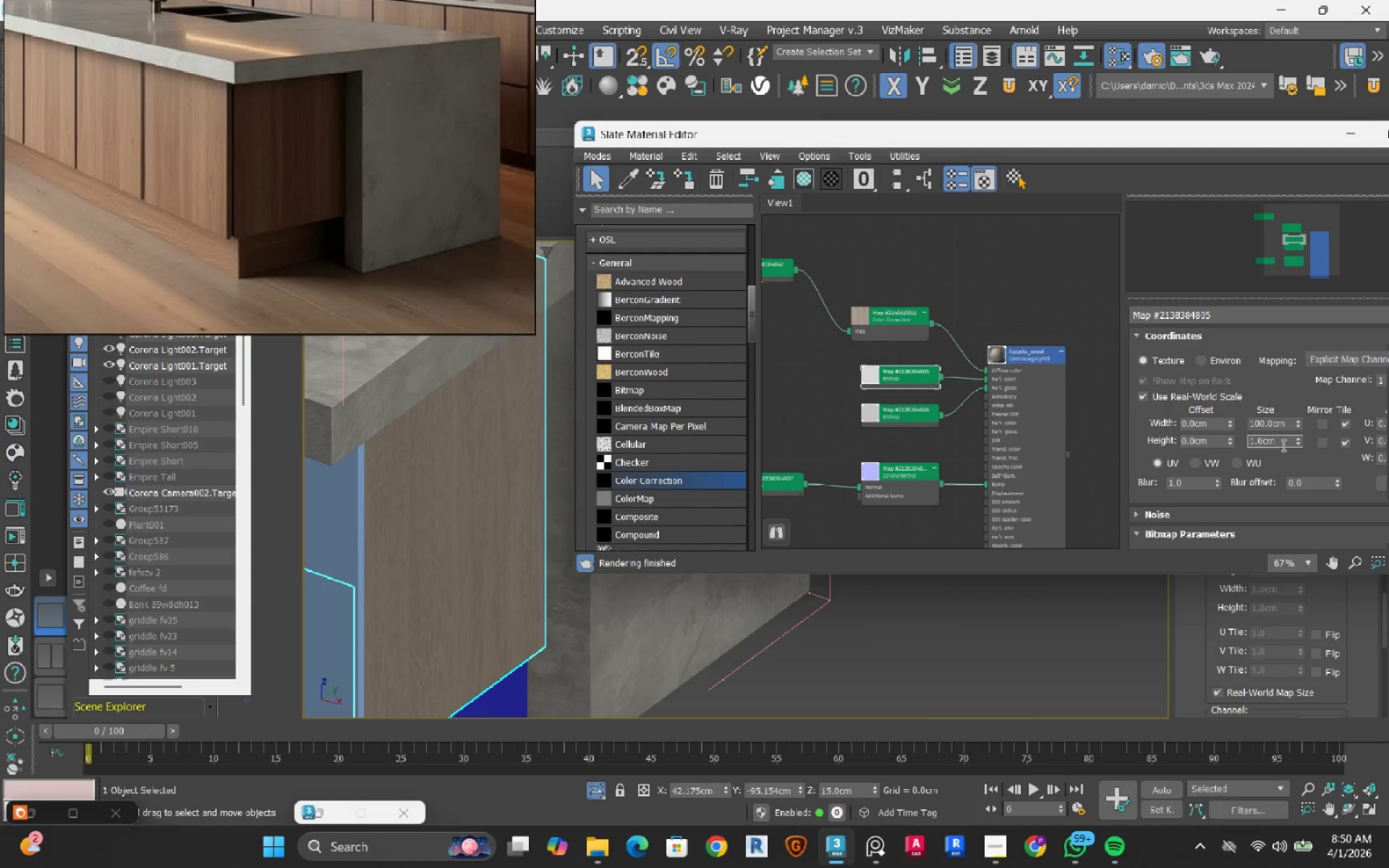 
key(Backspace)
 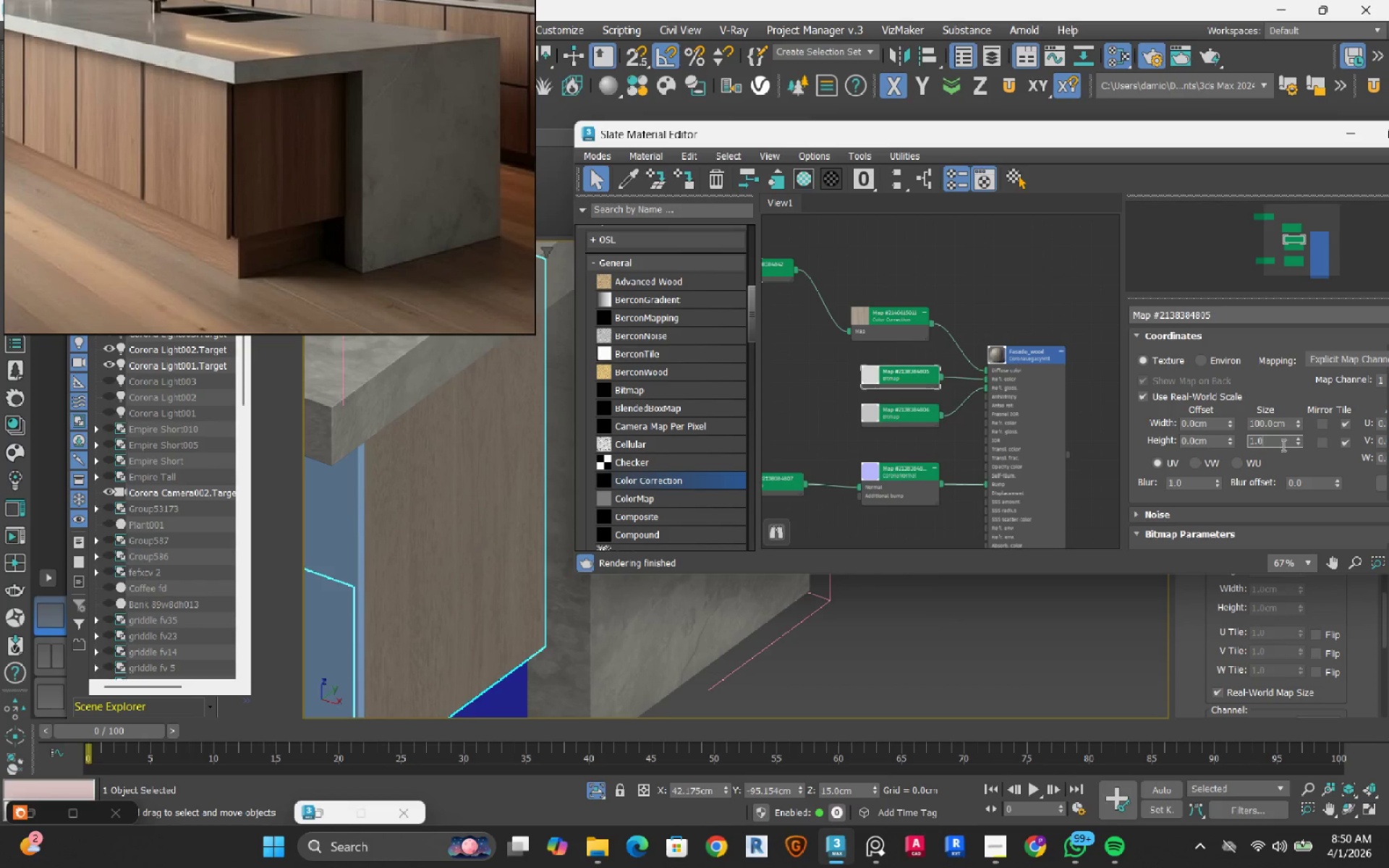 
key(Backspace)
 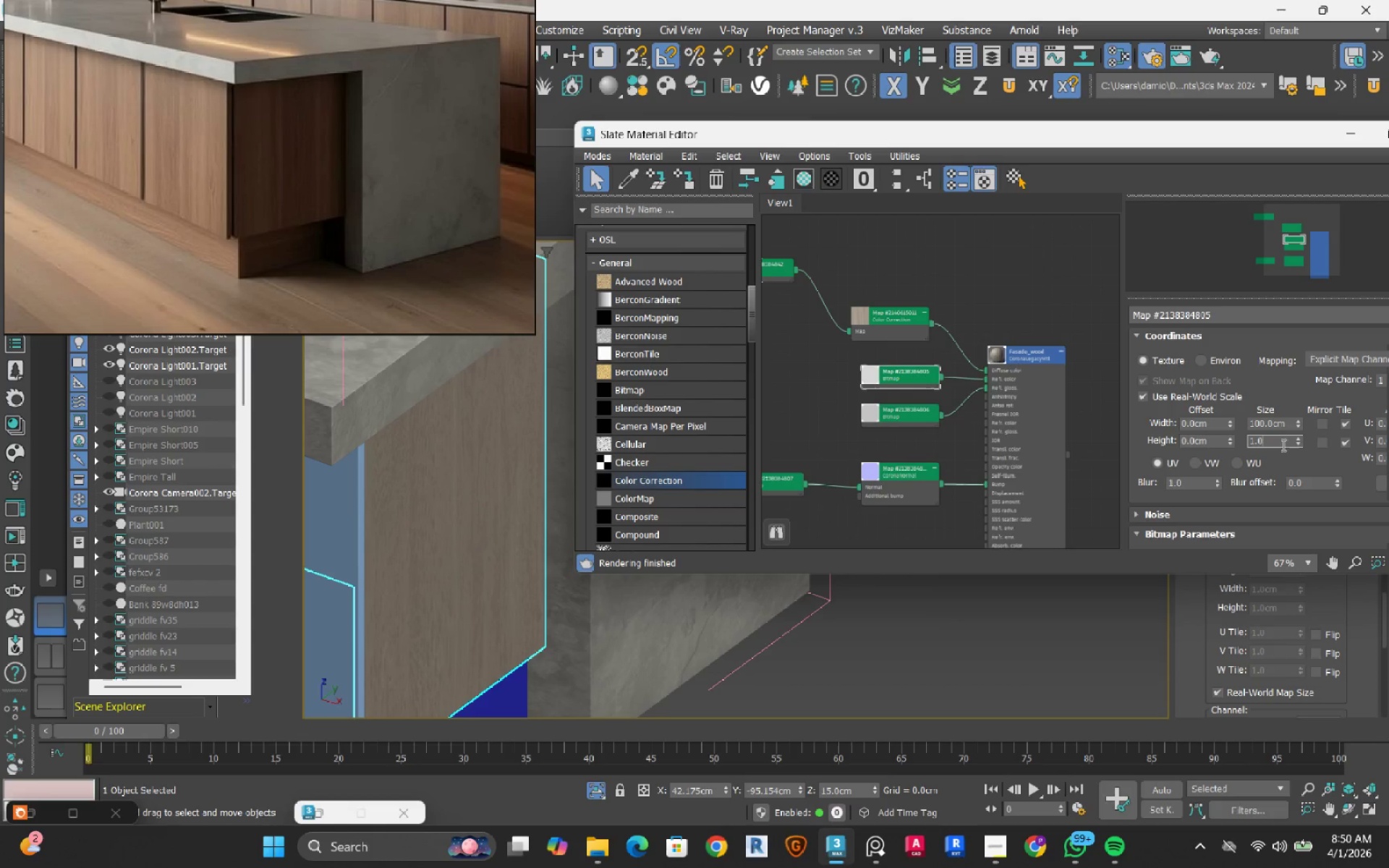 
key(Backspace)
 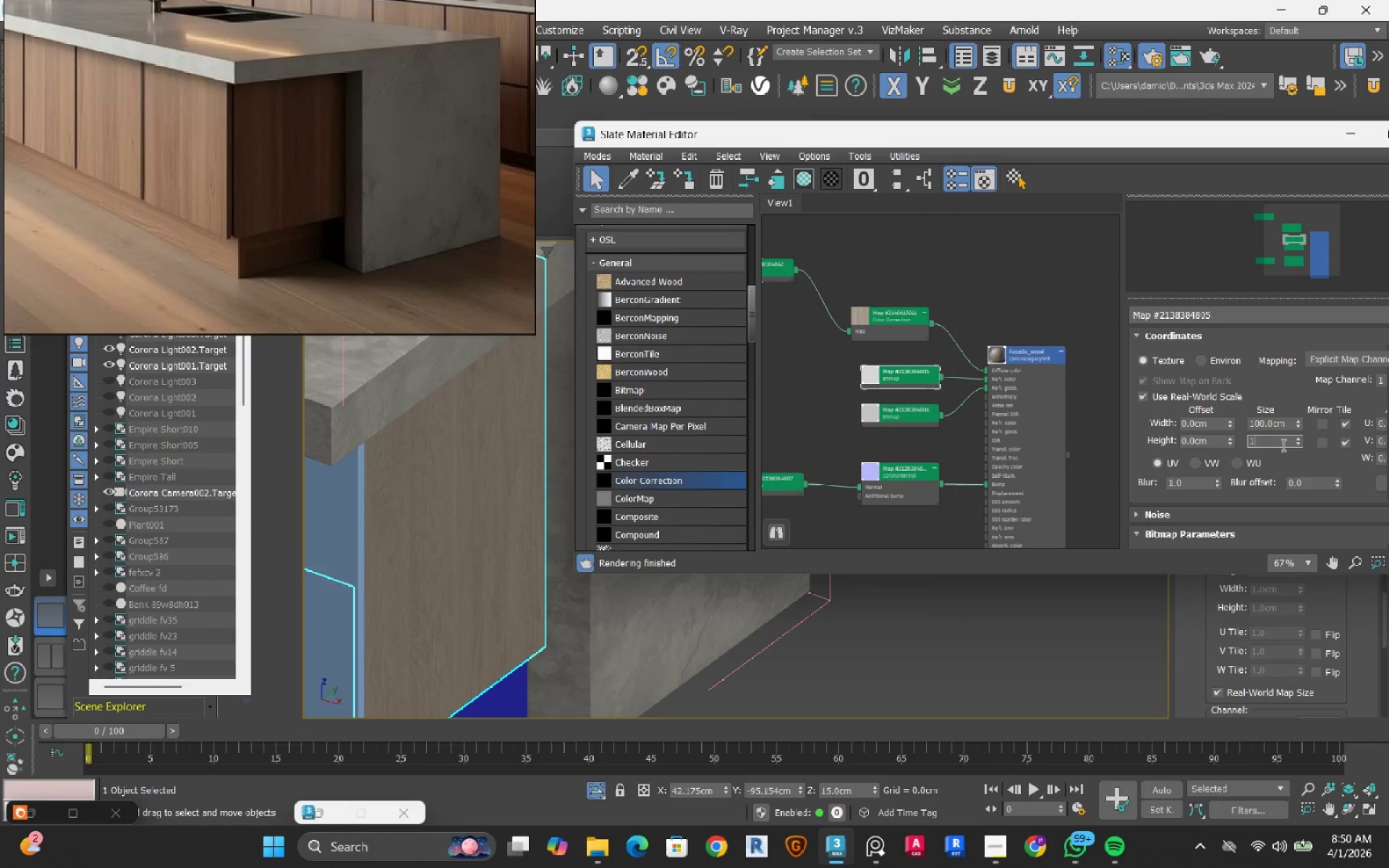 
key(Backspace)
 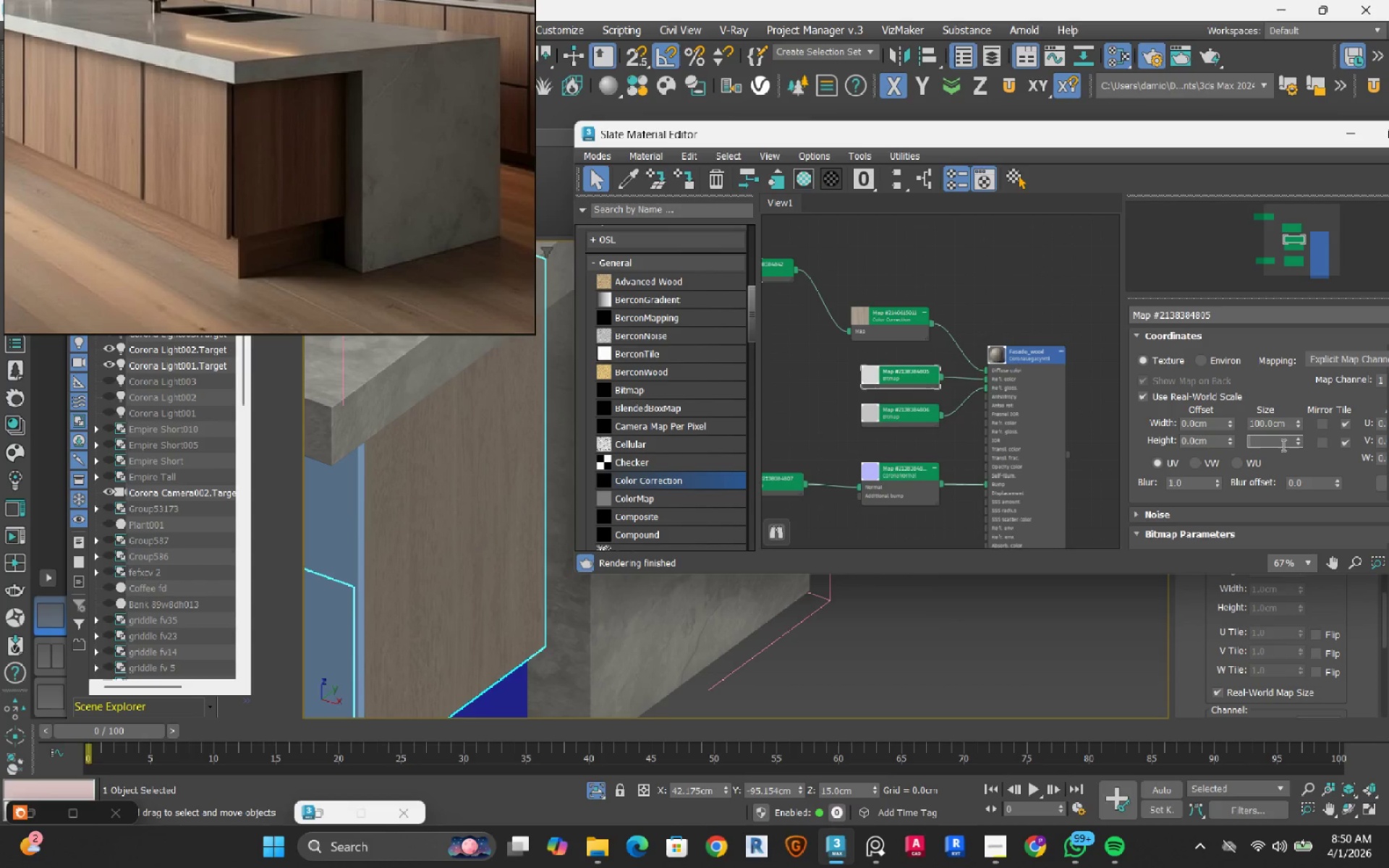 
key(Backspace)
 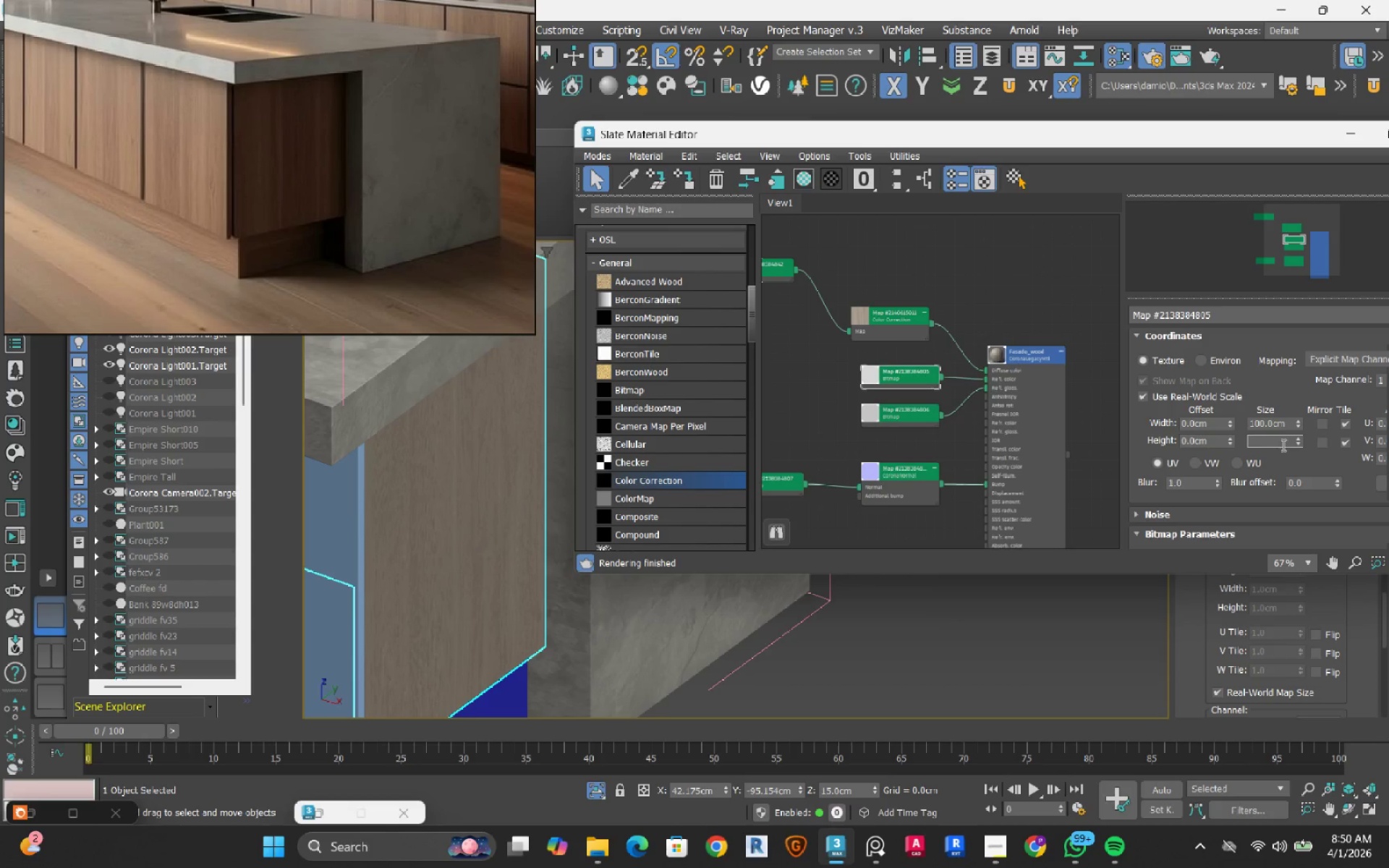 
key(Numpad1)
 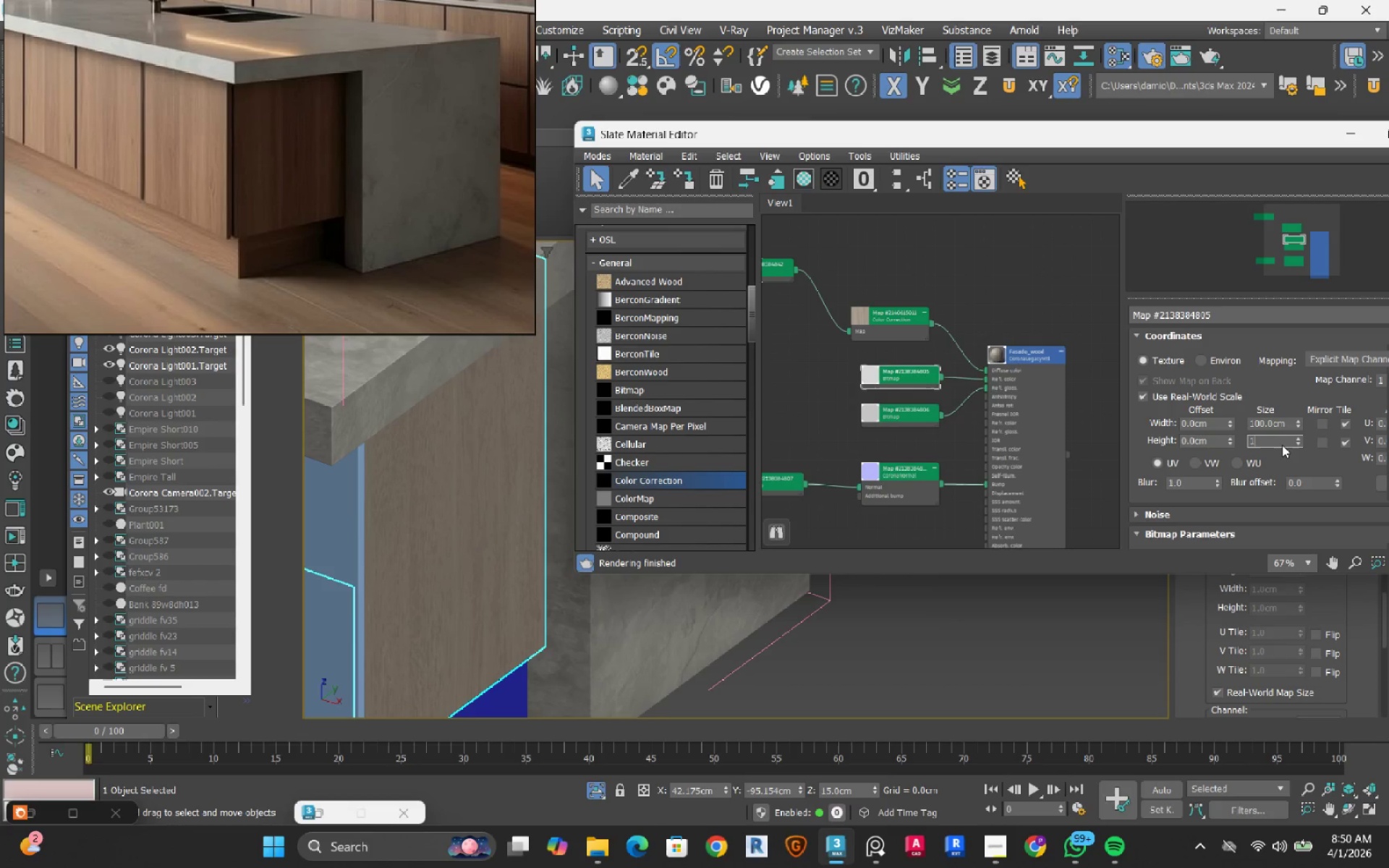 
key(Numpad0)
 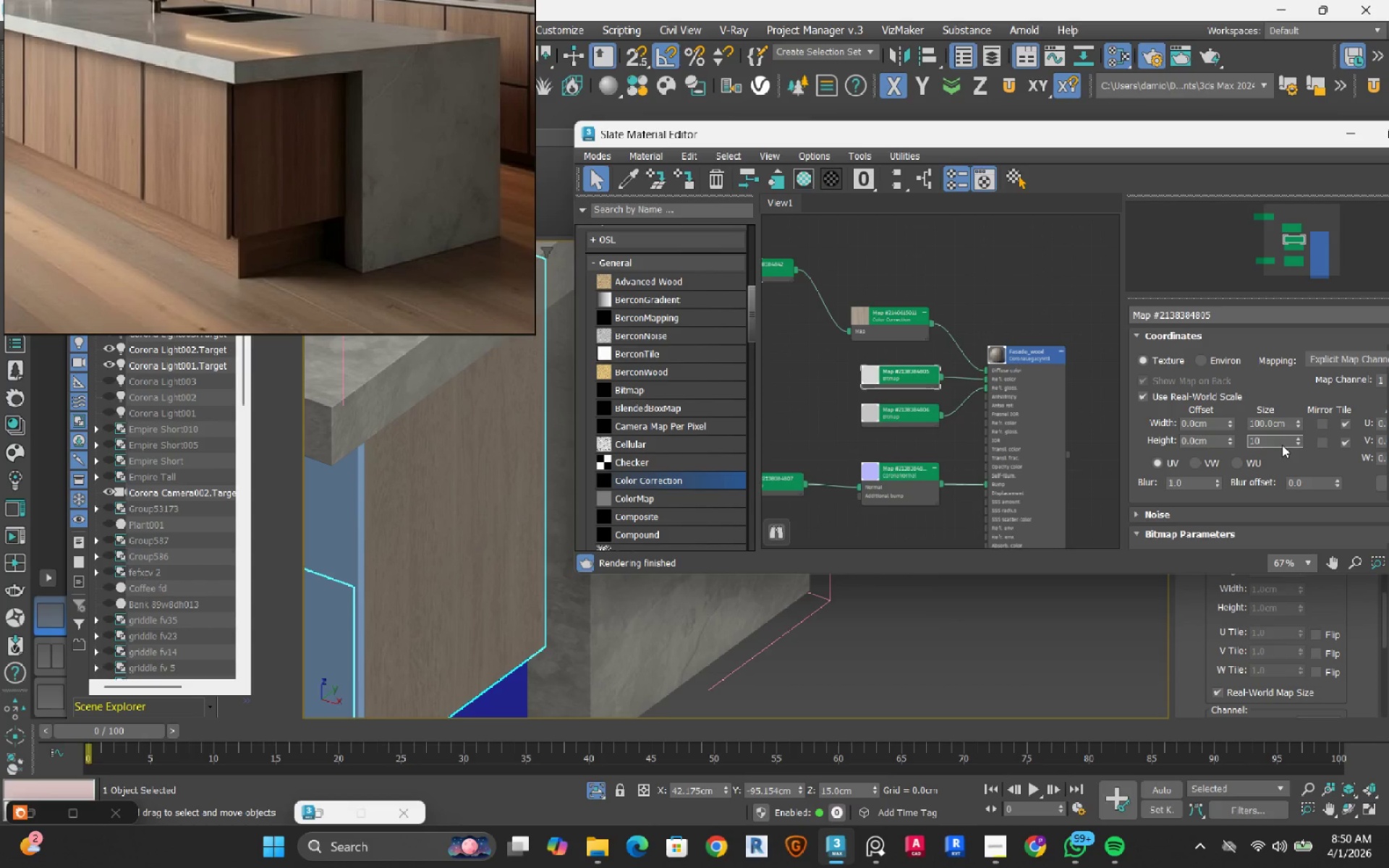 
key(Numpad0)
 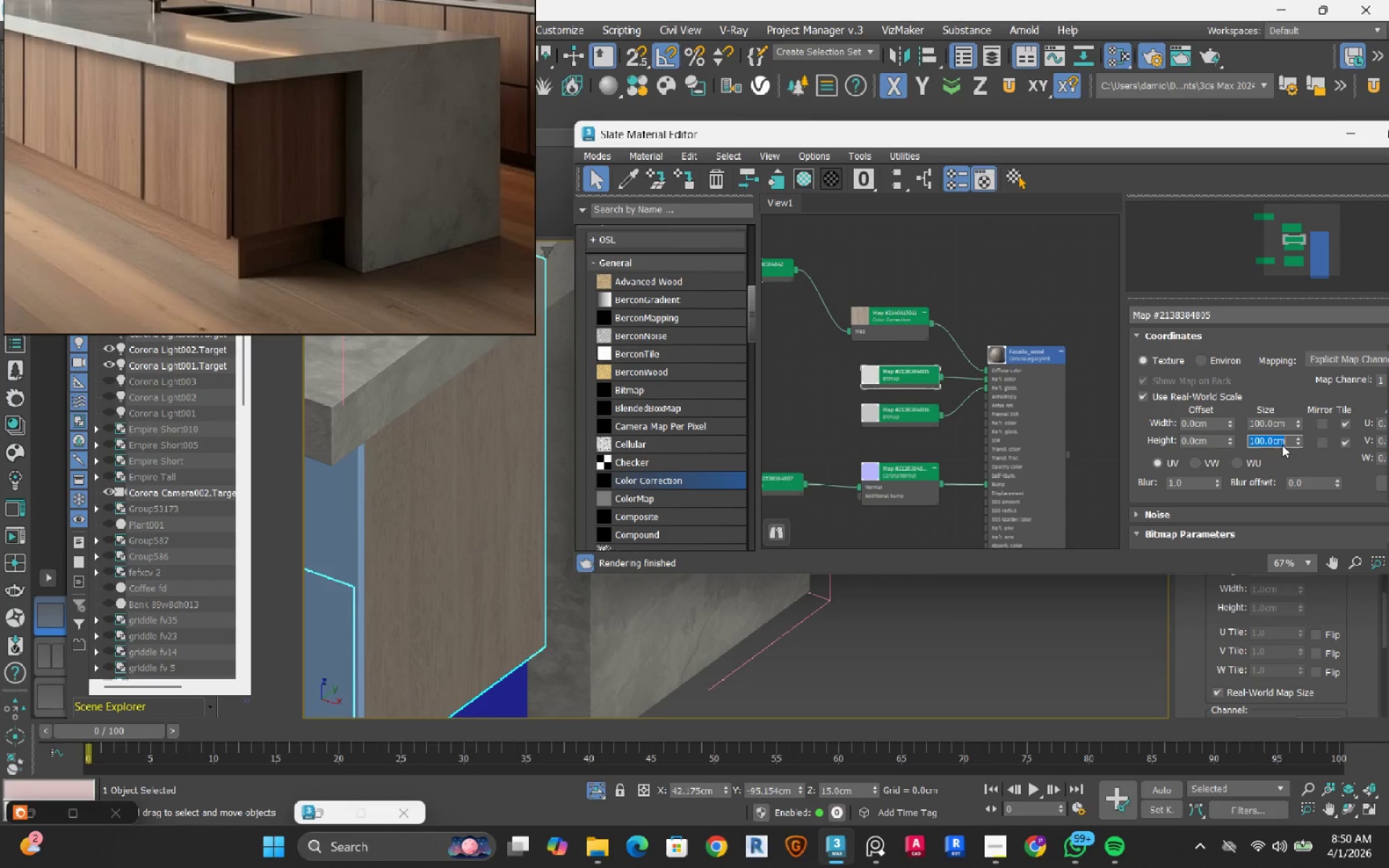 
key(NumpadEnter)
 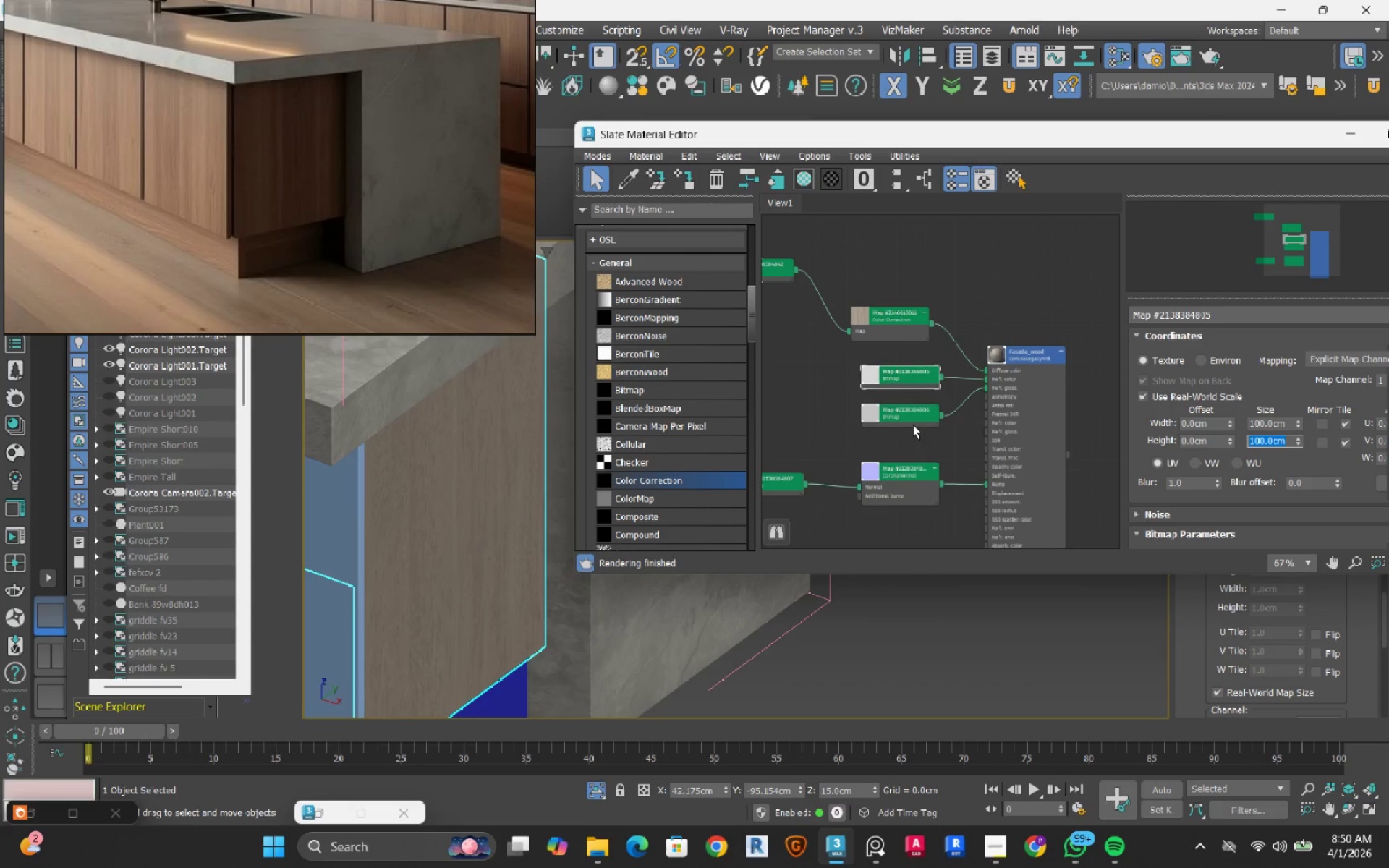 
left_click([912, 422])
 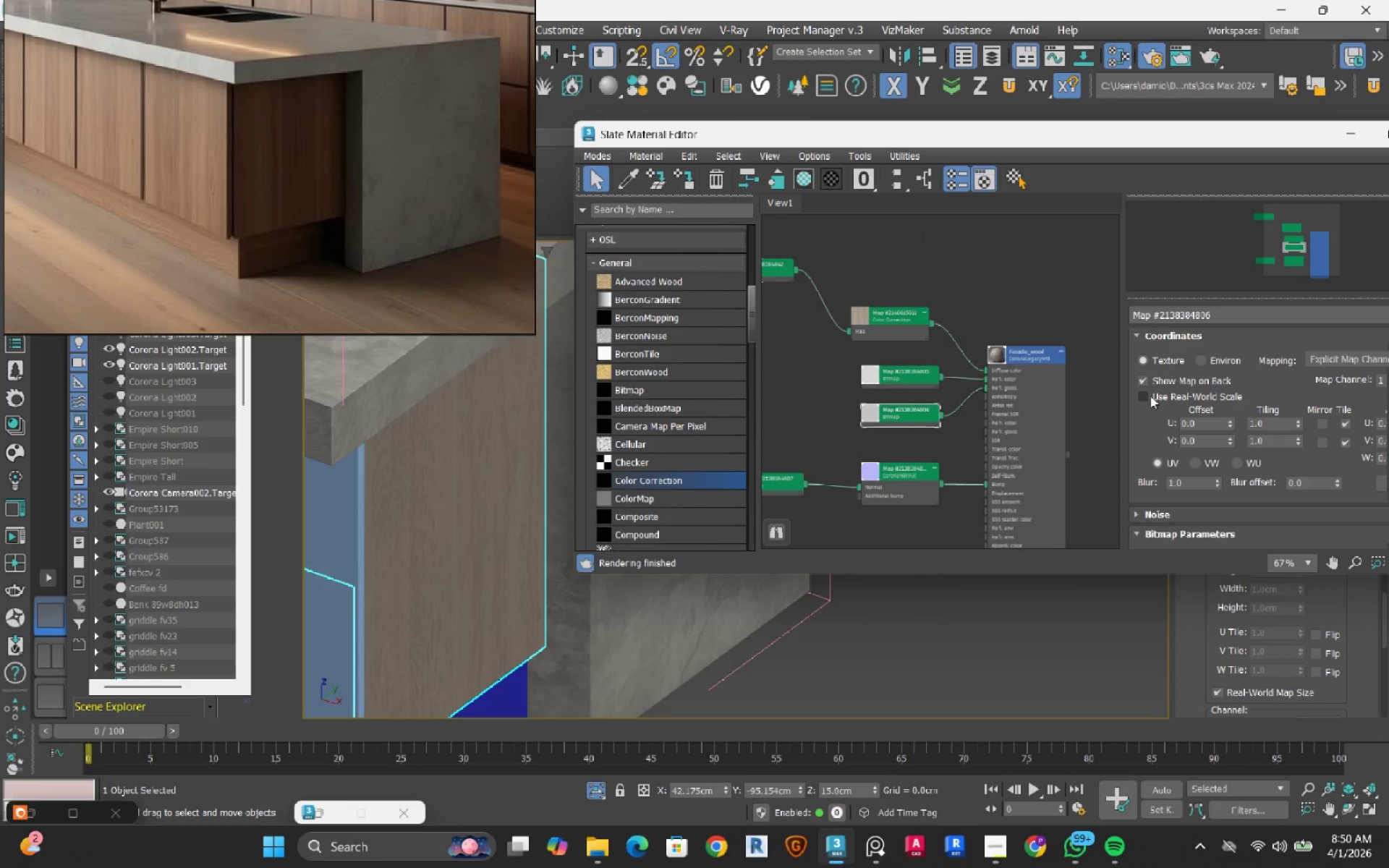 
left_click([1150, 396])
 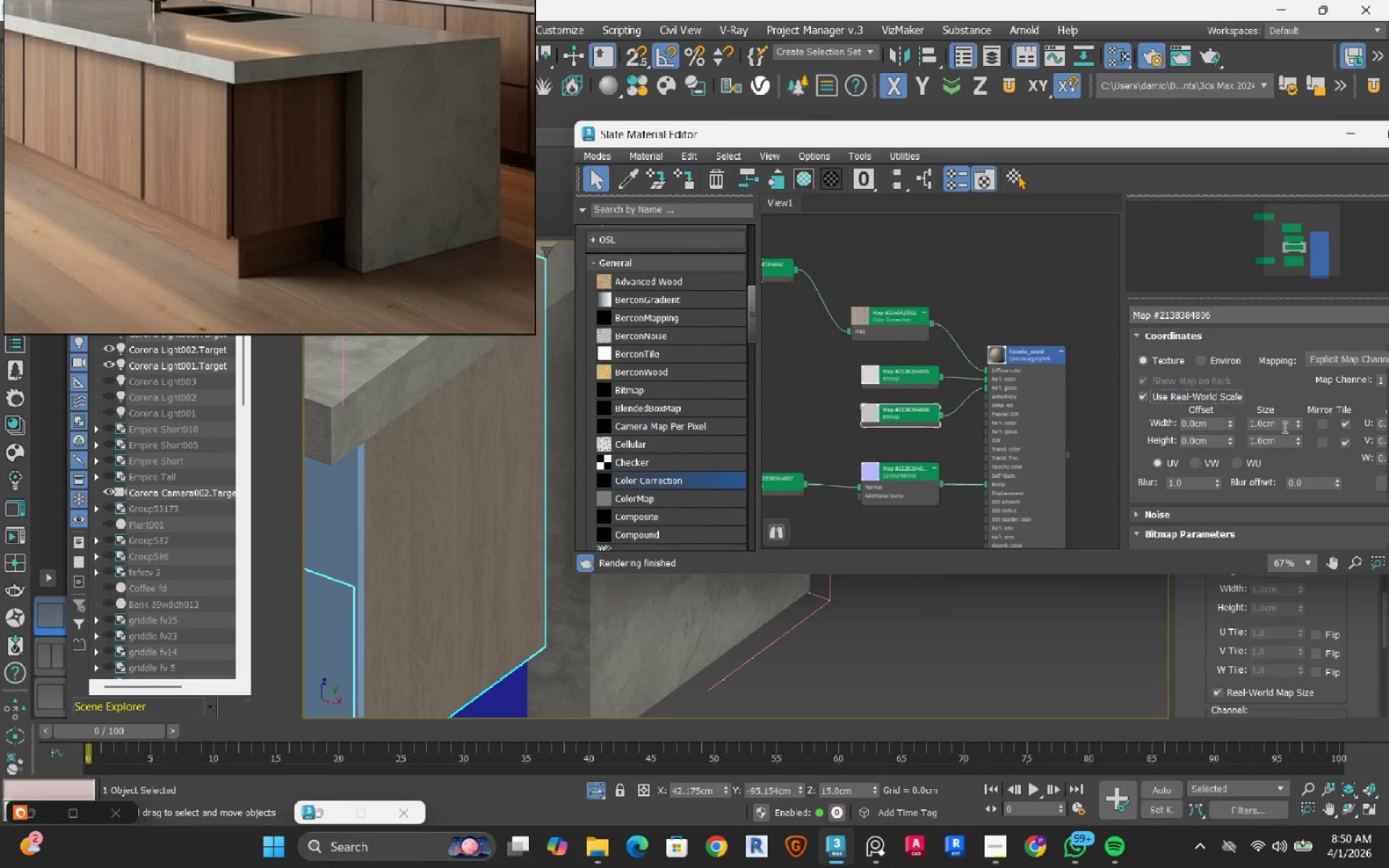 
left_click([1283, 427])
 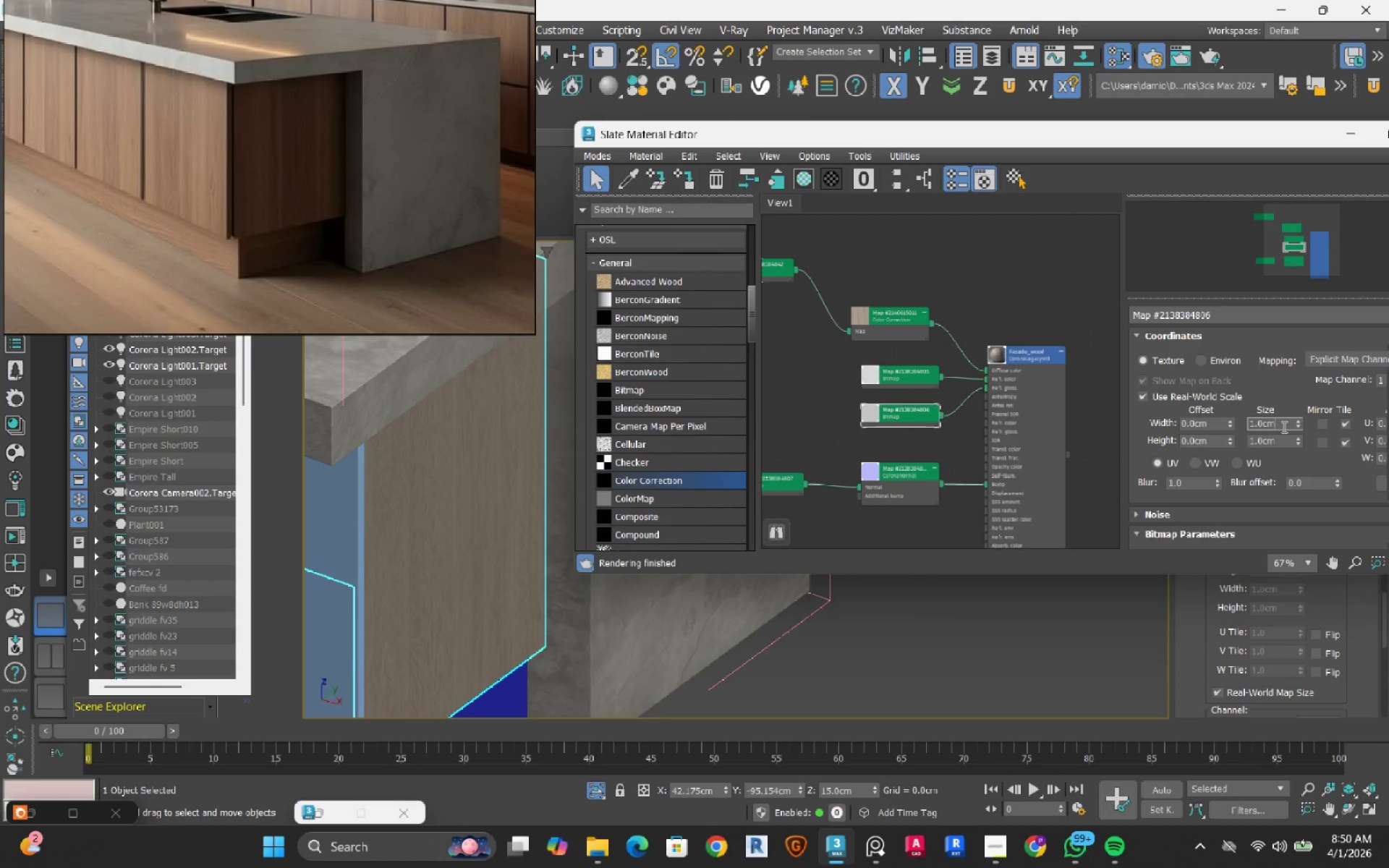 
key(Backspace)
 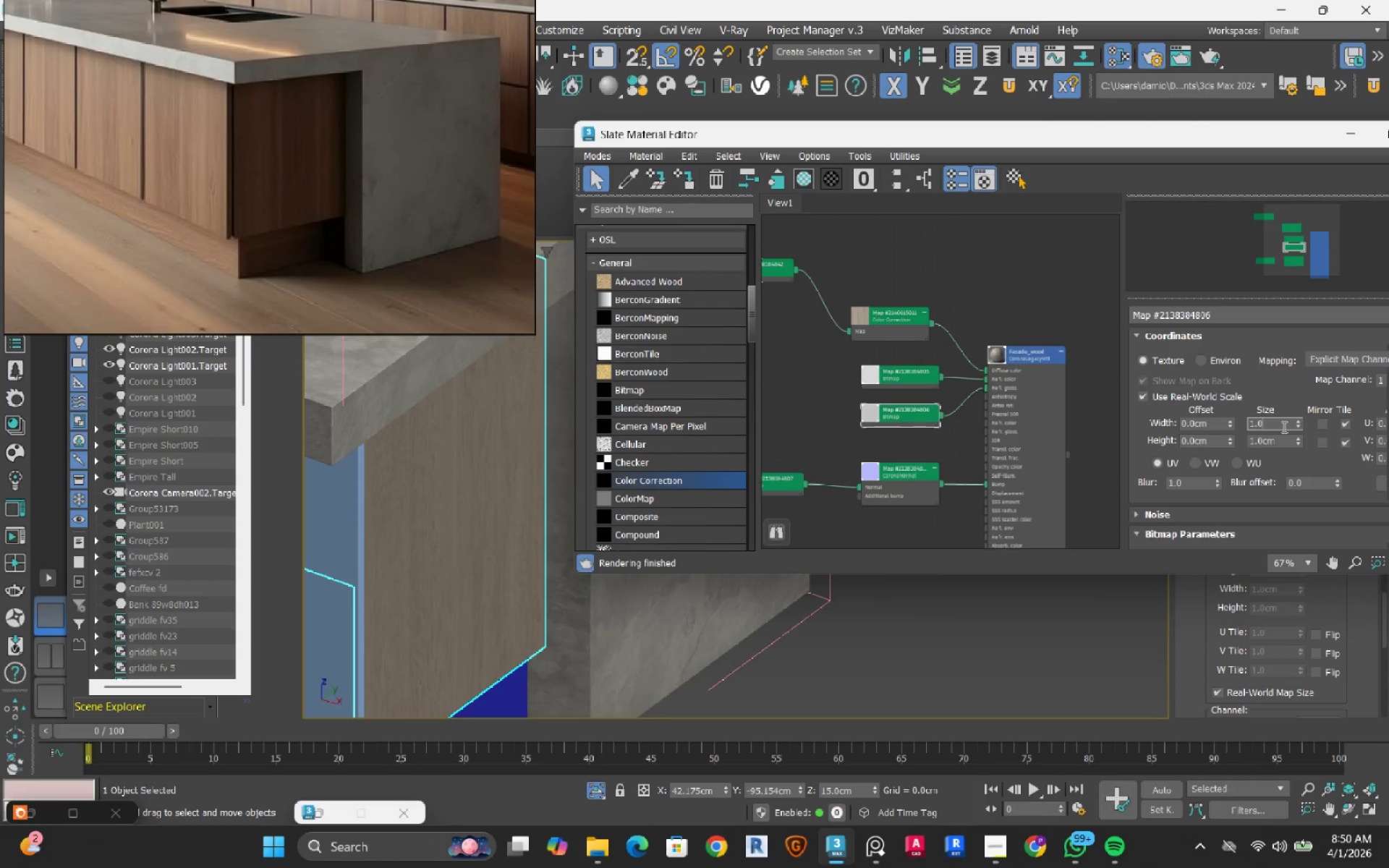 
key(Backspace)
 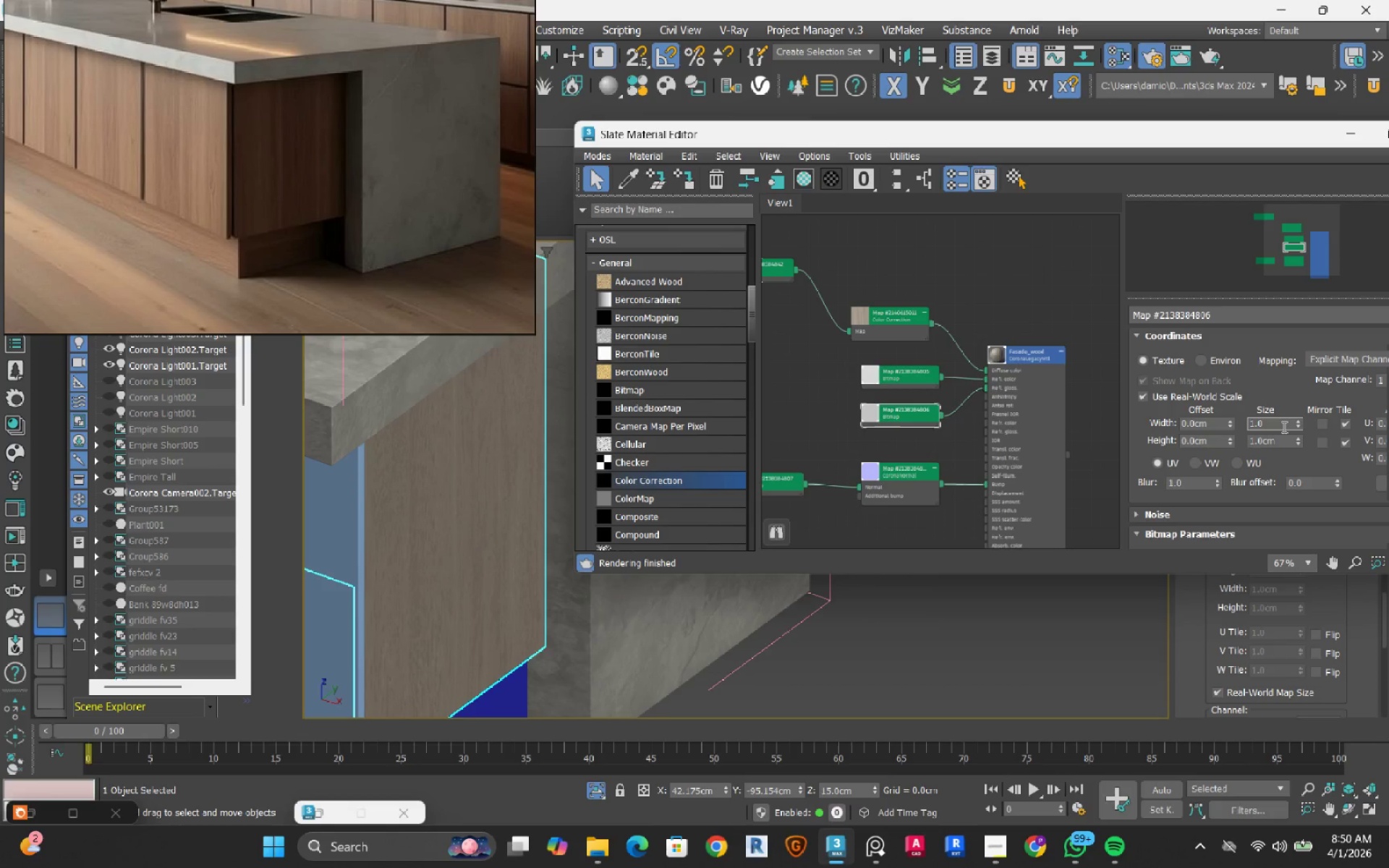 
key(Backspace)
 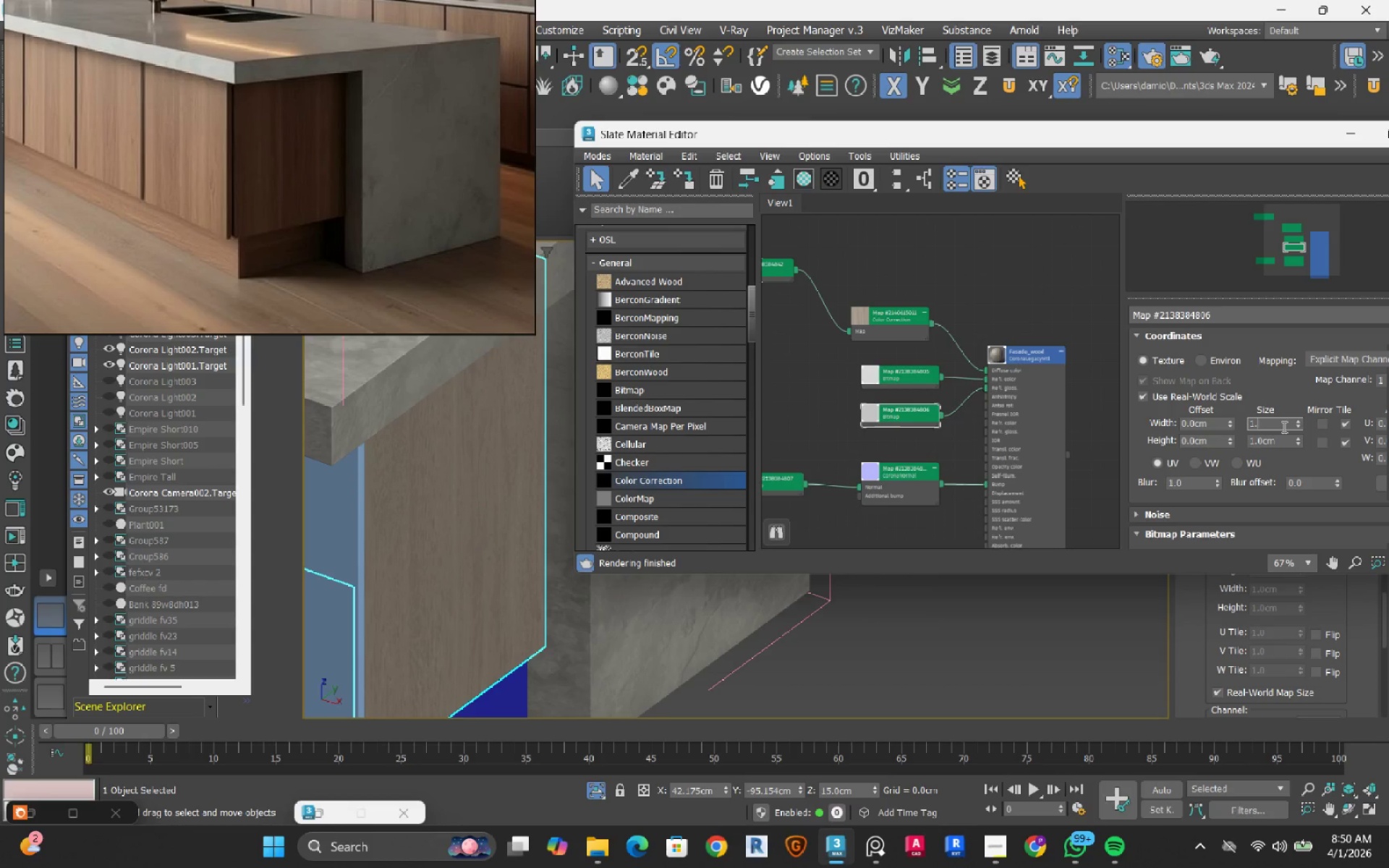 
key(Backspace)
 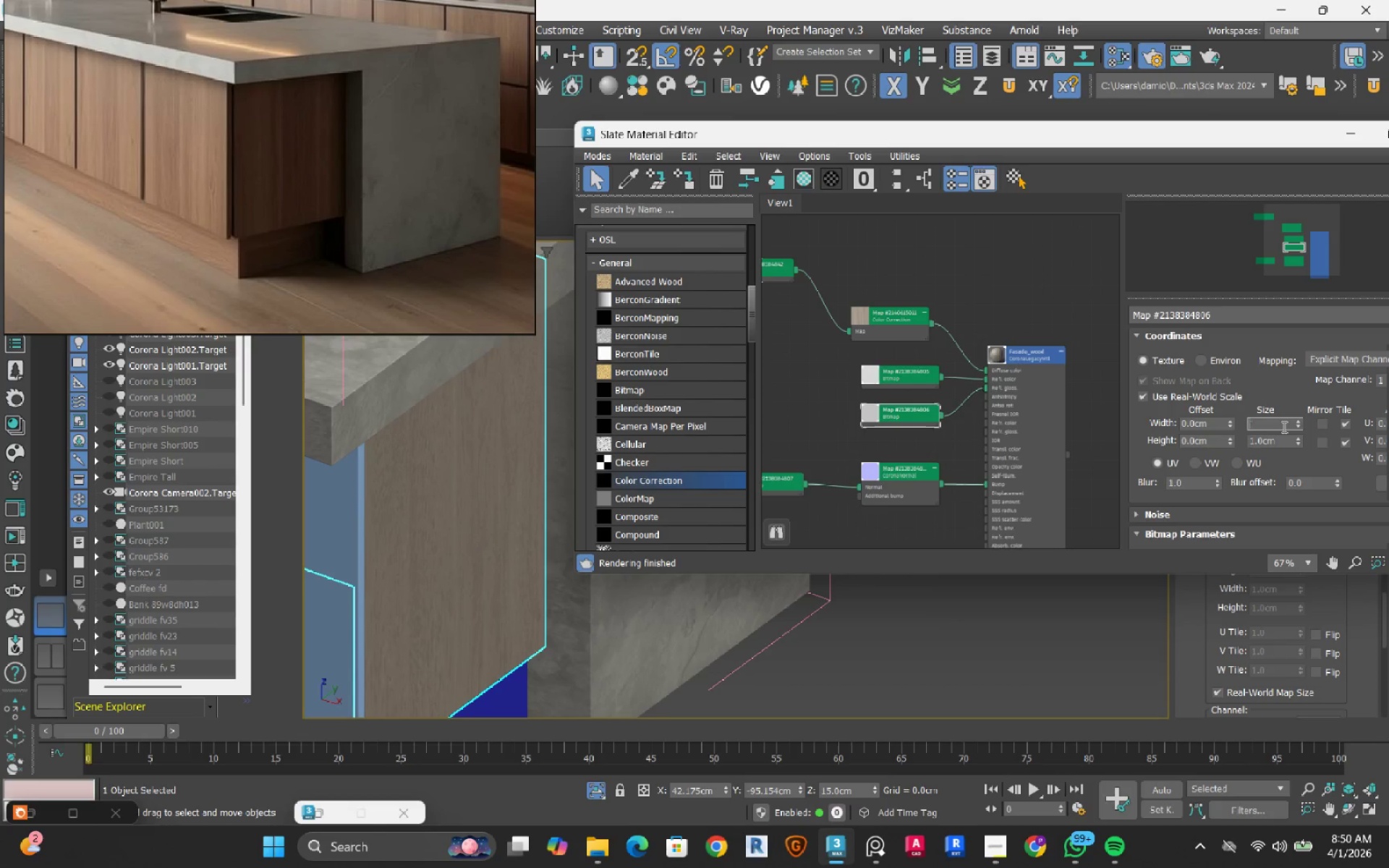 
key(Backspace)
 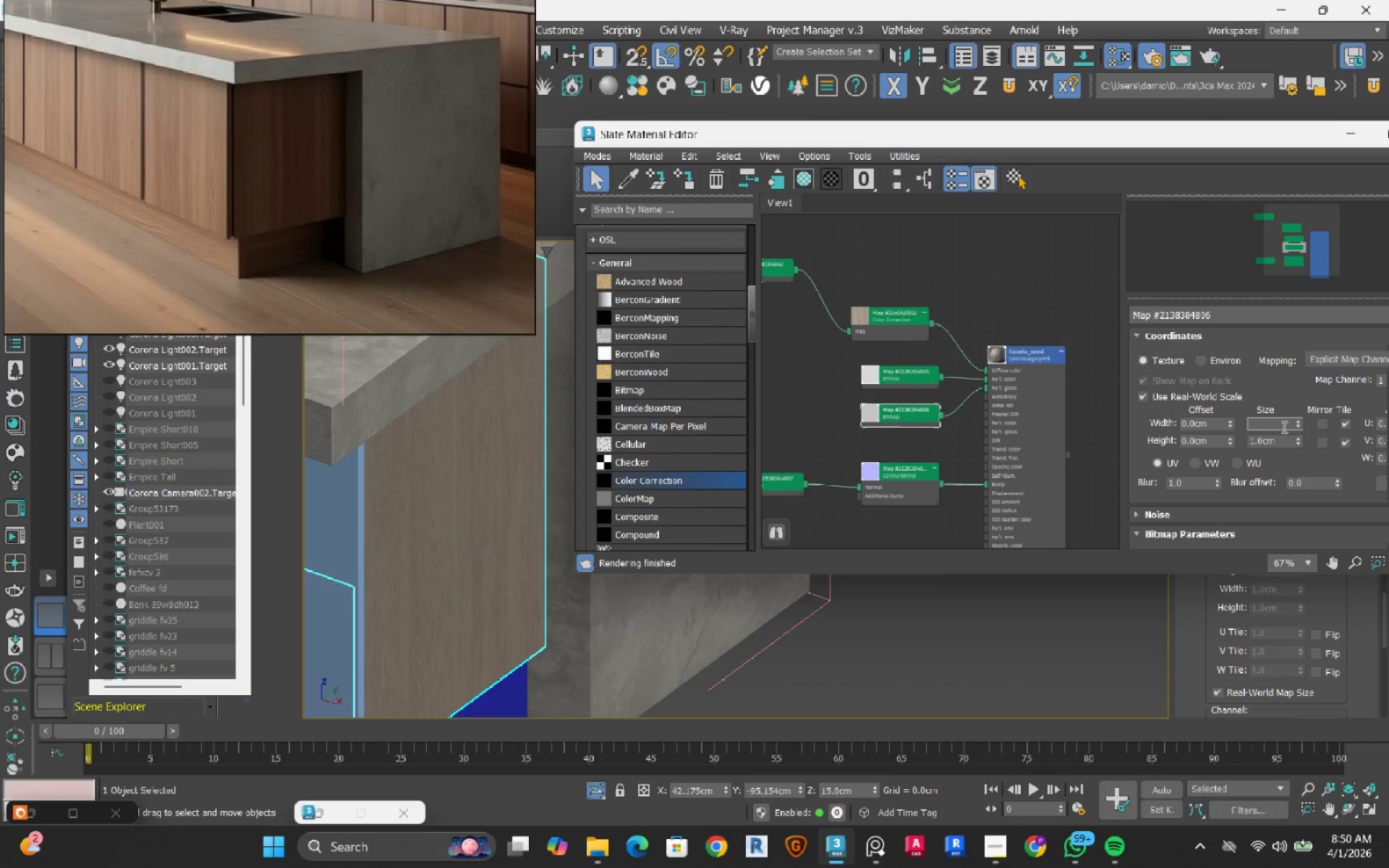 
key(Numpad1)
 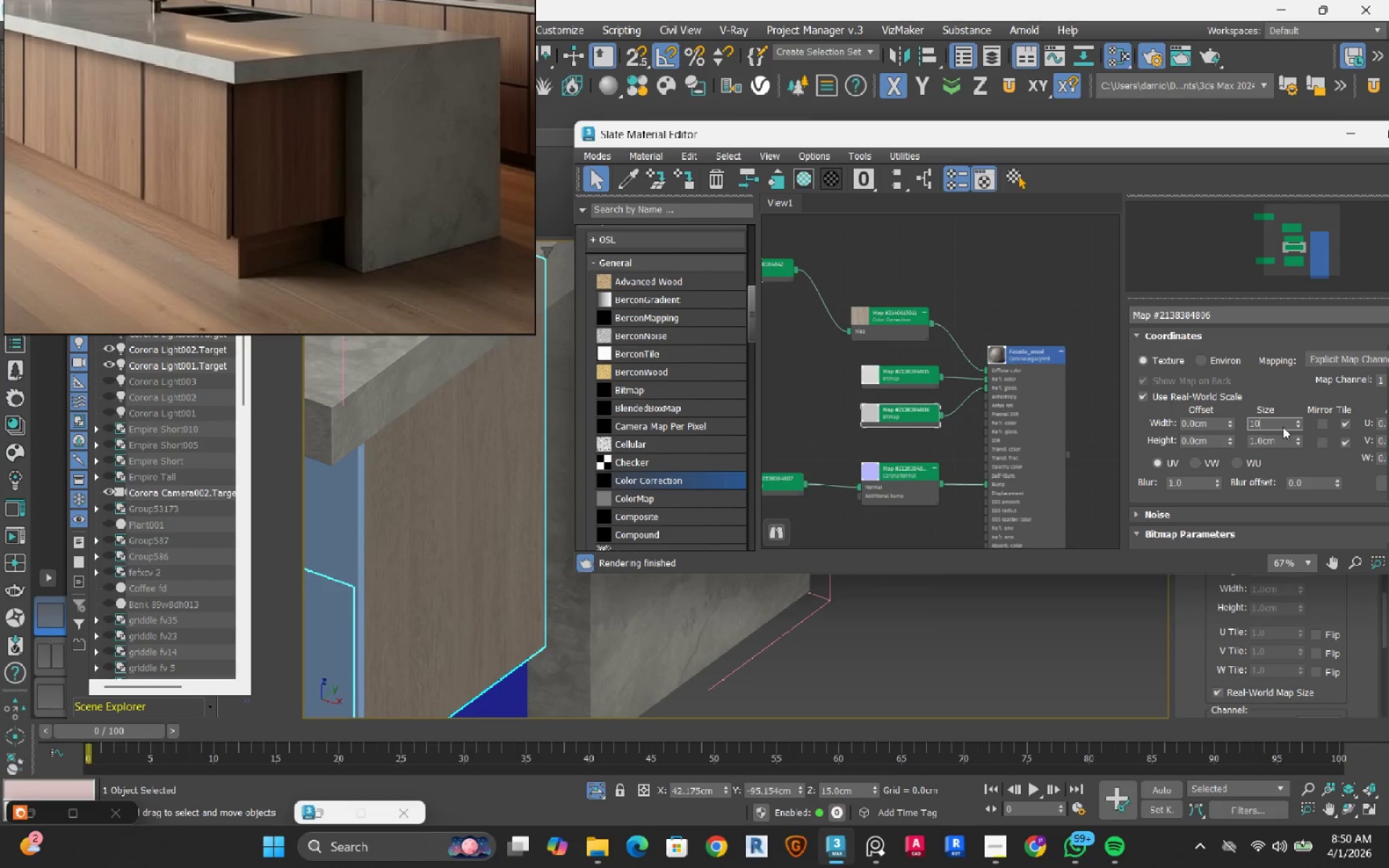 
key(Numpad0)
 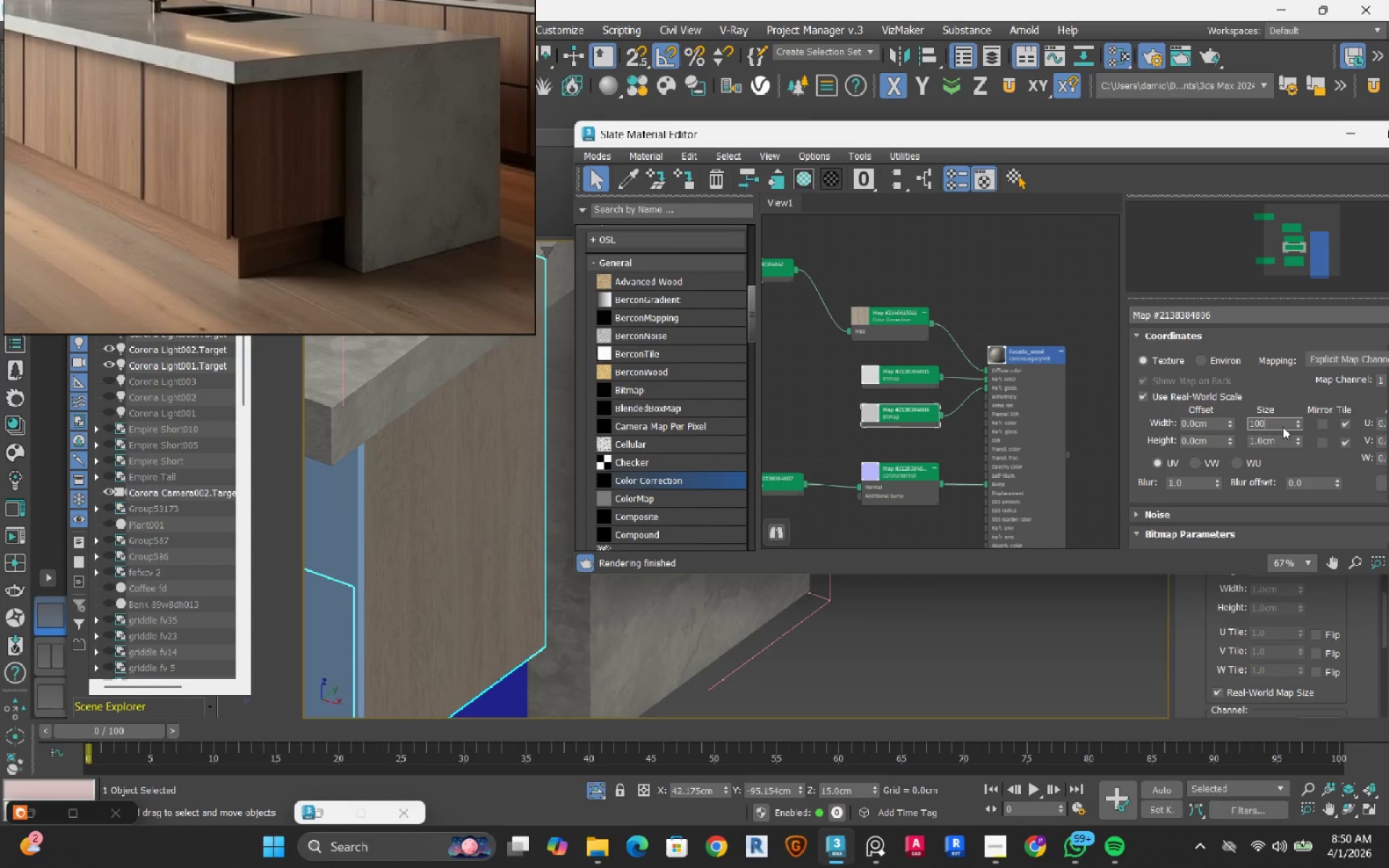 
key(Numpad0)
 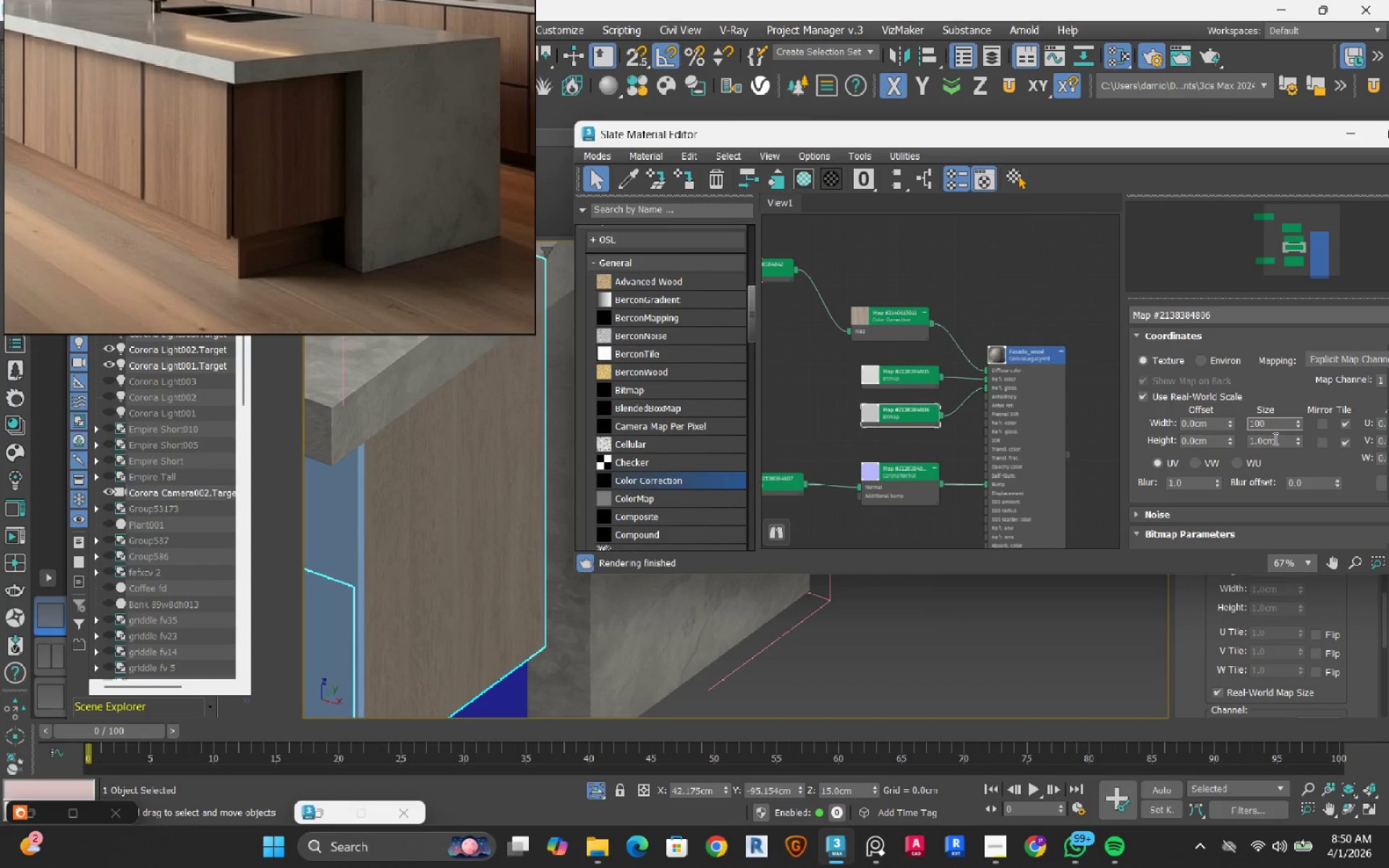 
left_click([1274, 438])
 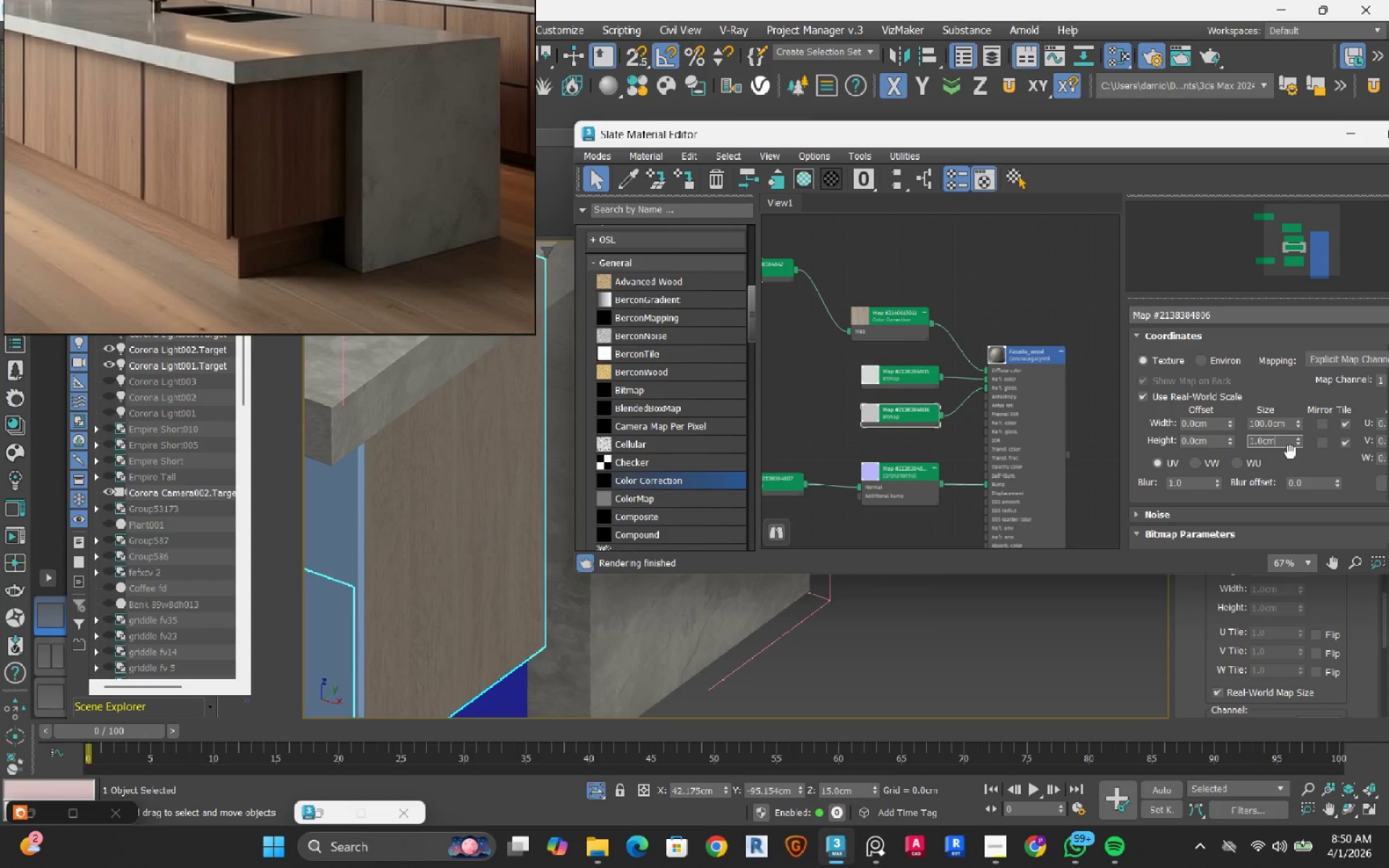 
key(Backspace)
 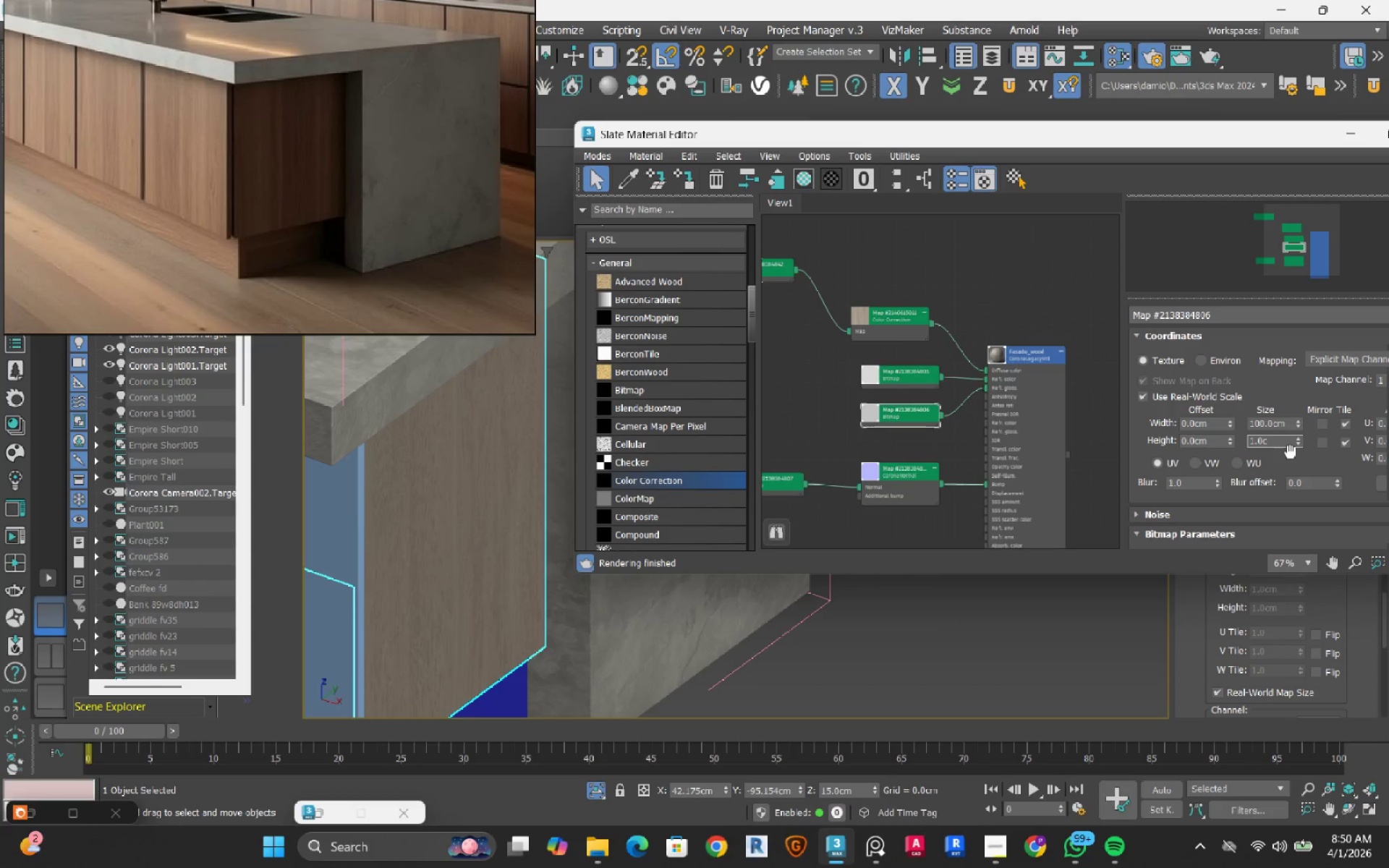 
key(Backspace)
 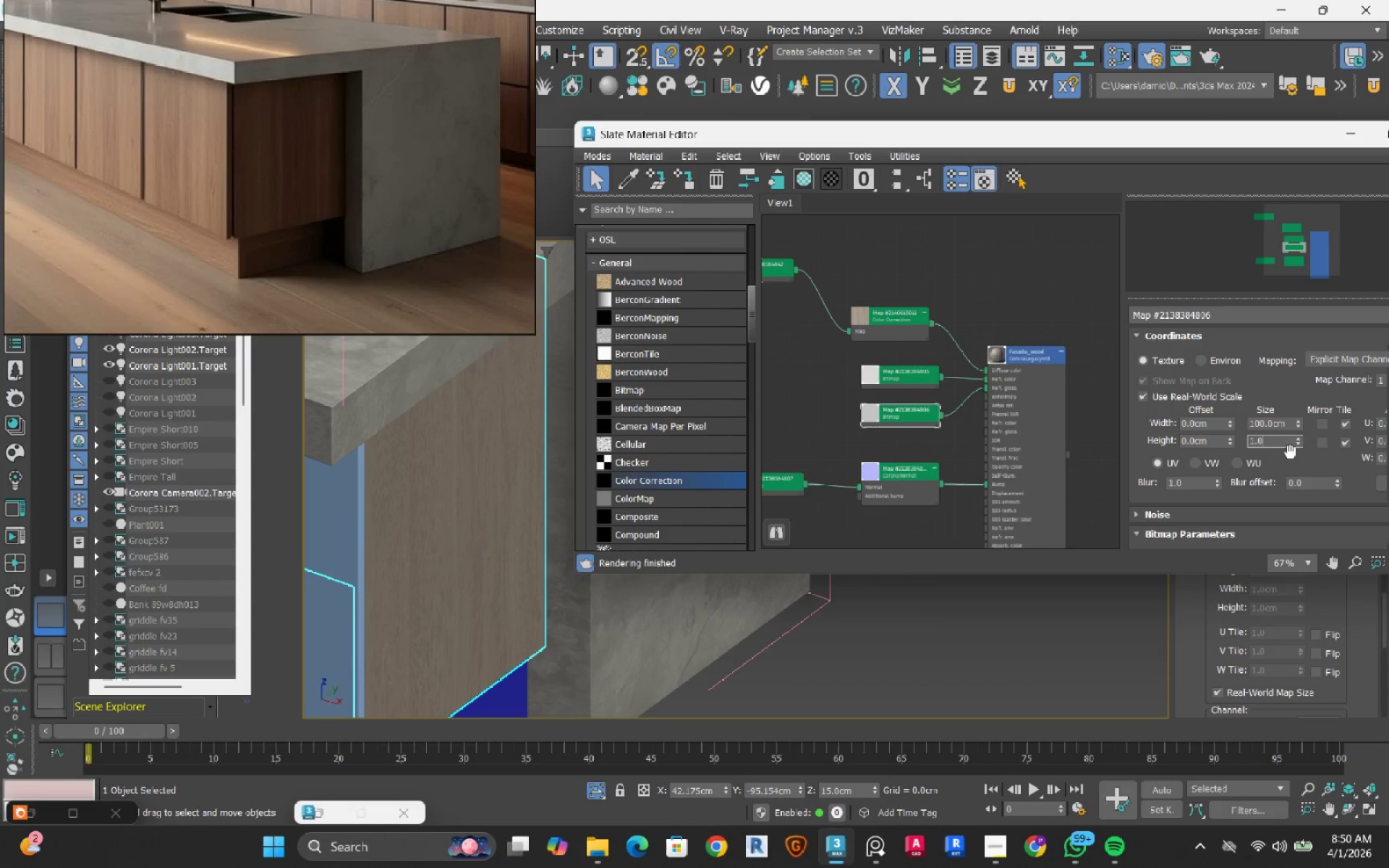 
key(Backspace)
 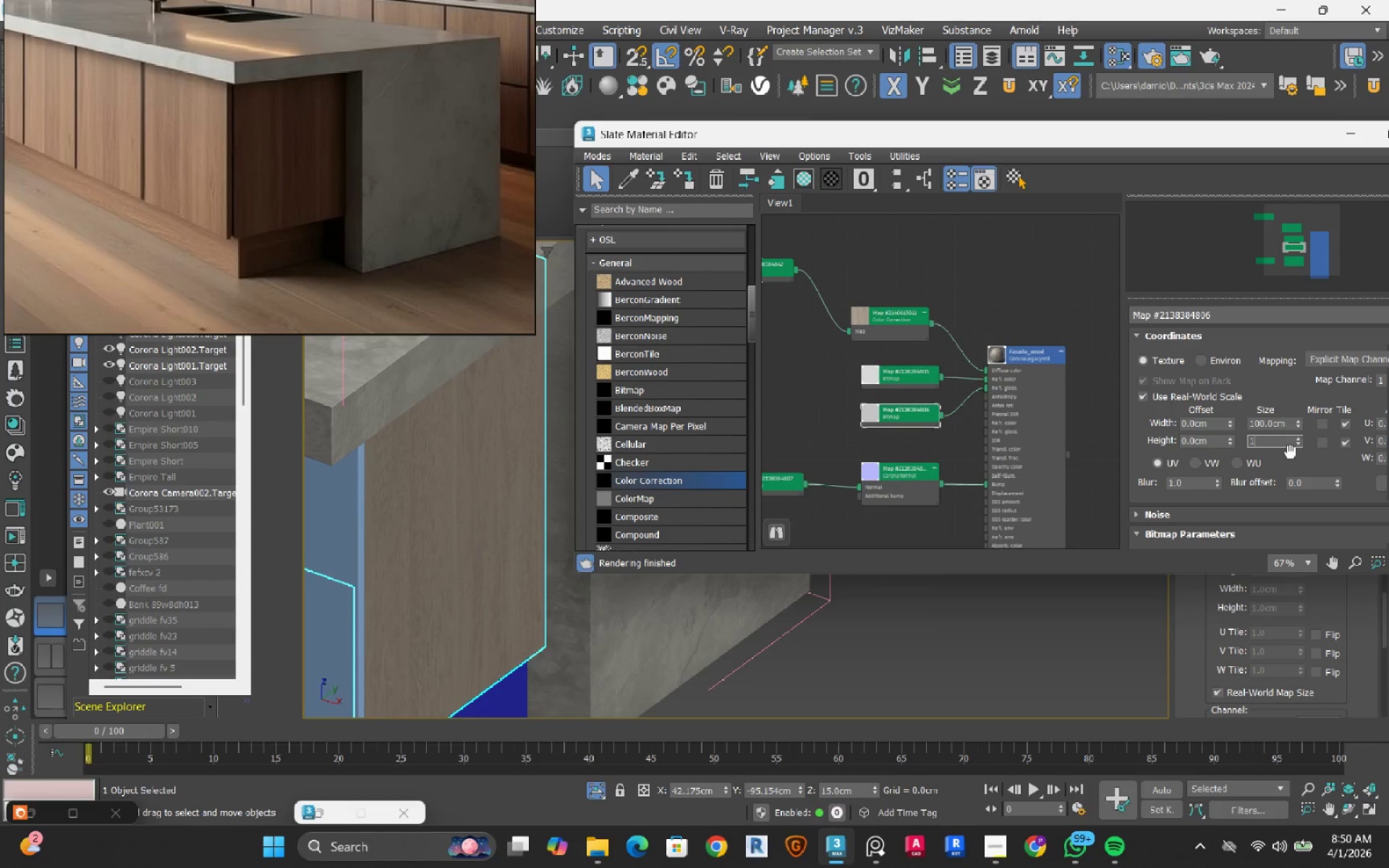 
key(Backspace)
 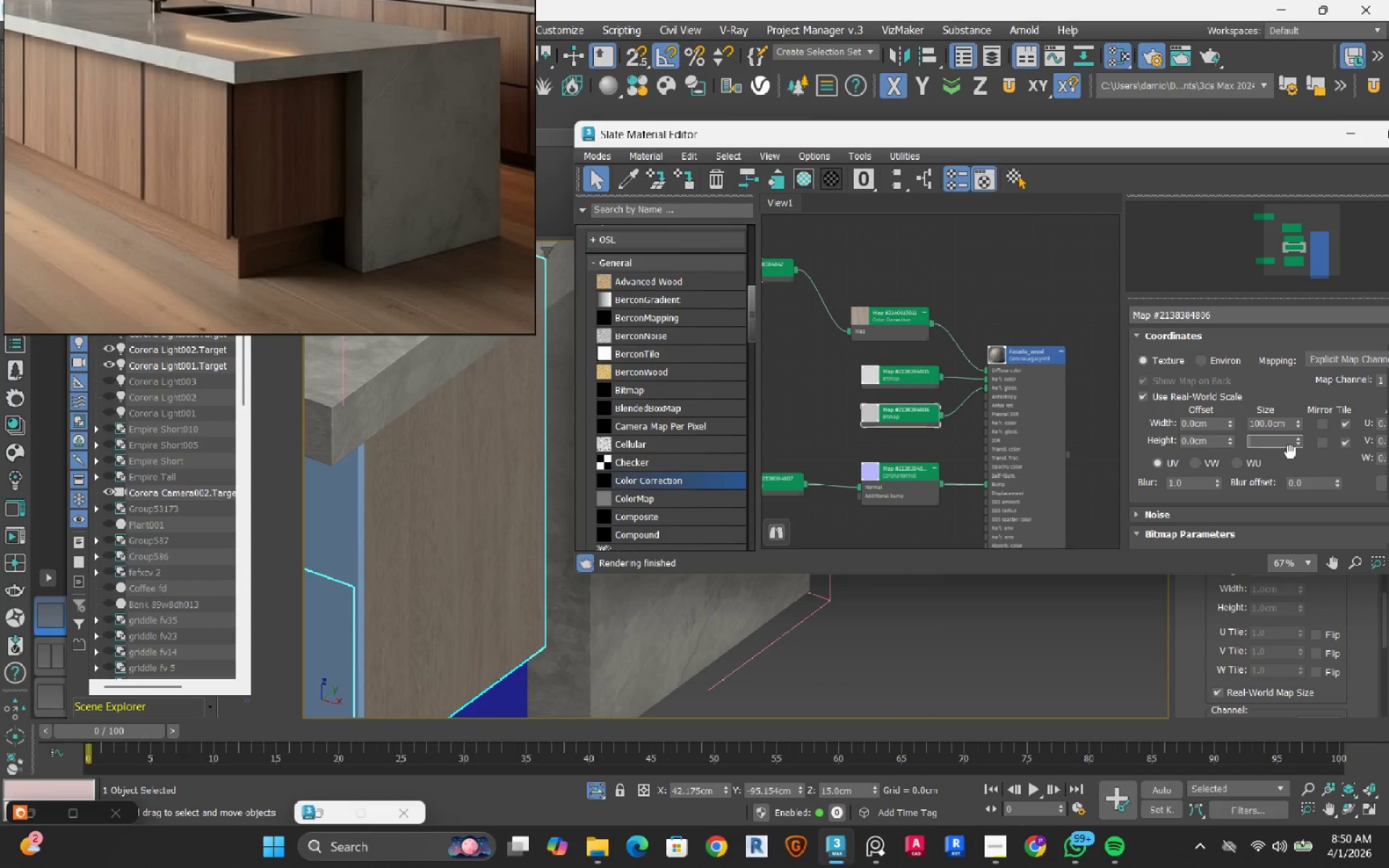 
key(Backspace)
 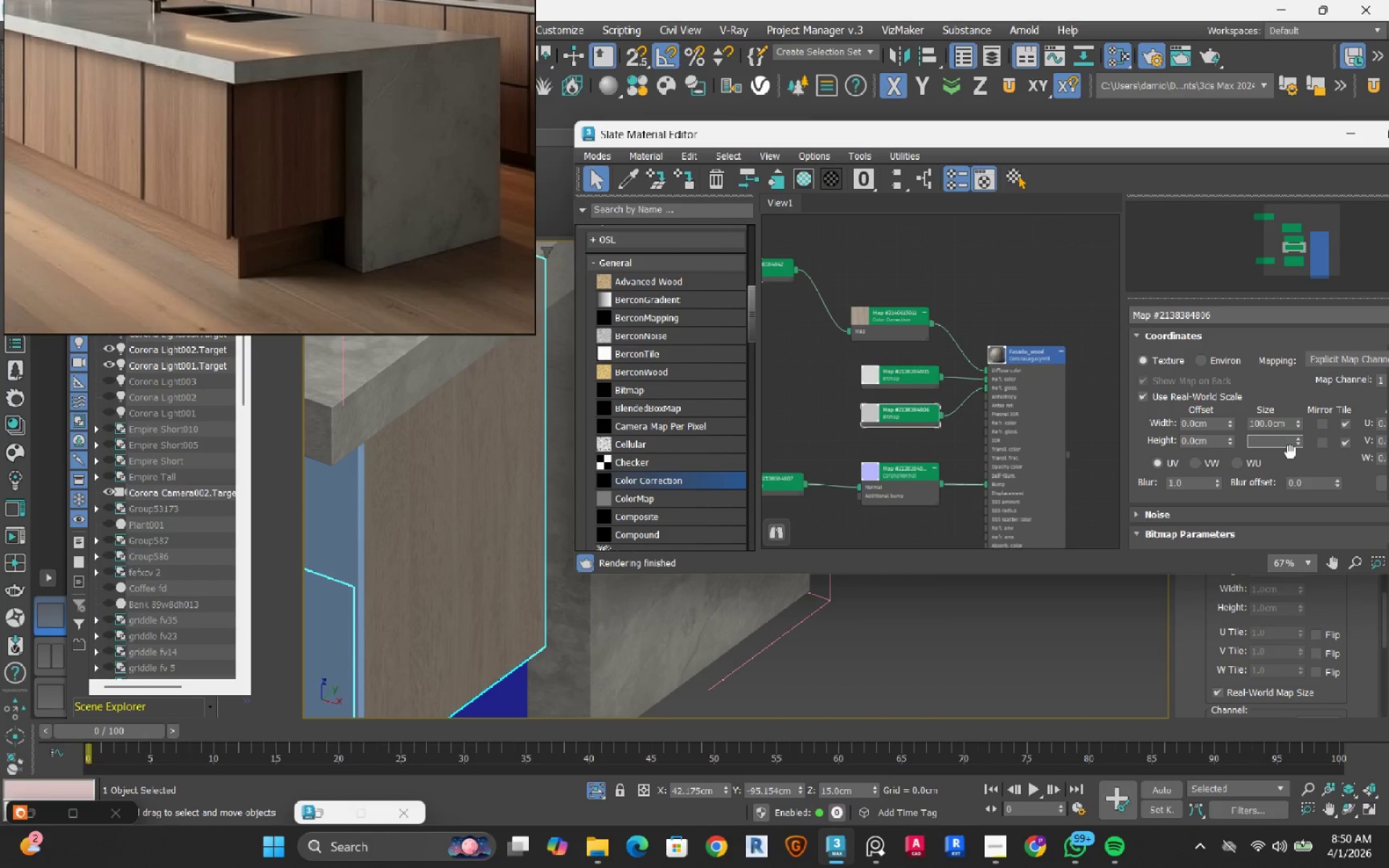 
key(Numpad1)
 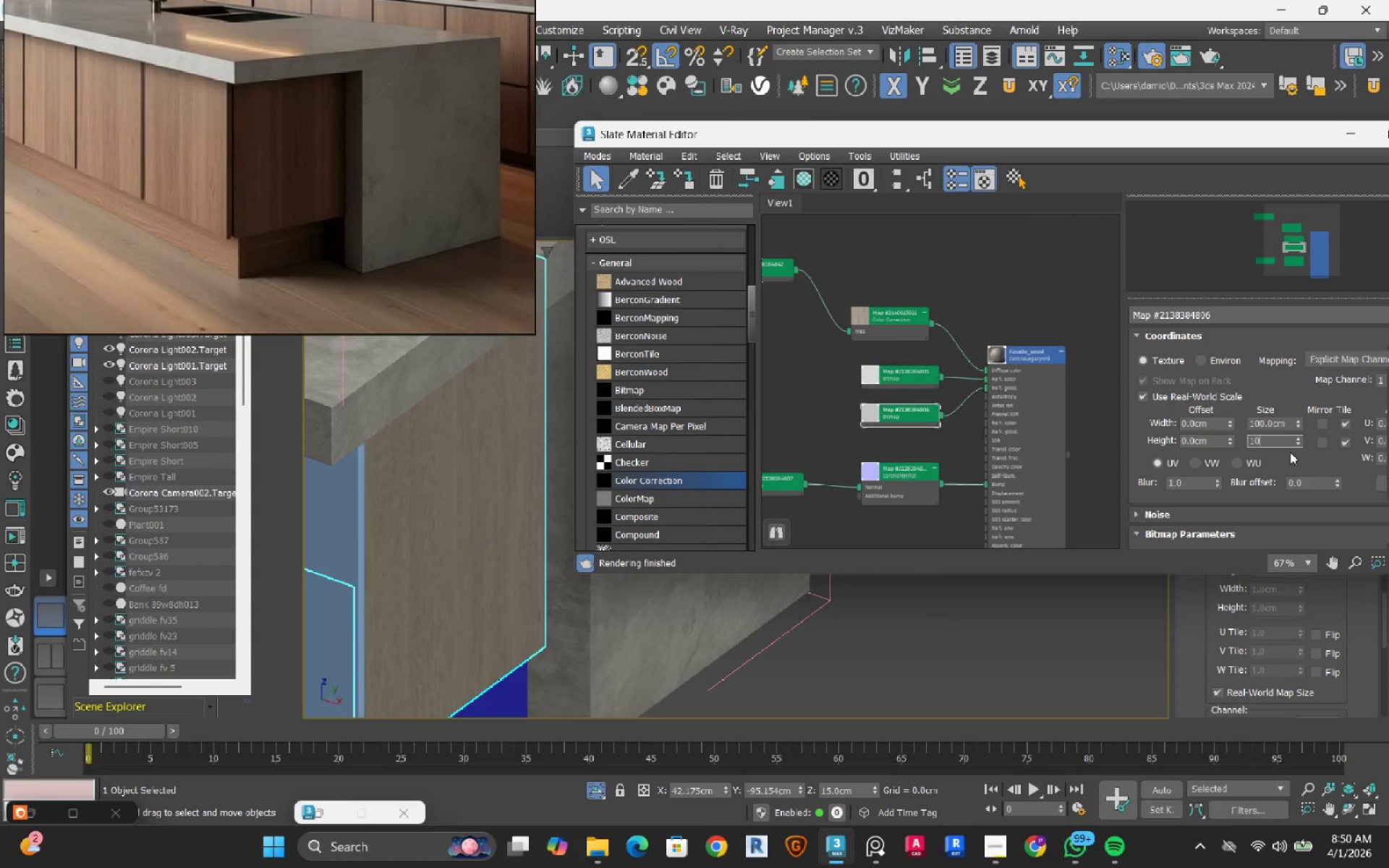 
key(Numpad0)
 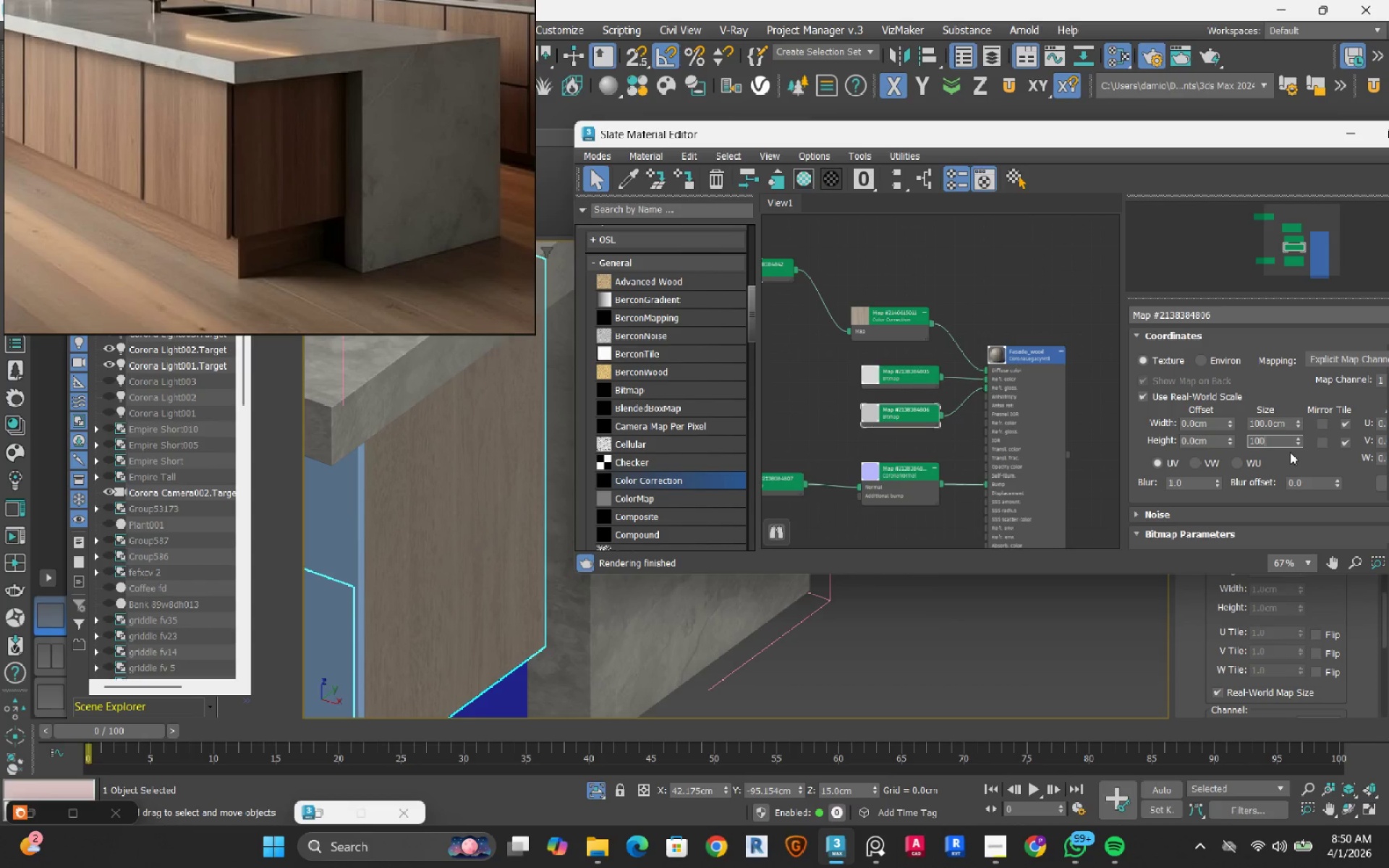 
key(Numpad0)
 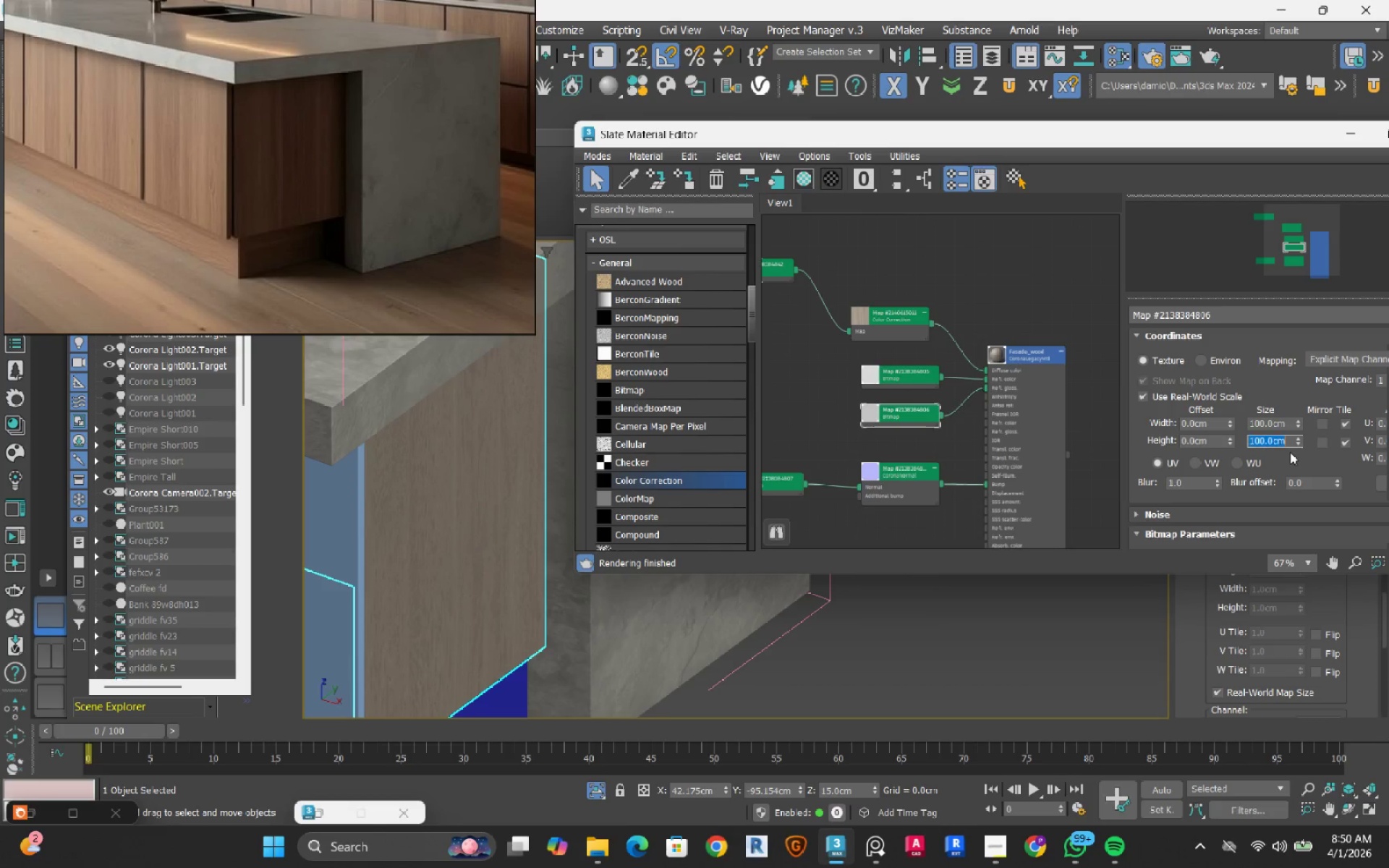 
key(NumpadEnter)
 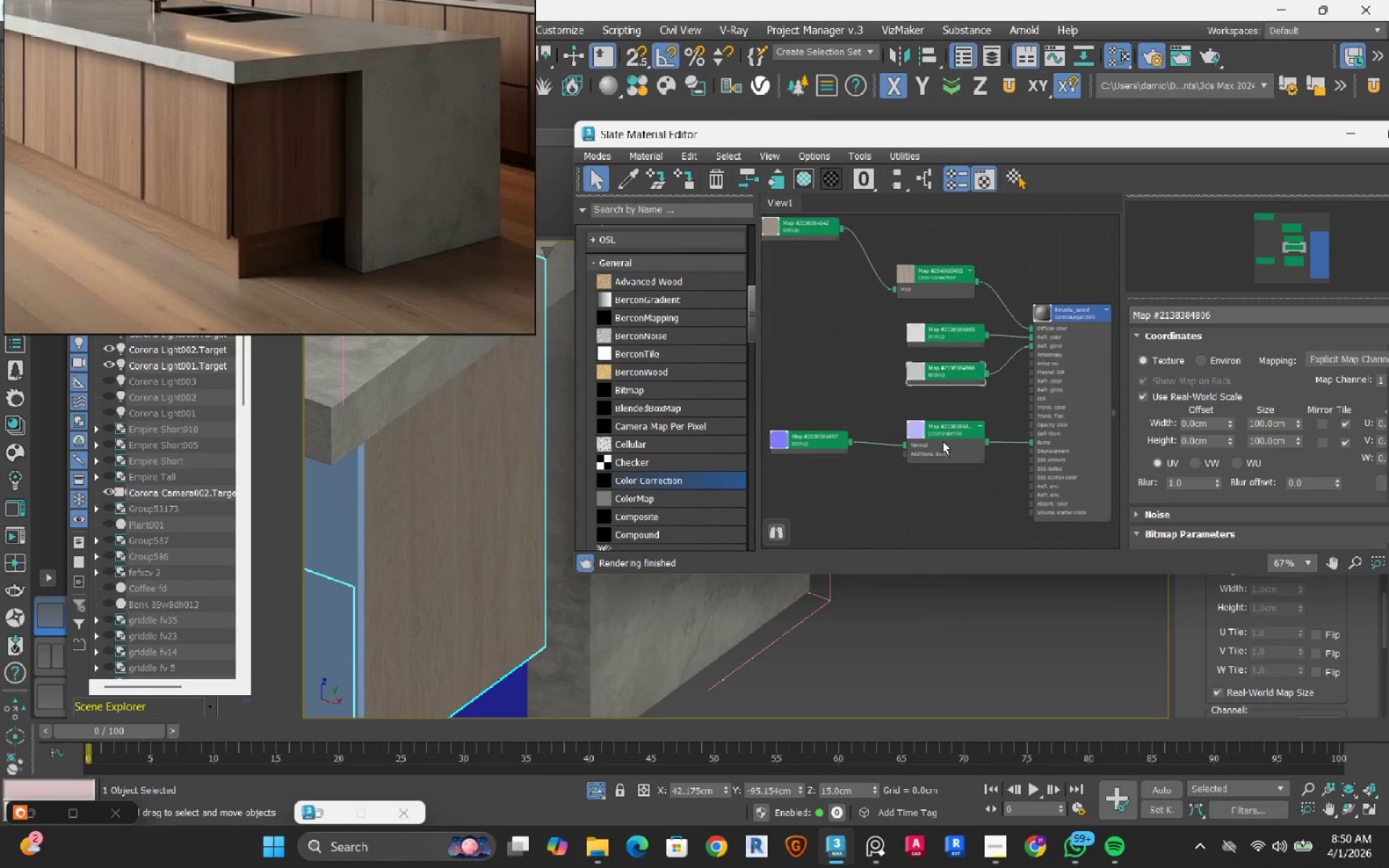 
left_click([791, 453])
 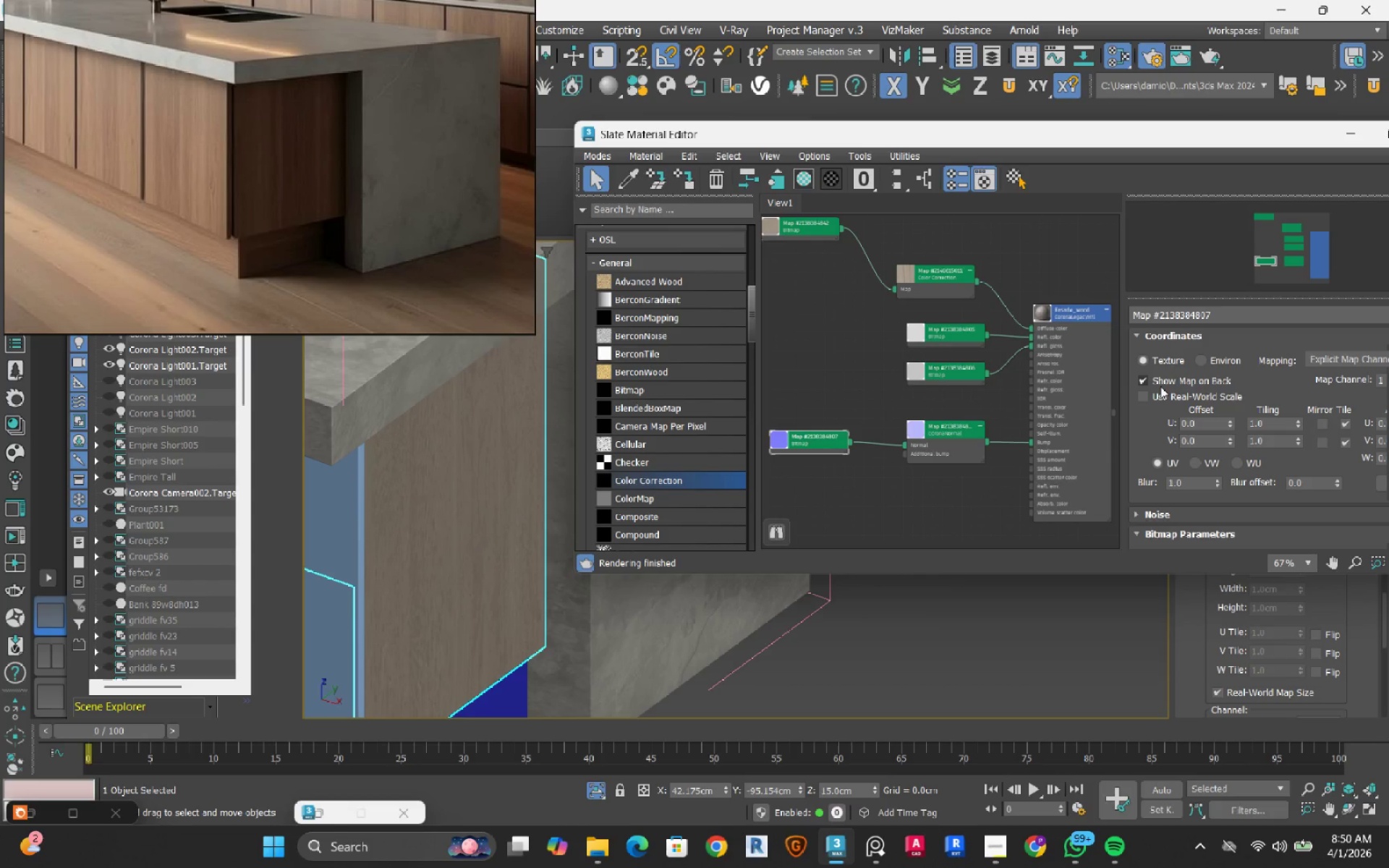 
left_click([1160, 396])
 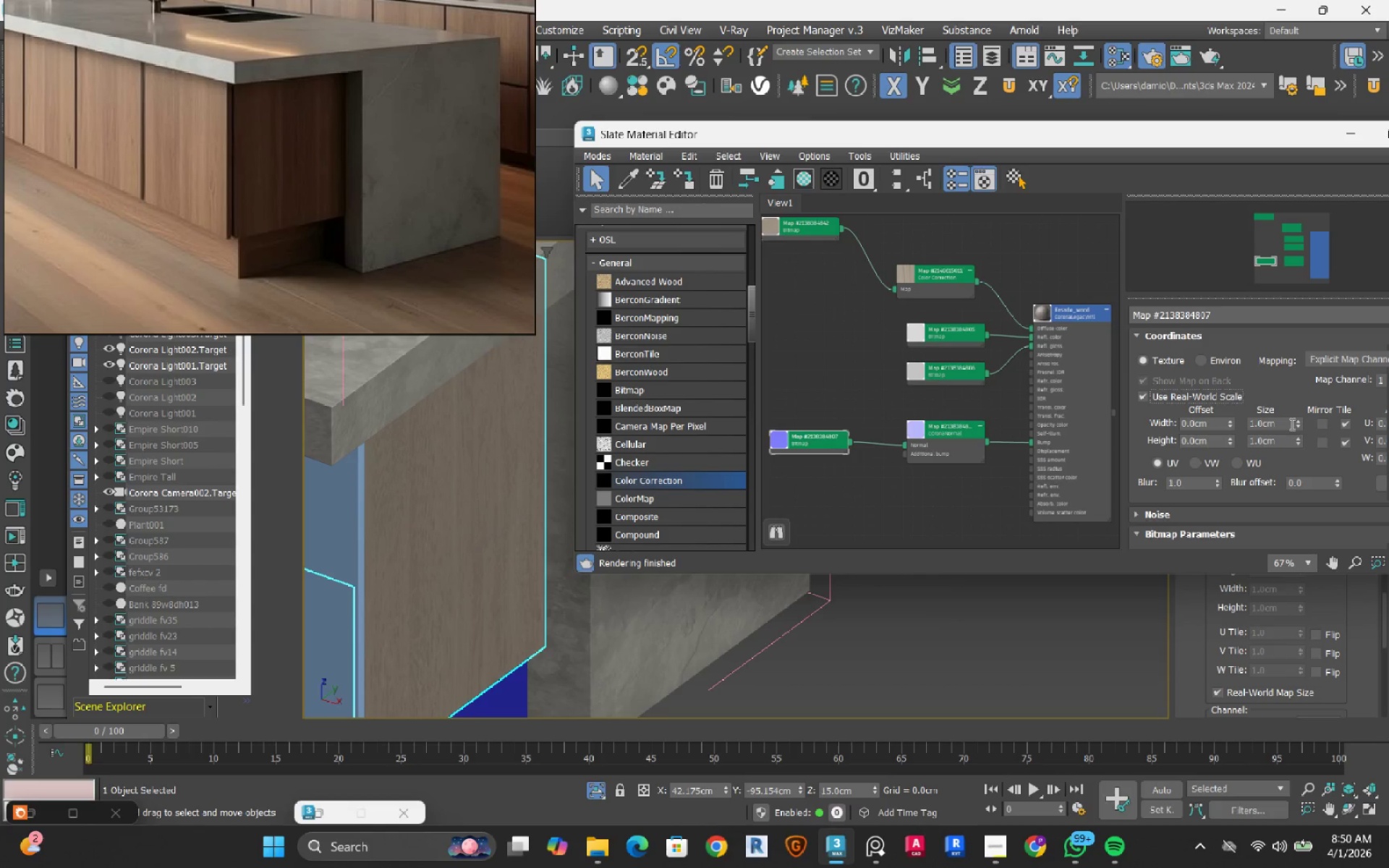 
left_click([1290, 423])
 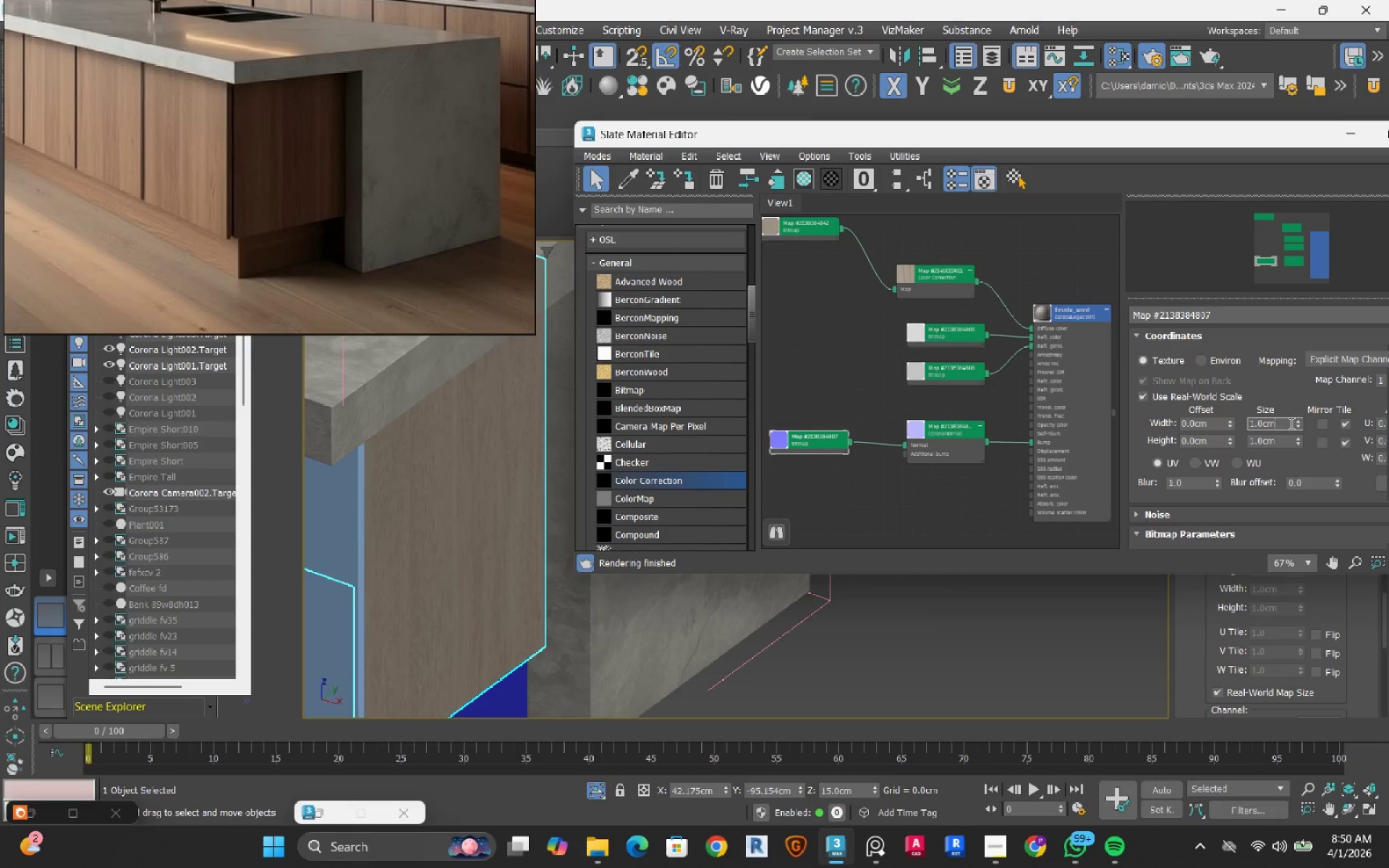 
key(Backspace)
 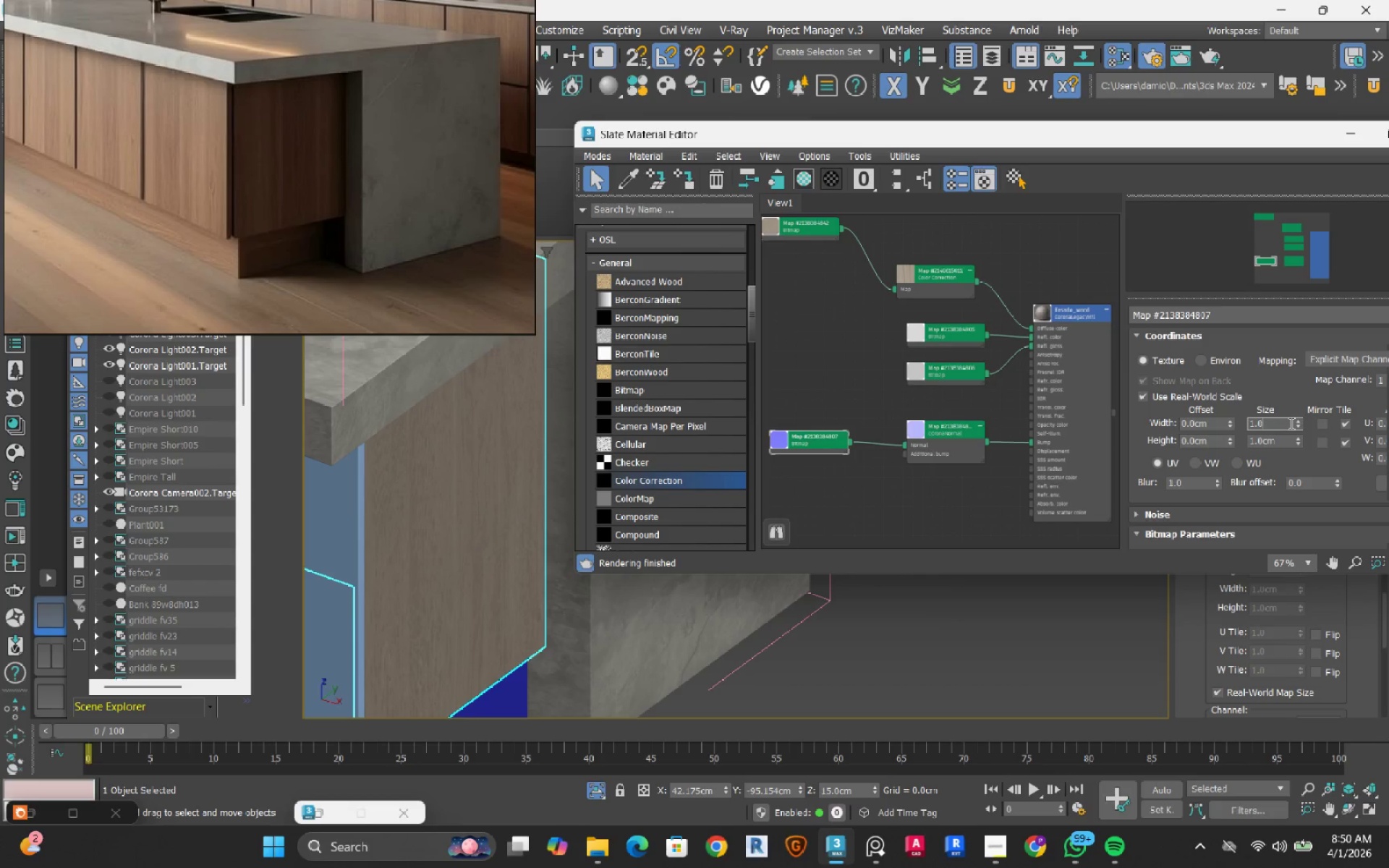 
key(Backspace)
 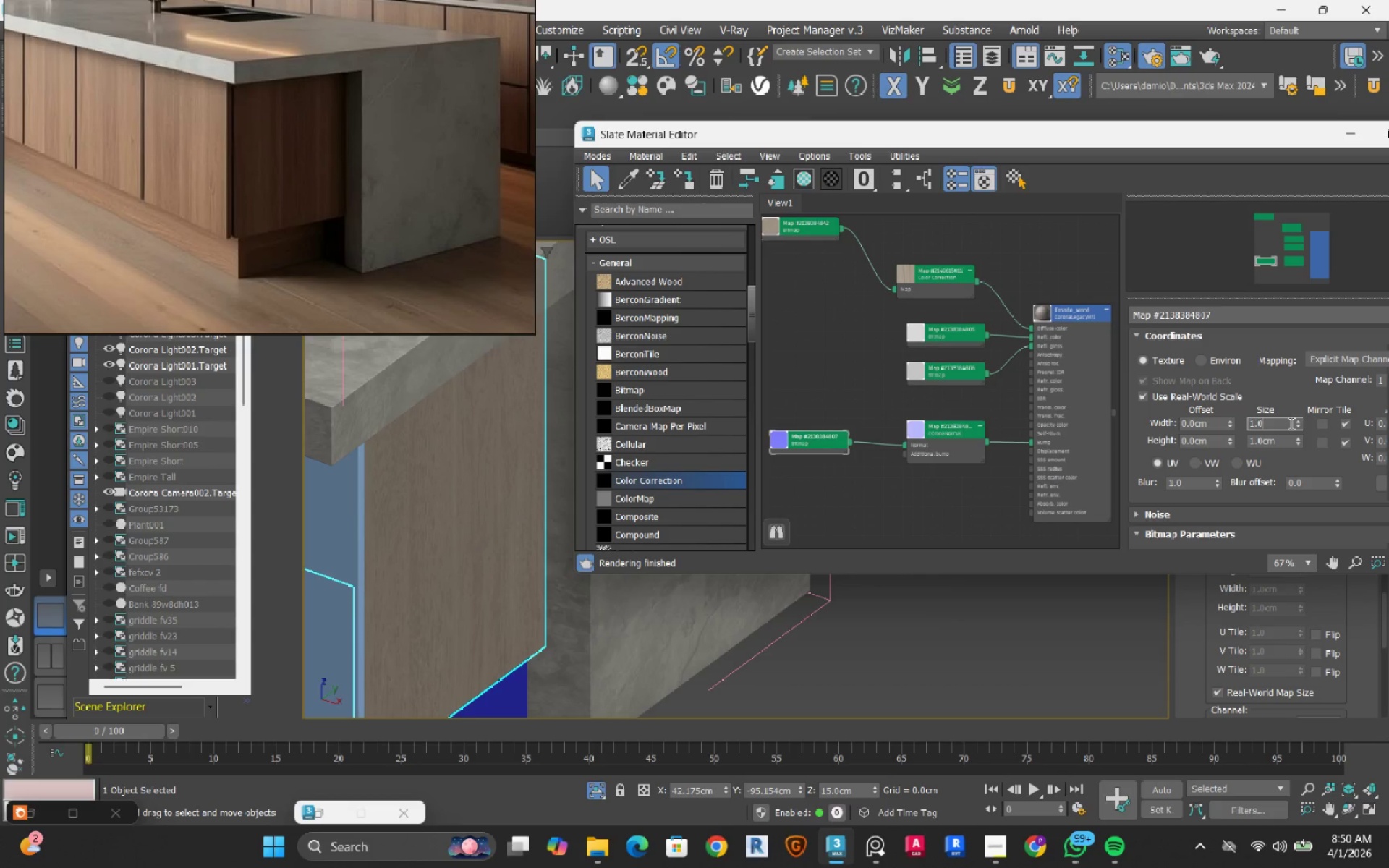 
key(Backspace)
 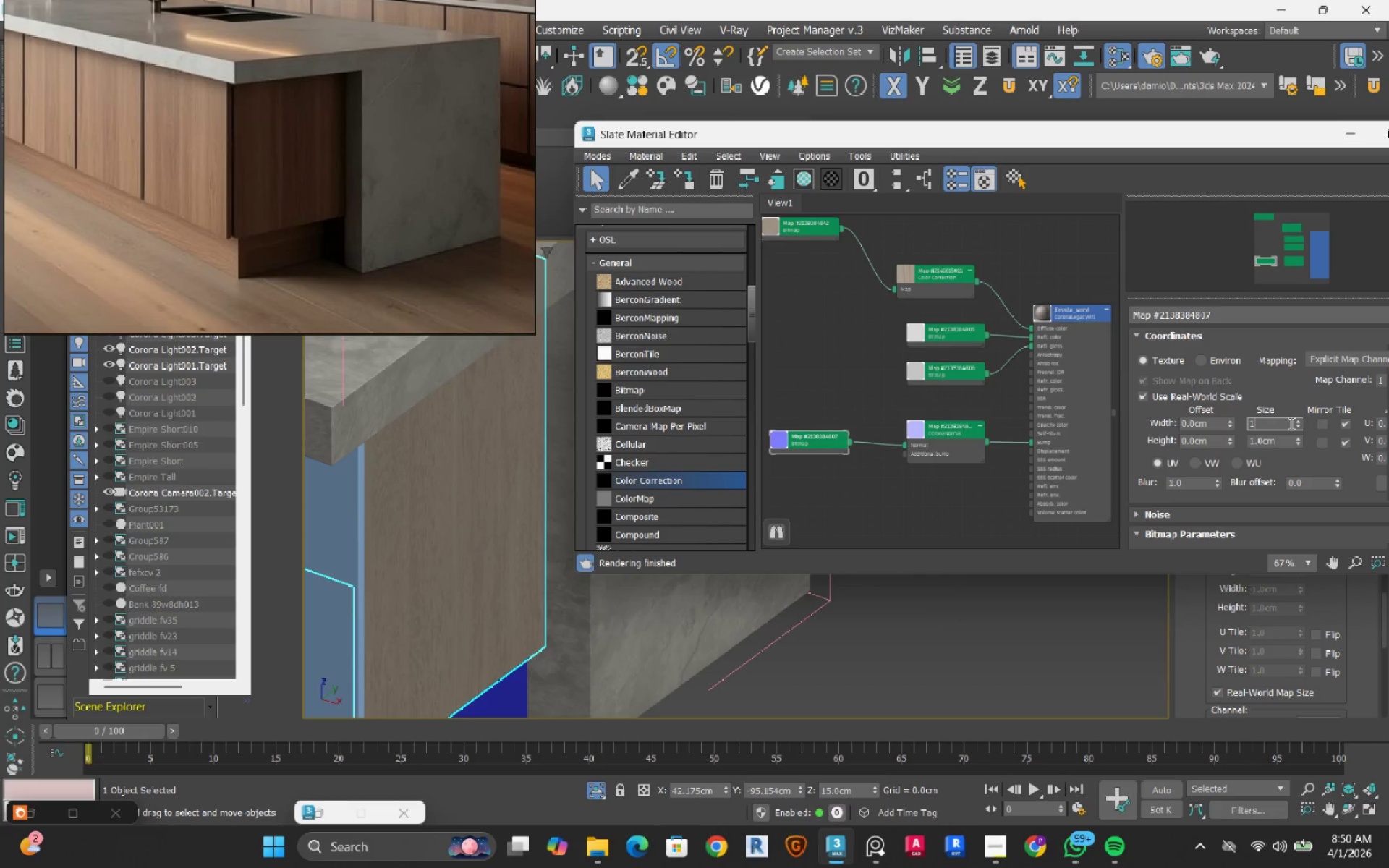 
key(Backspace)
 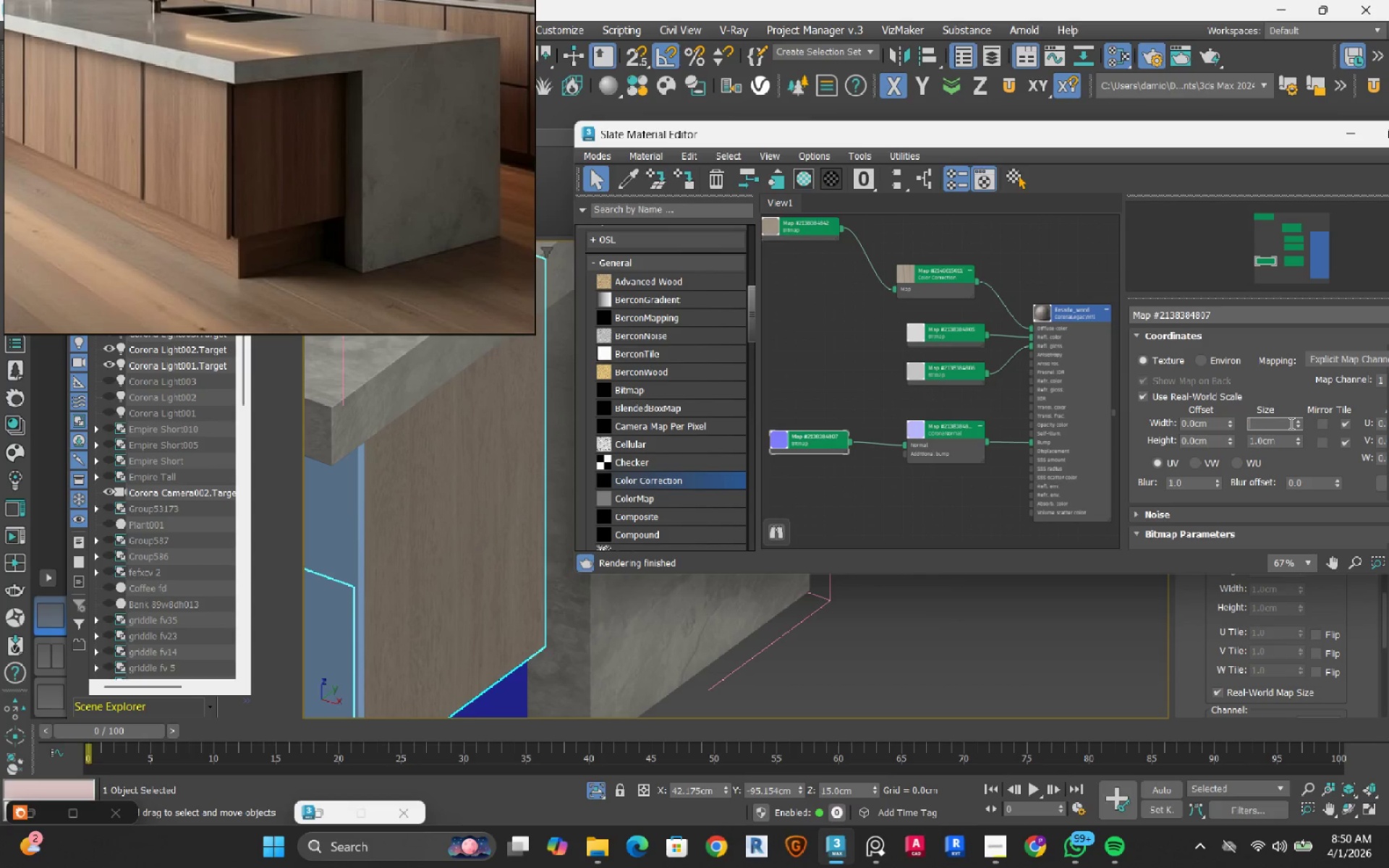 
key(Backspace)
 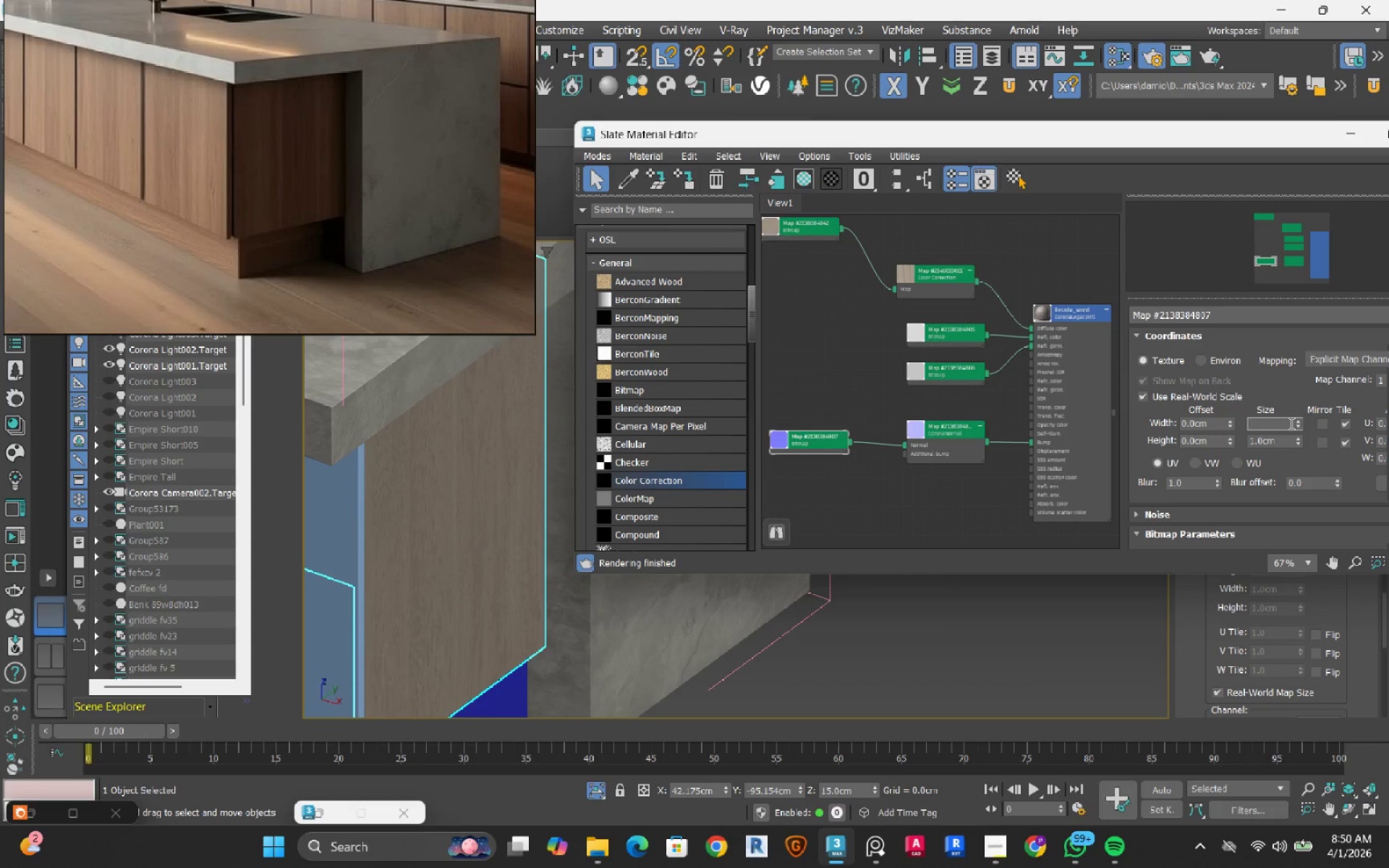 
key(Numpad1)
 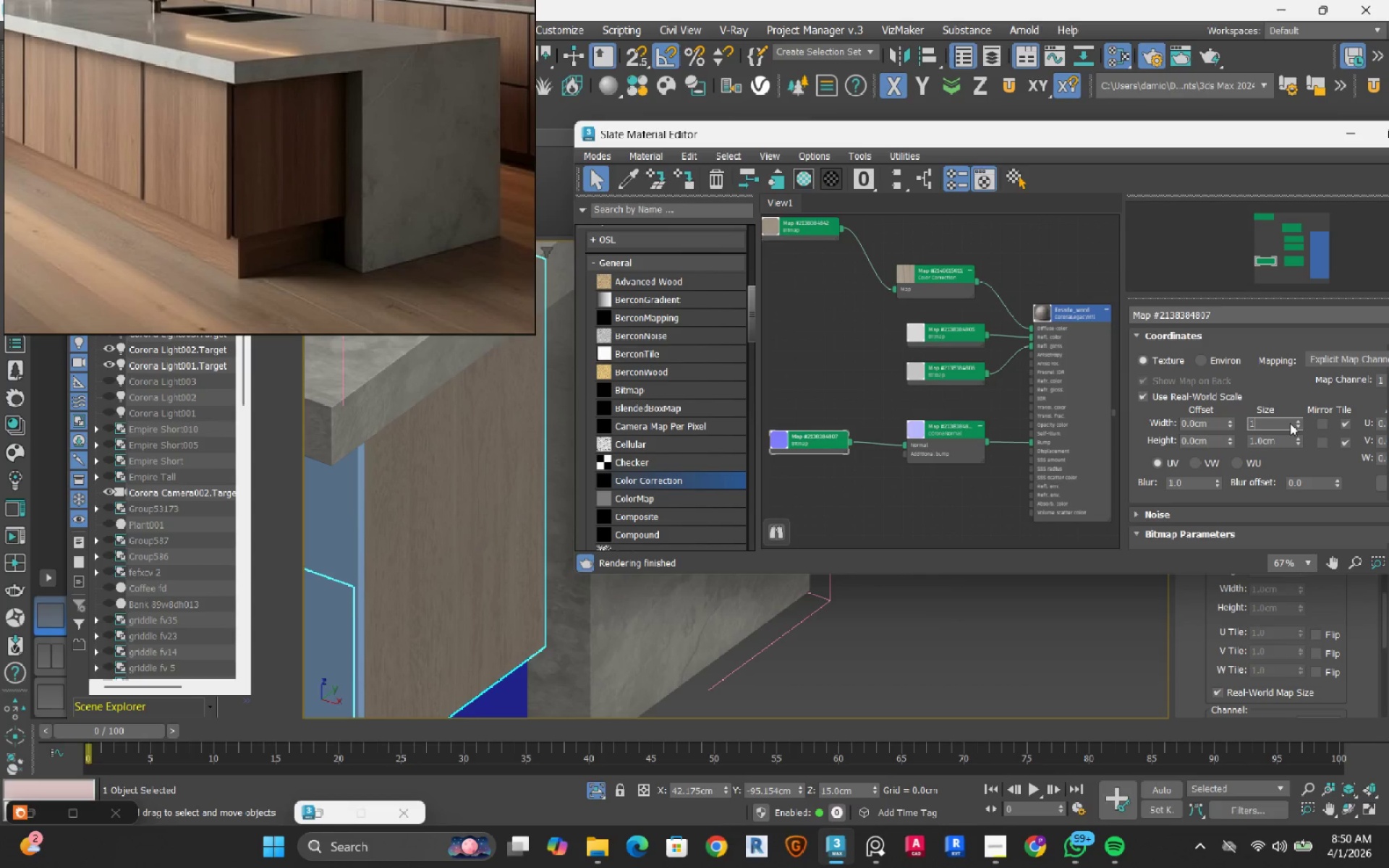 
key(Numpad0)
 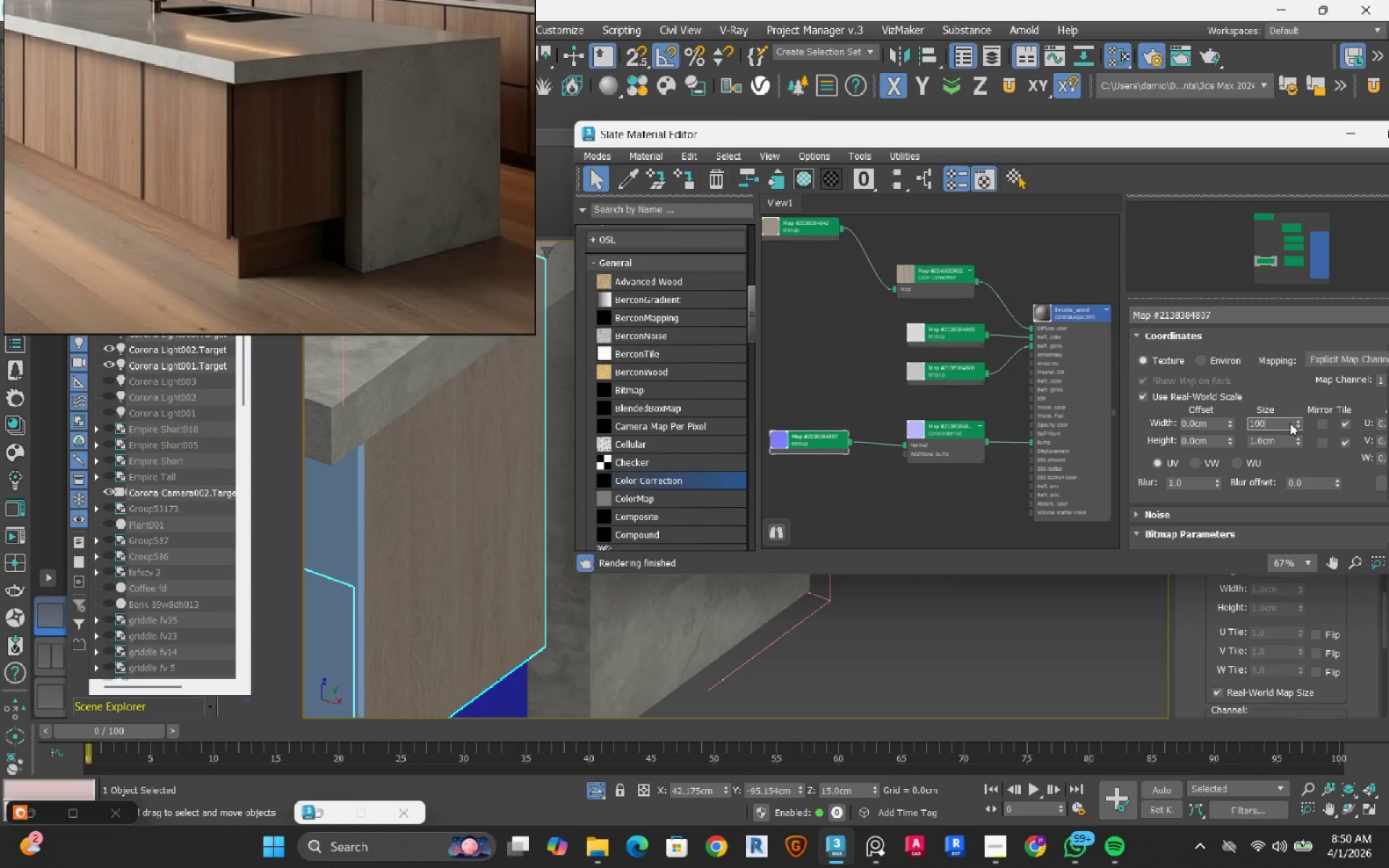 
key(Numpad0)
 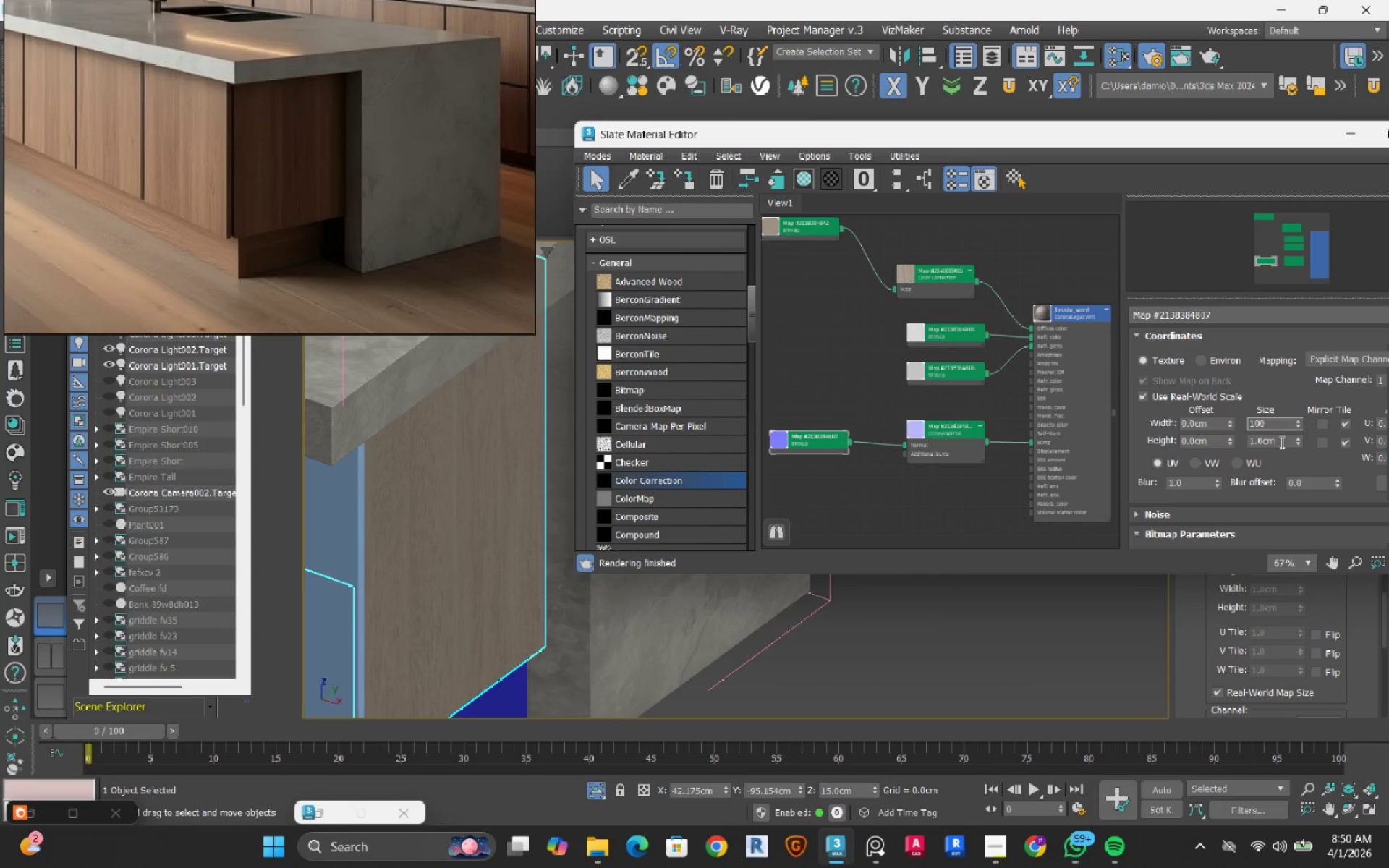 
left_click([1280, 442])
 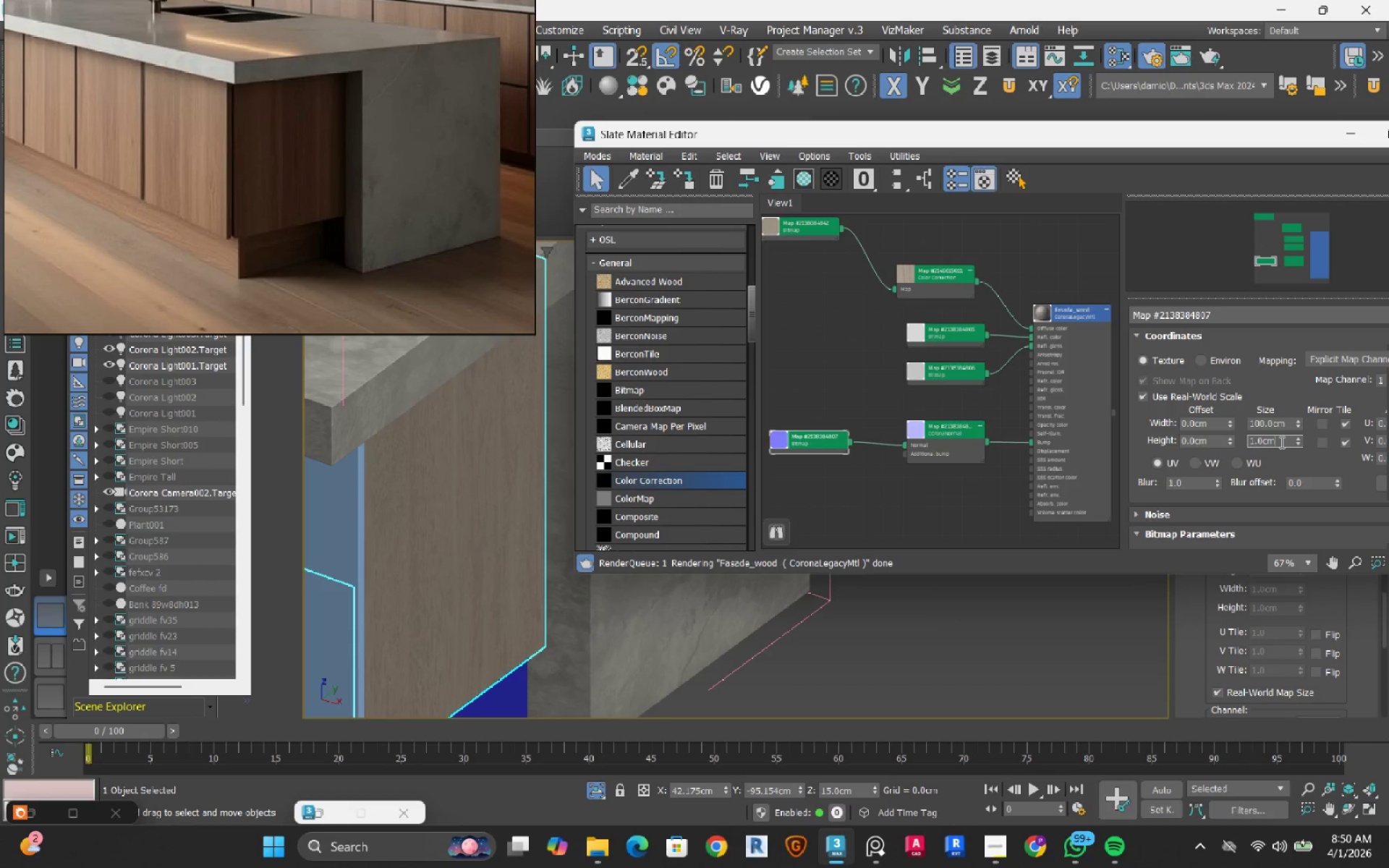 
key(Backspace)
 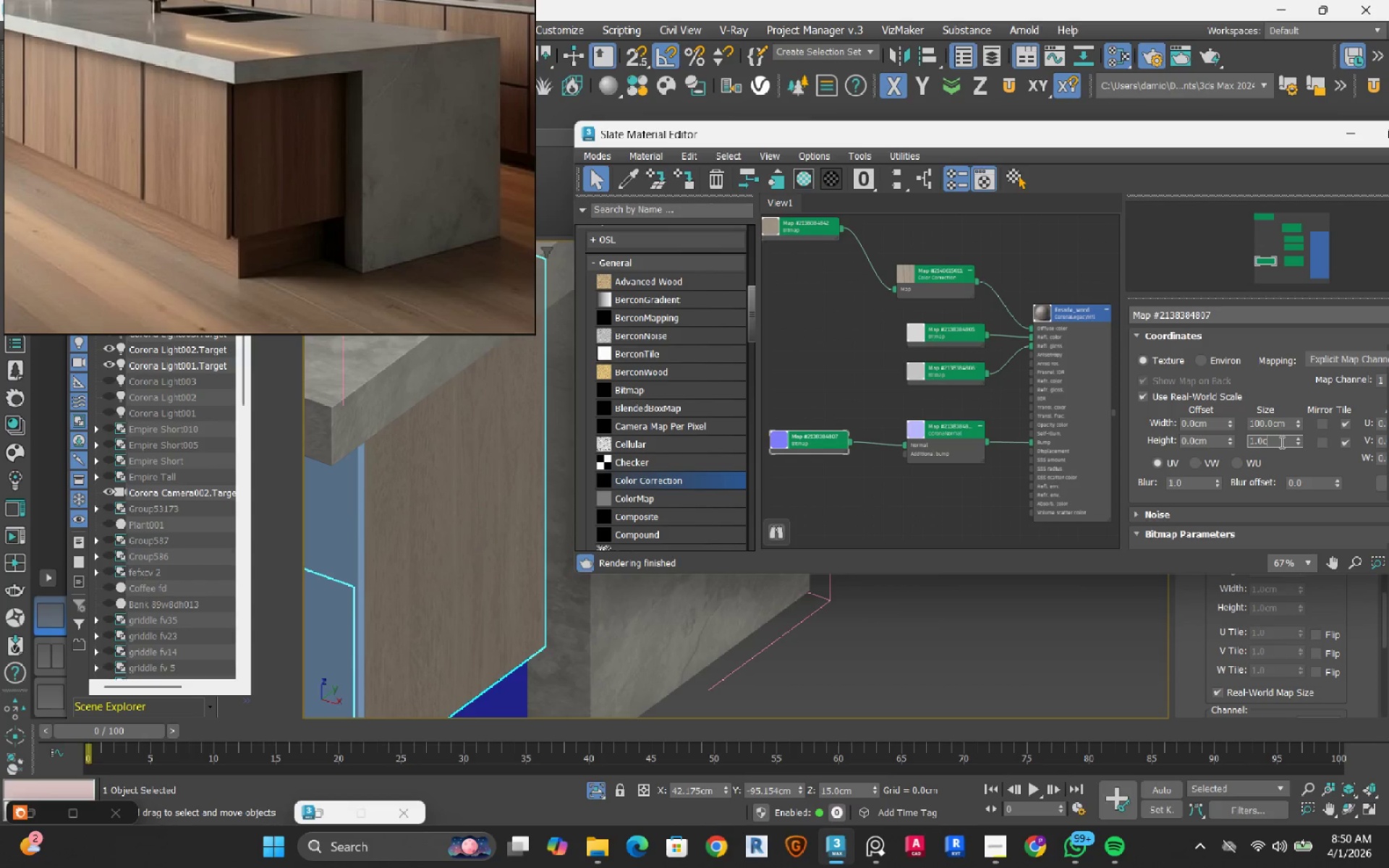 
key(Backspace)
 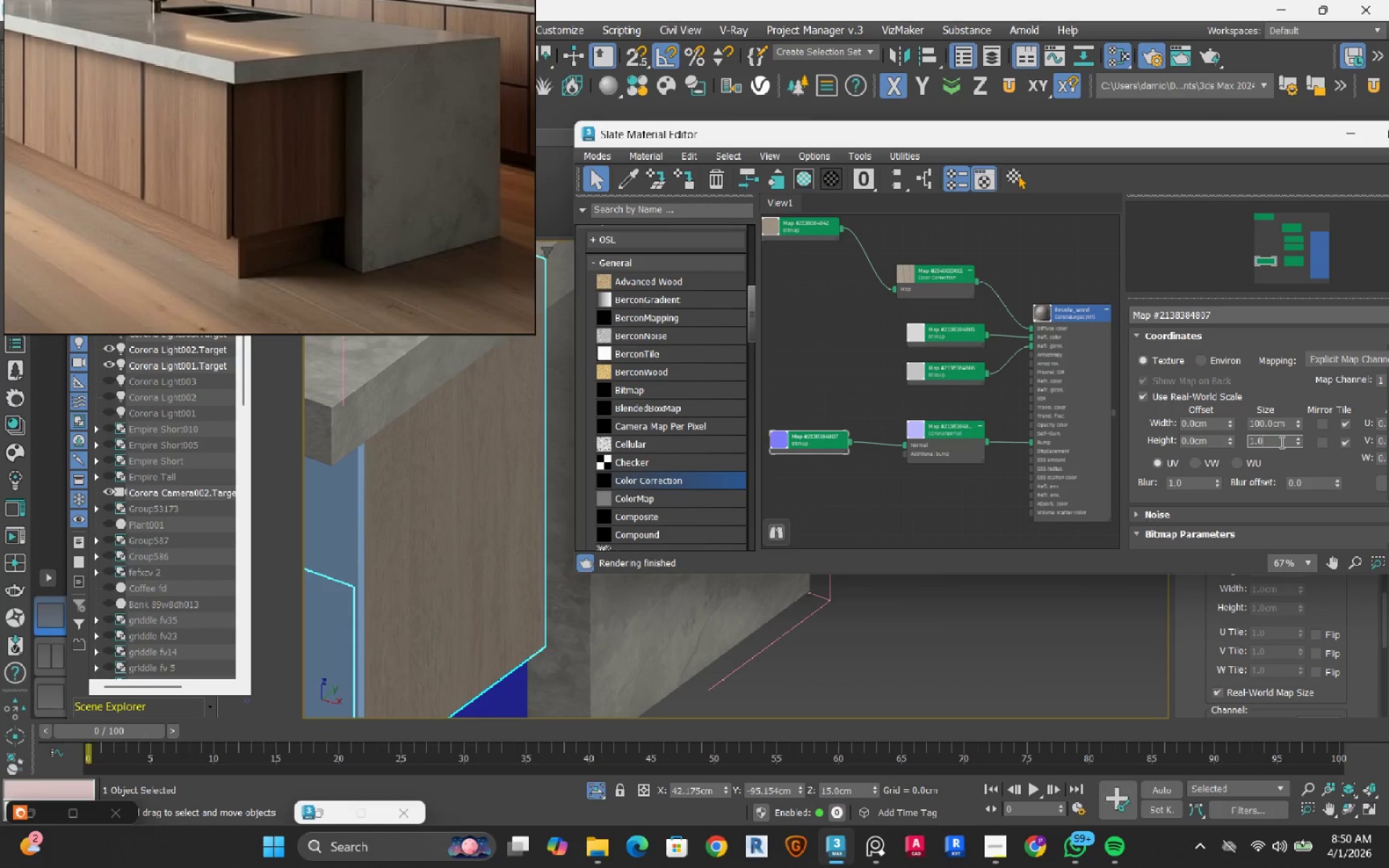 
key(Backspace)
 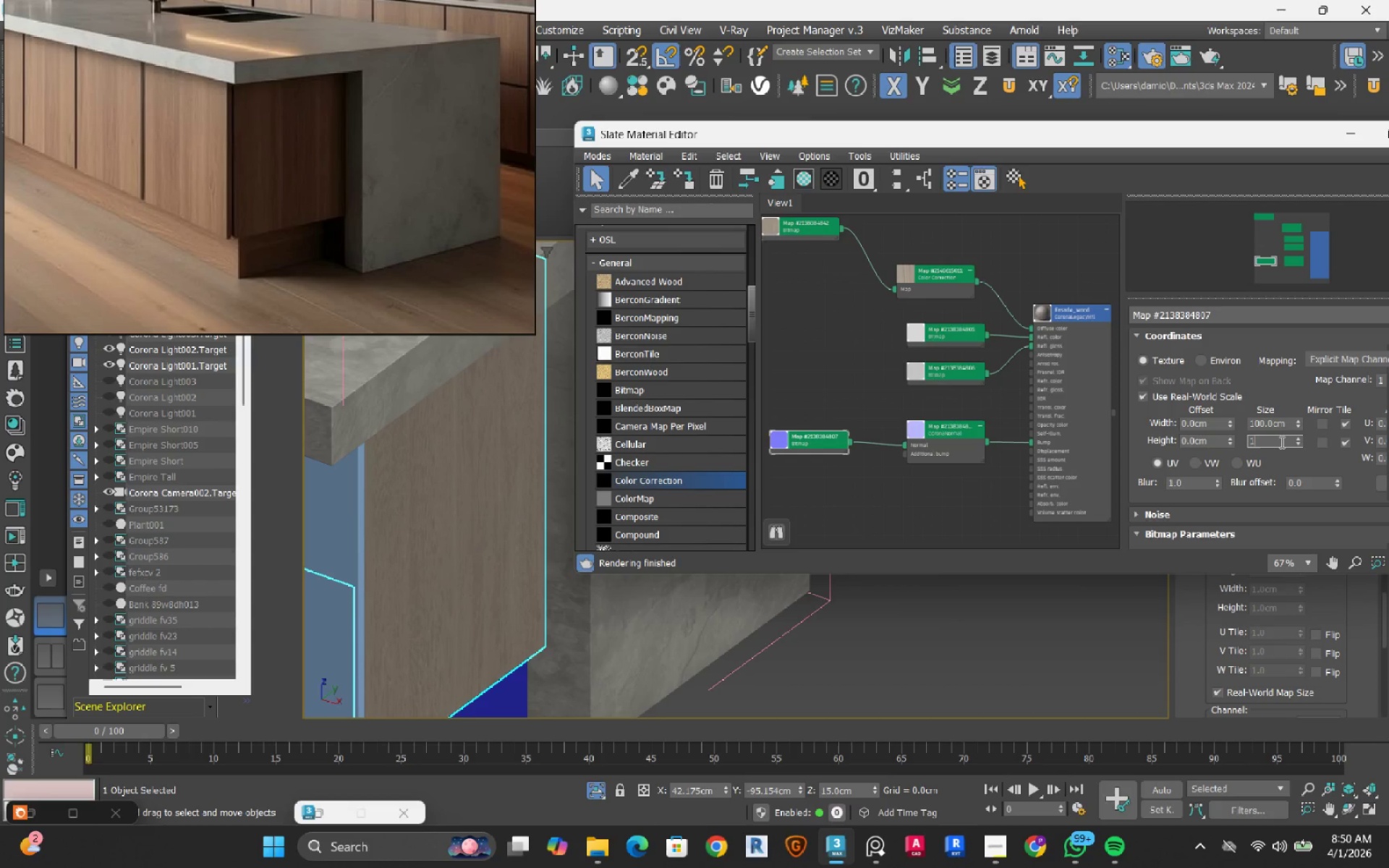 
key(Backspace)
 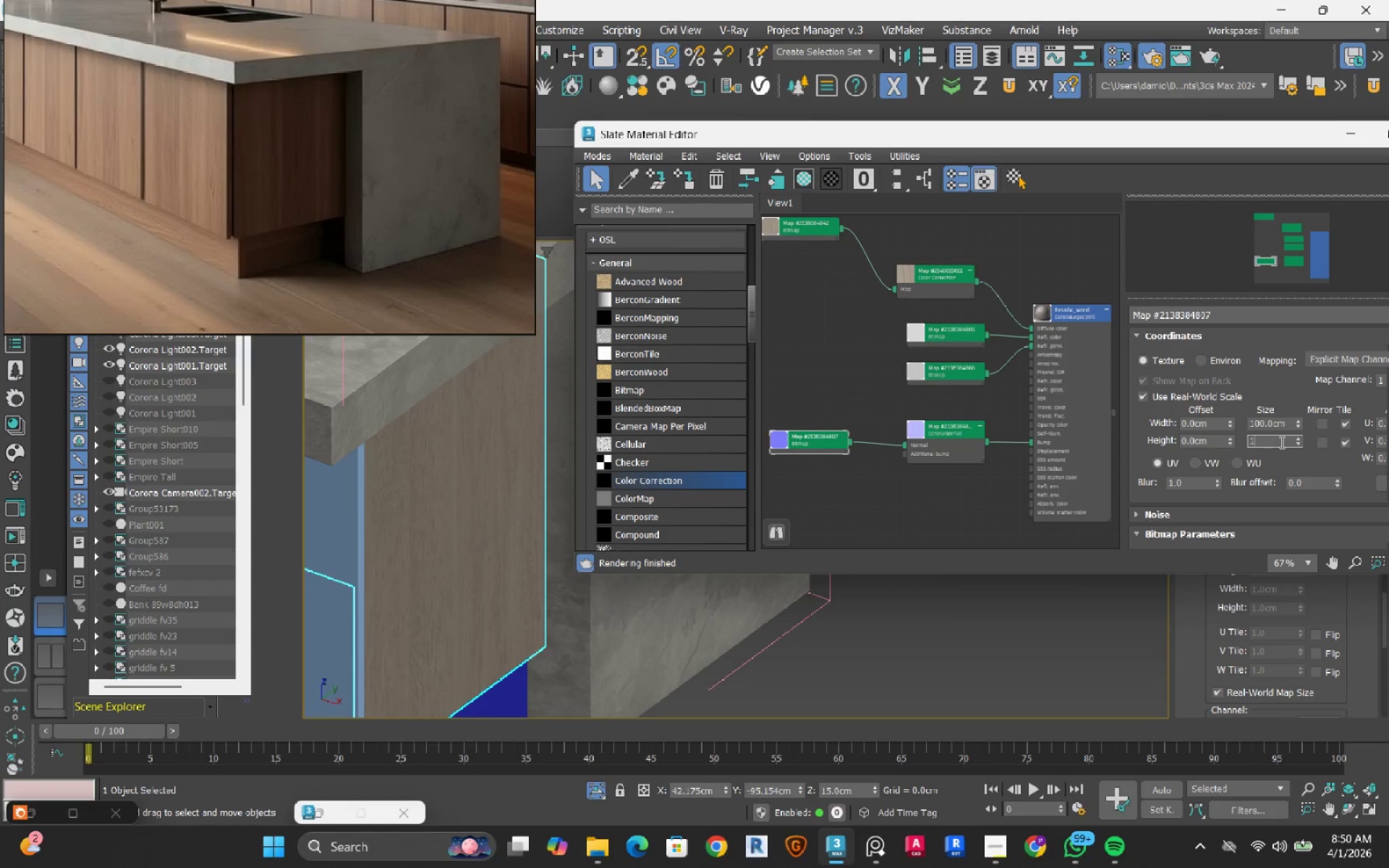 
key(Backspace)
 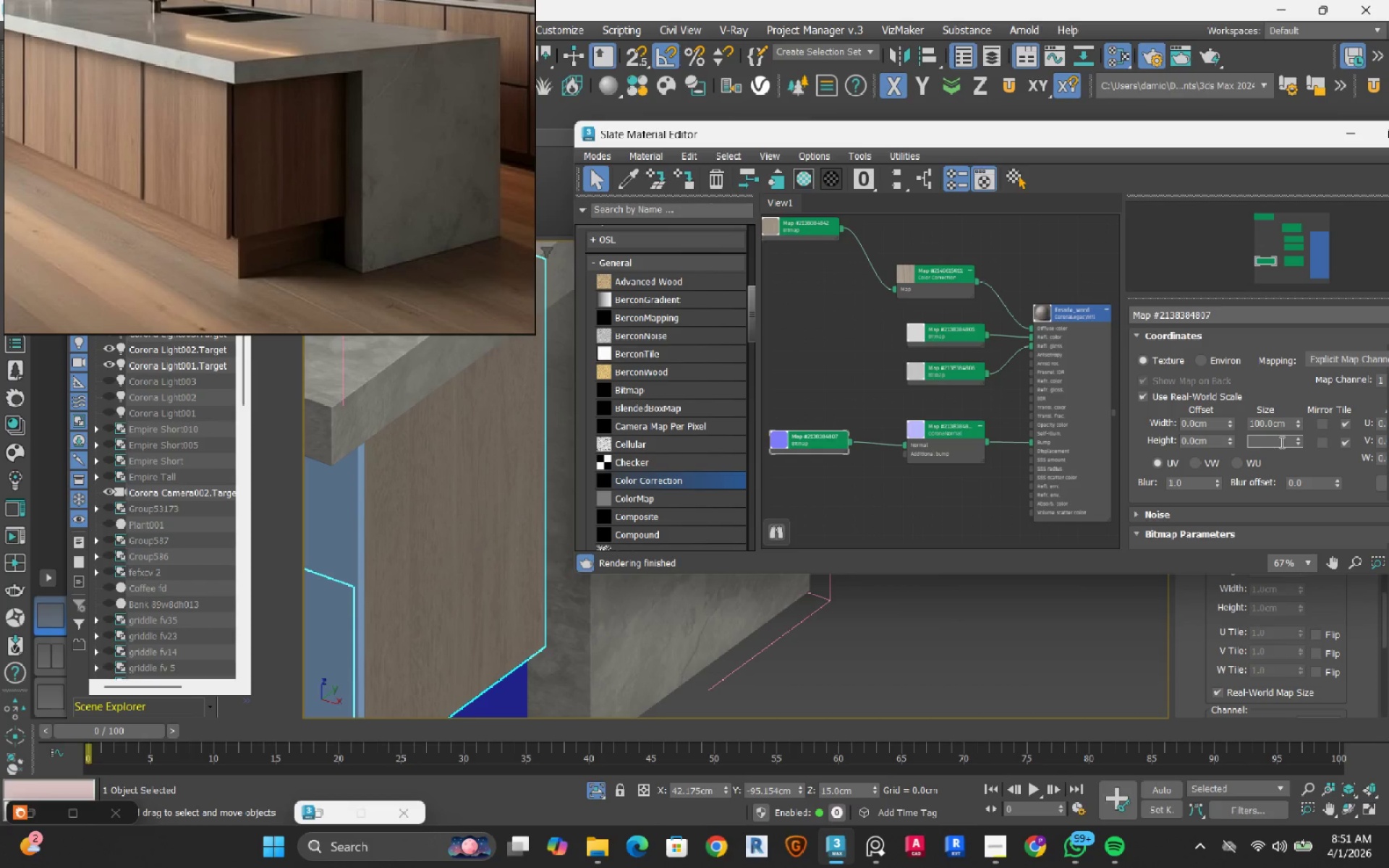 
key(Numpad1)
 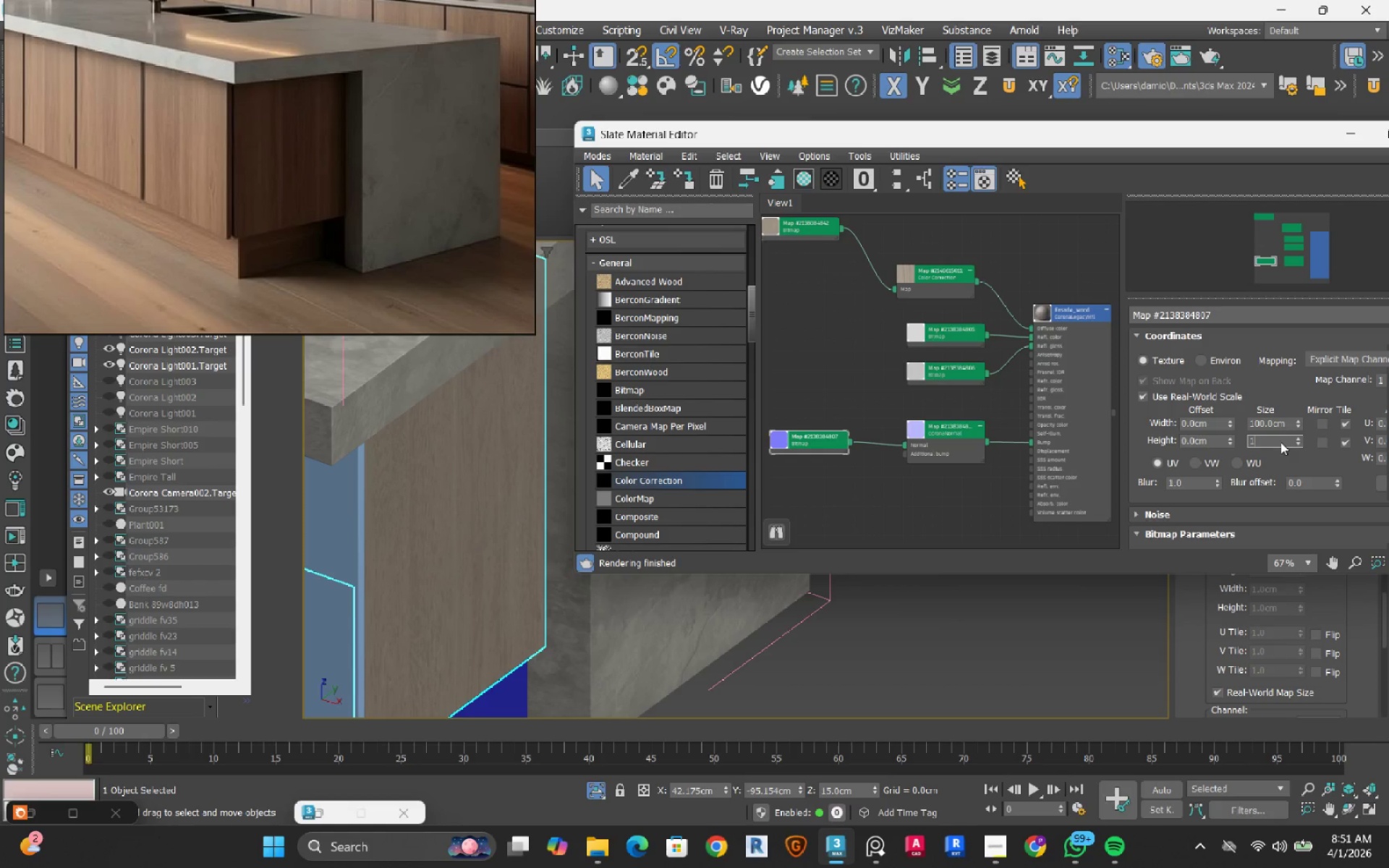 
key(Numpad0)
 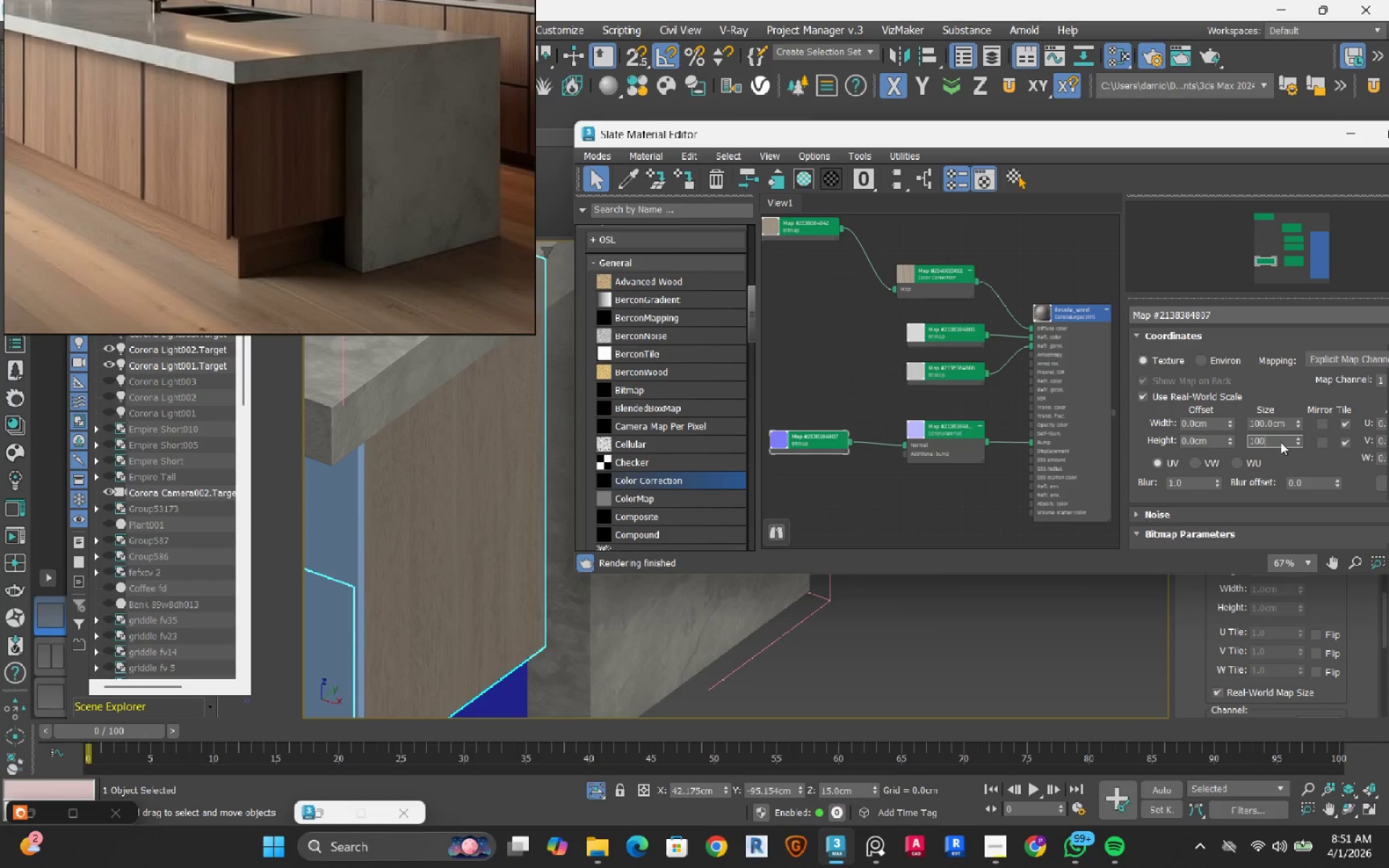 
key(Numpad0)
 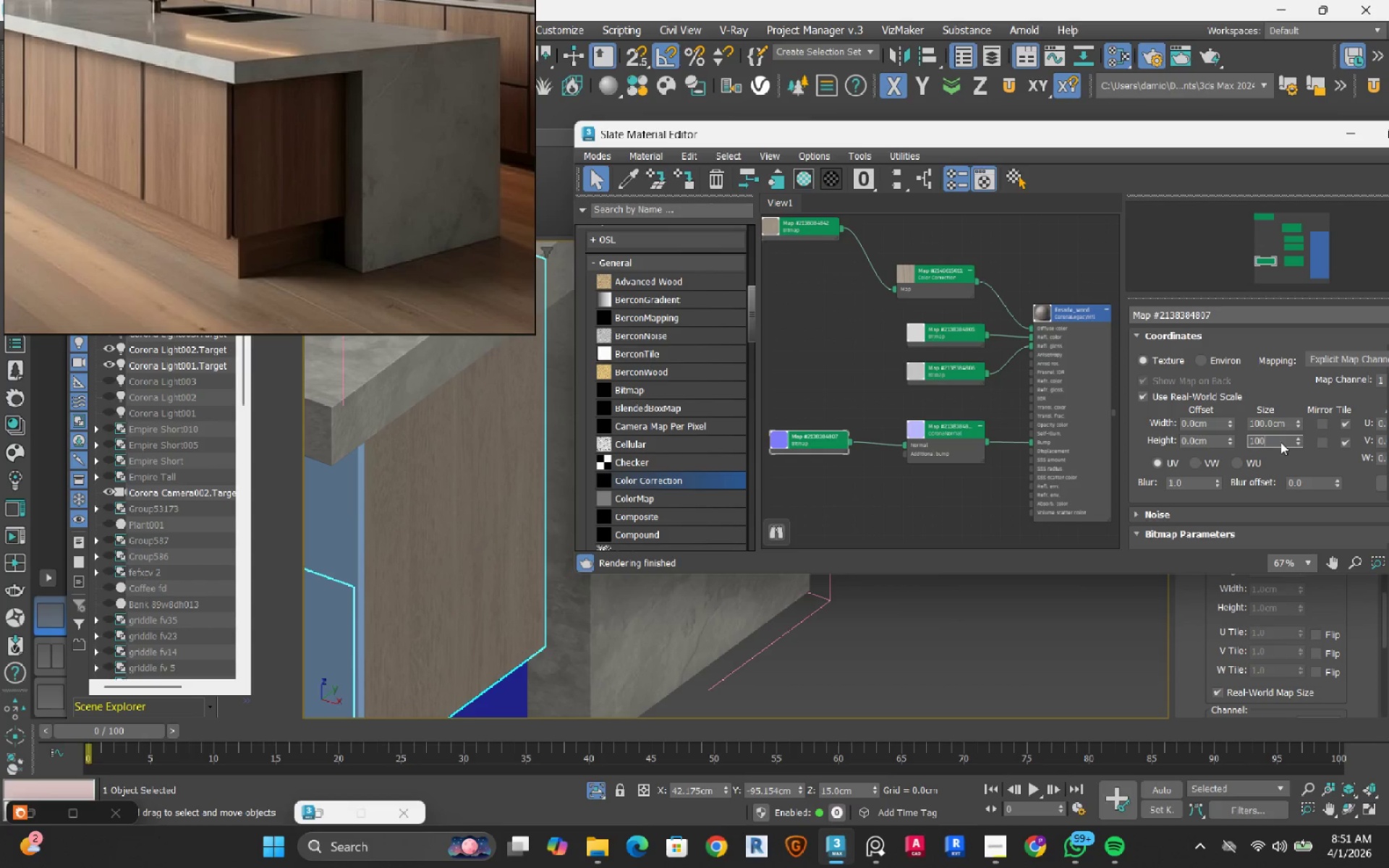 
key(NumpadEnter)
 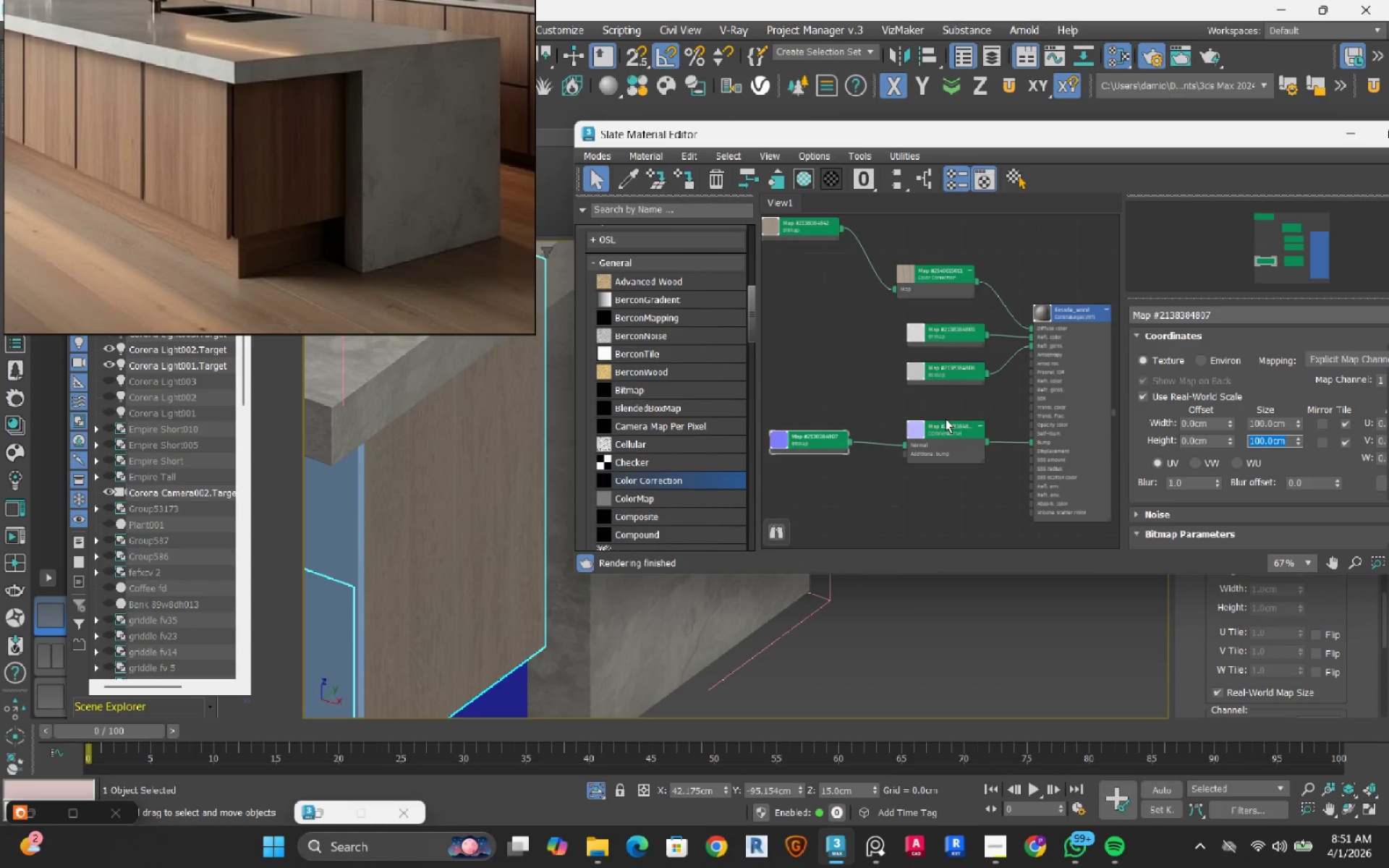 
scroll: coordinate [946, 419], scroll_direction: down, amount: 1.0
 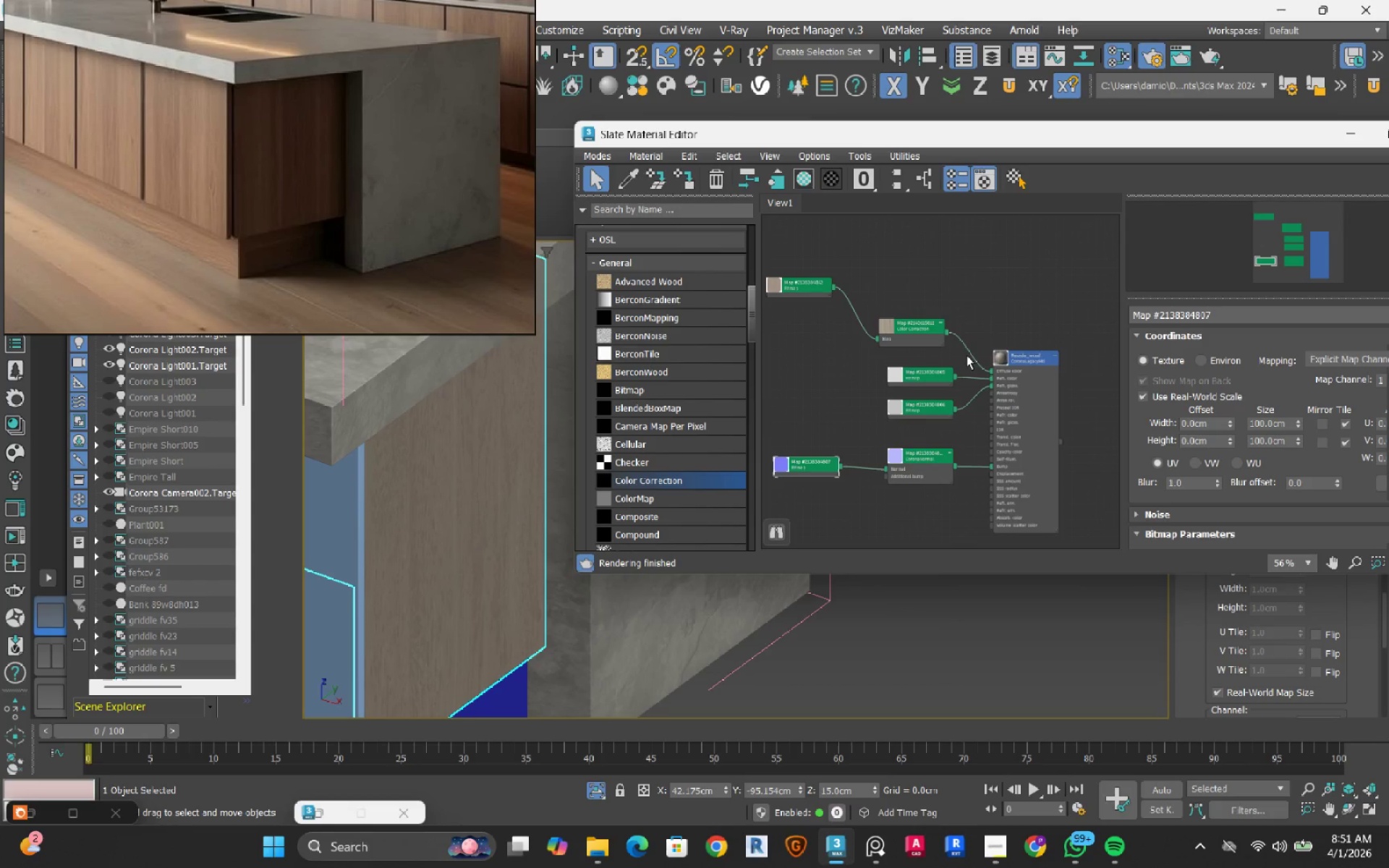 
left_click([912, 331])
 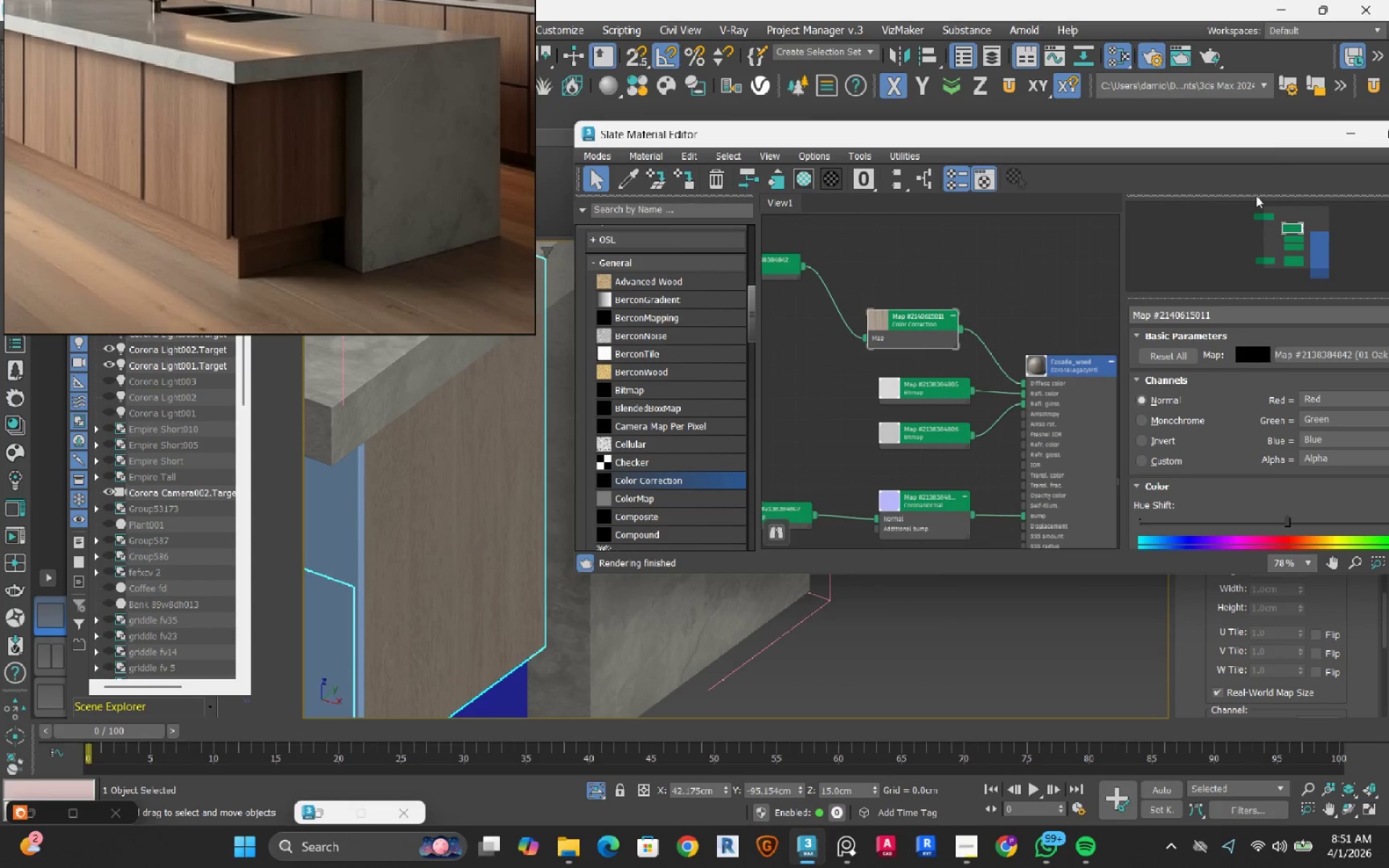 
scroll: coordinate [909, 339], scroll_direction: up, amount: 2.0
 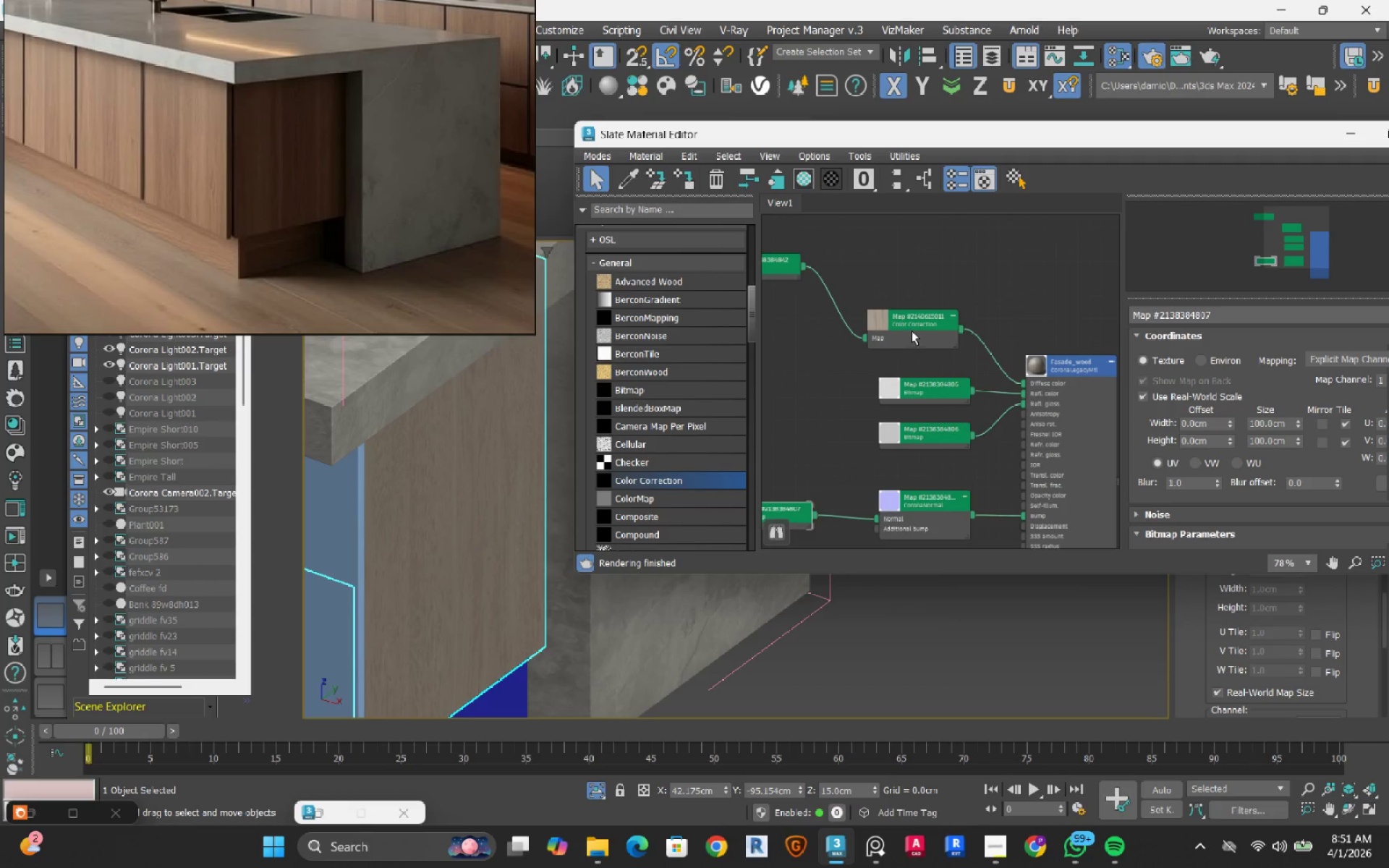 
left_click_drag(start_coordinate=[1267, 135], to_coordinate=[1197, 55])
 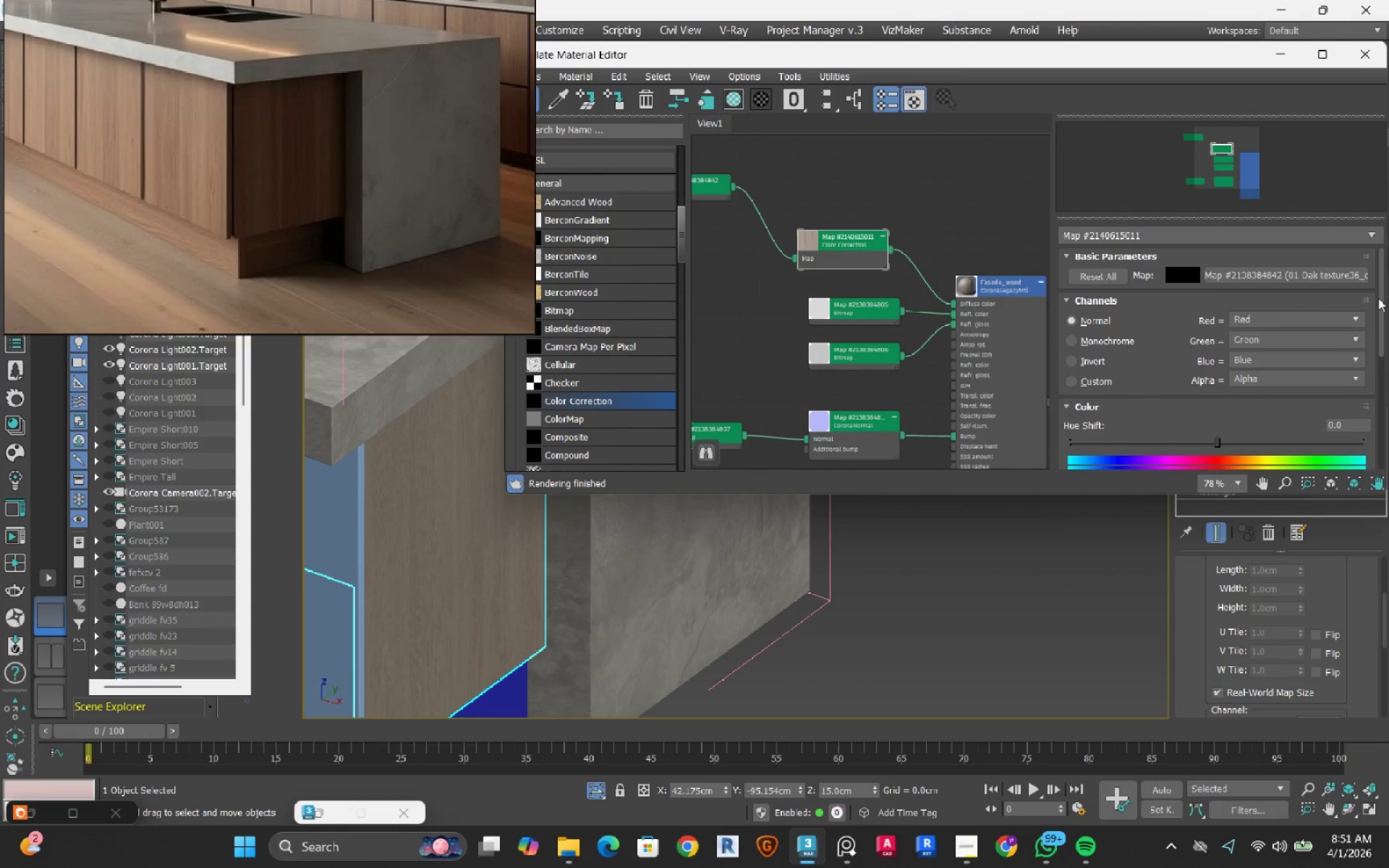 
left_click_drag(start_coordinate=[1378, 298], to_coordinate=[1369, 376])
 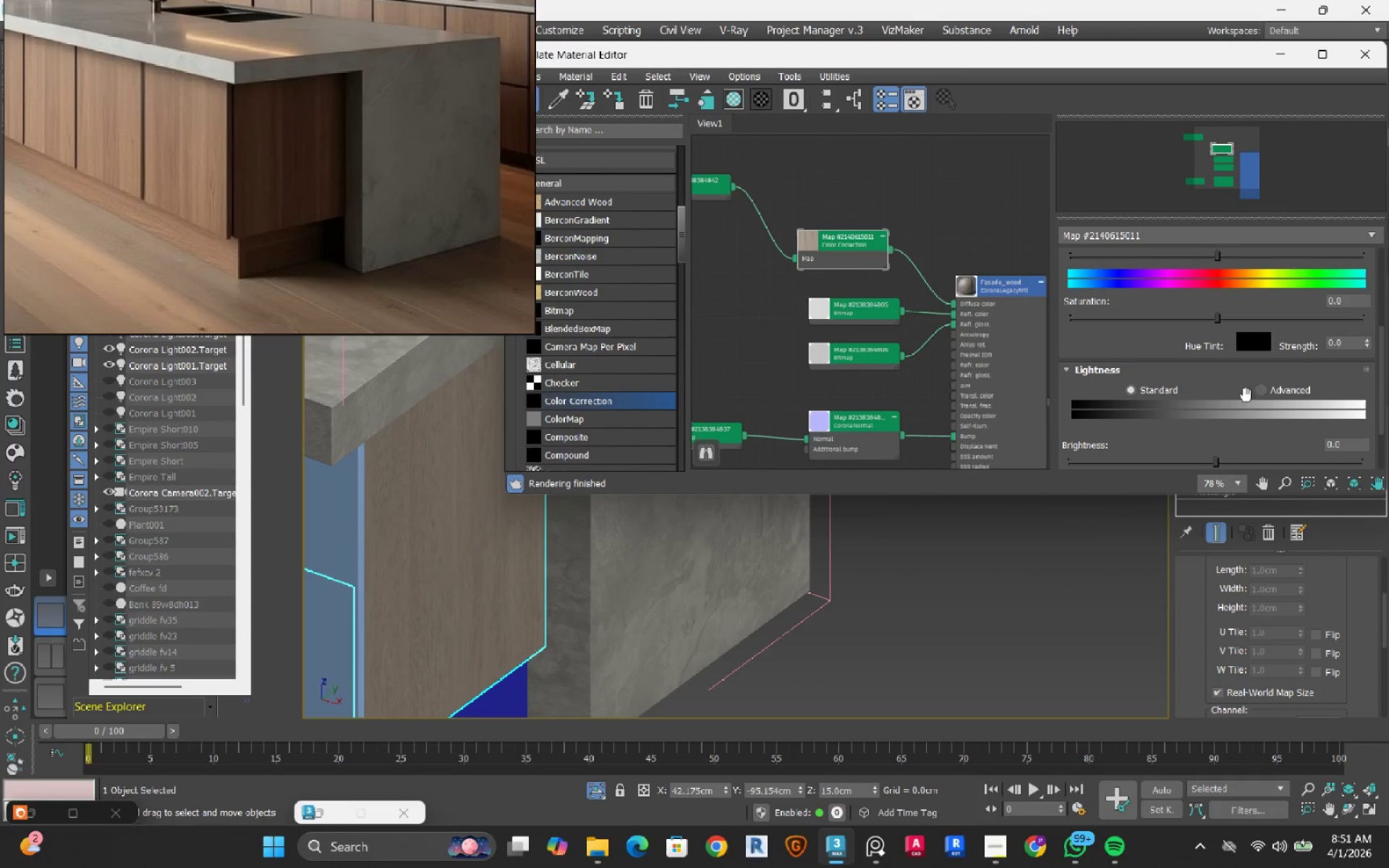 
left_click([1258, 392])
 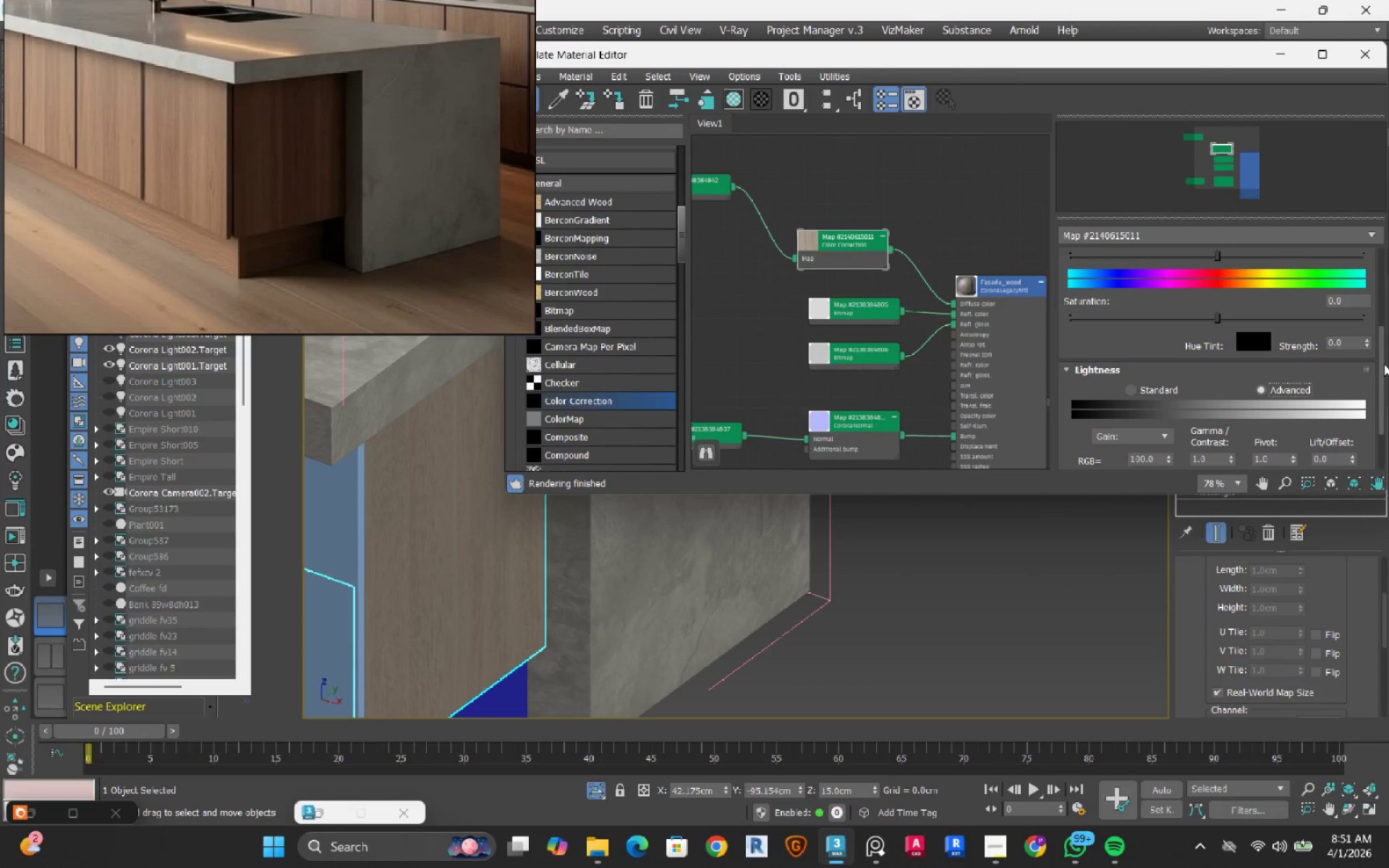 
left_click_drag(start_coordinate=[1383, 368], to_coordinate=[1382, 389])
 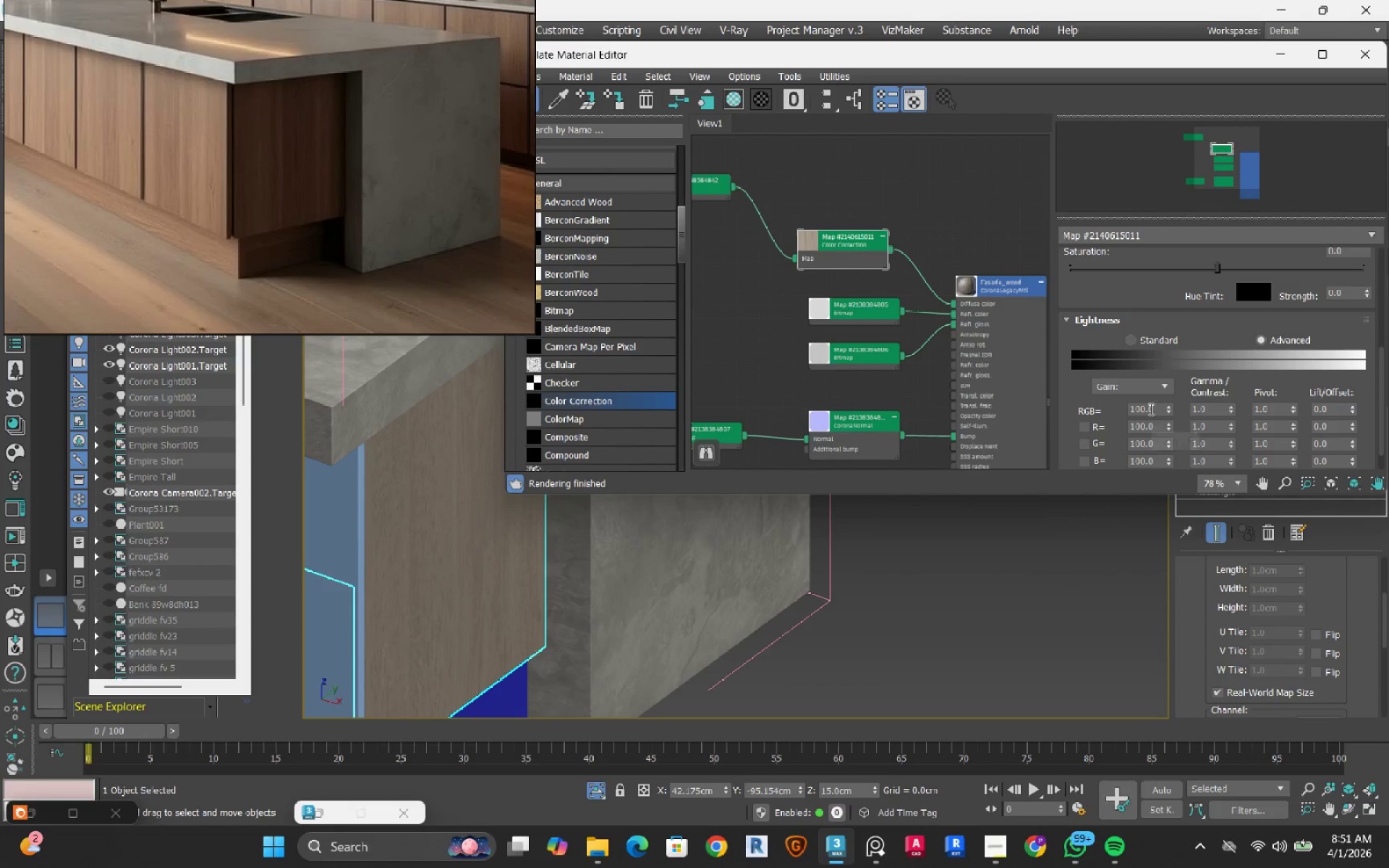 
double_click([1150, 409])
 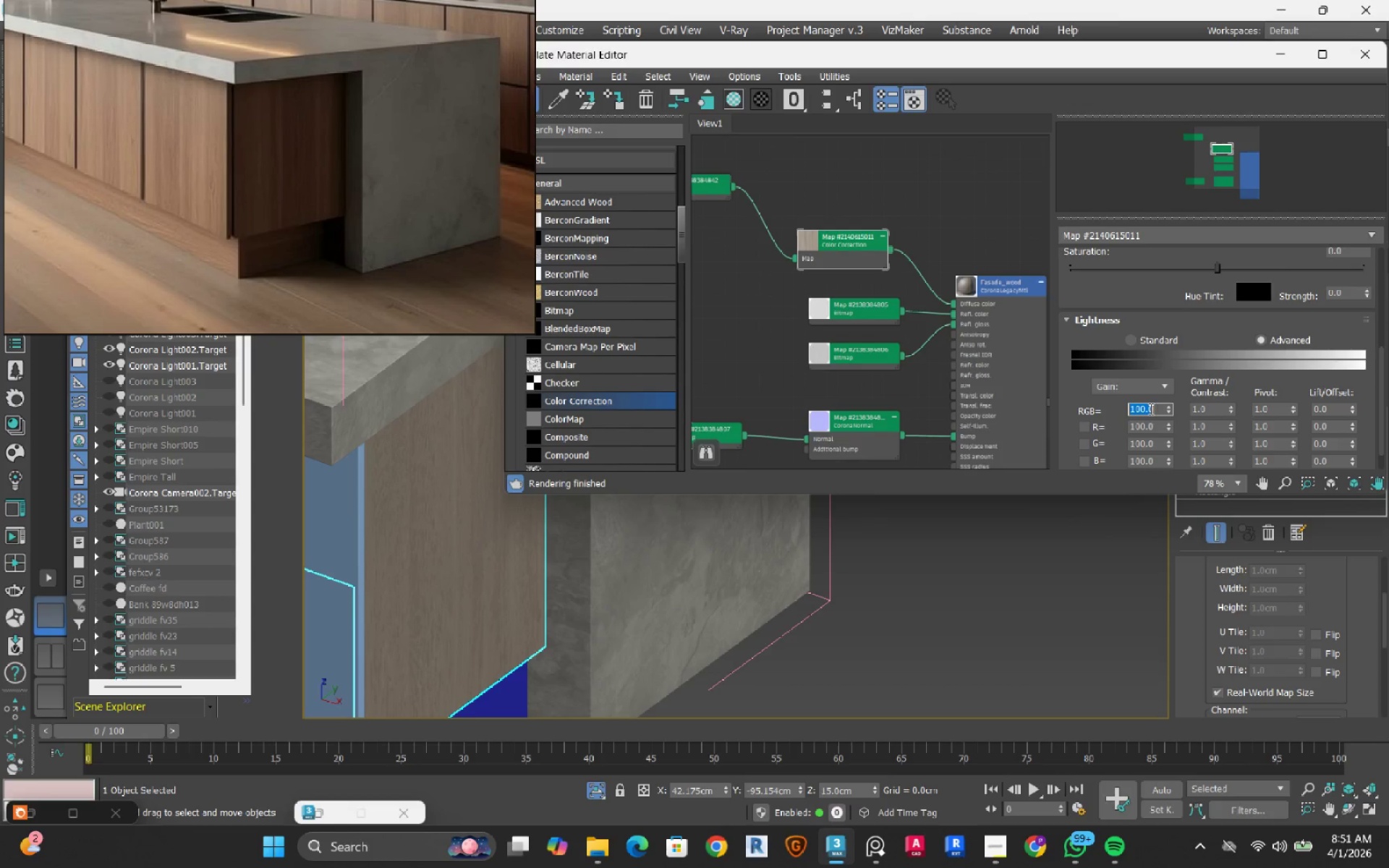 
key(Numpad5)
 